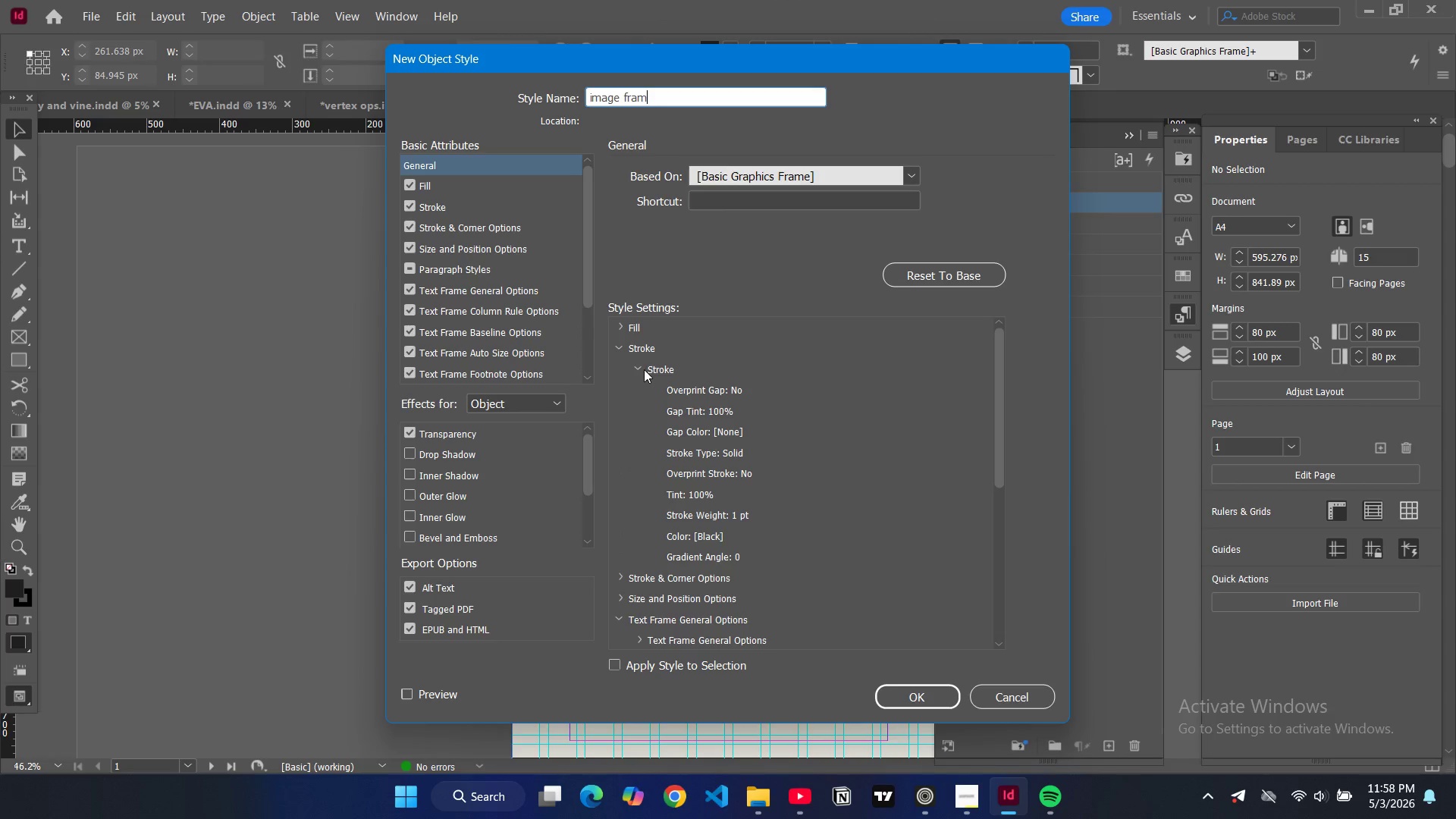 
left_click([644, 369])
 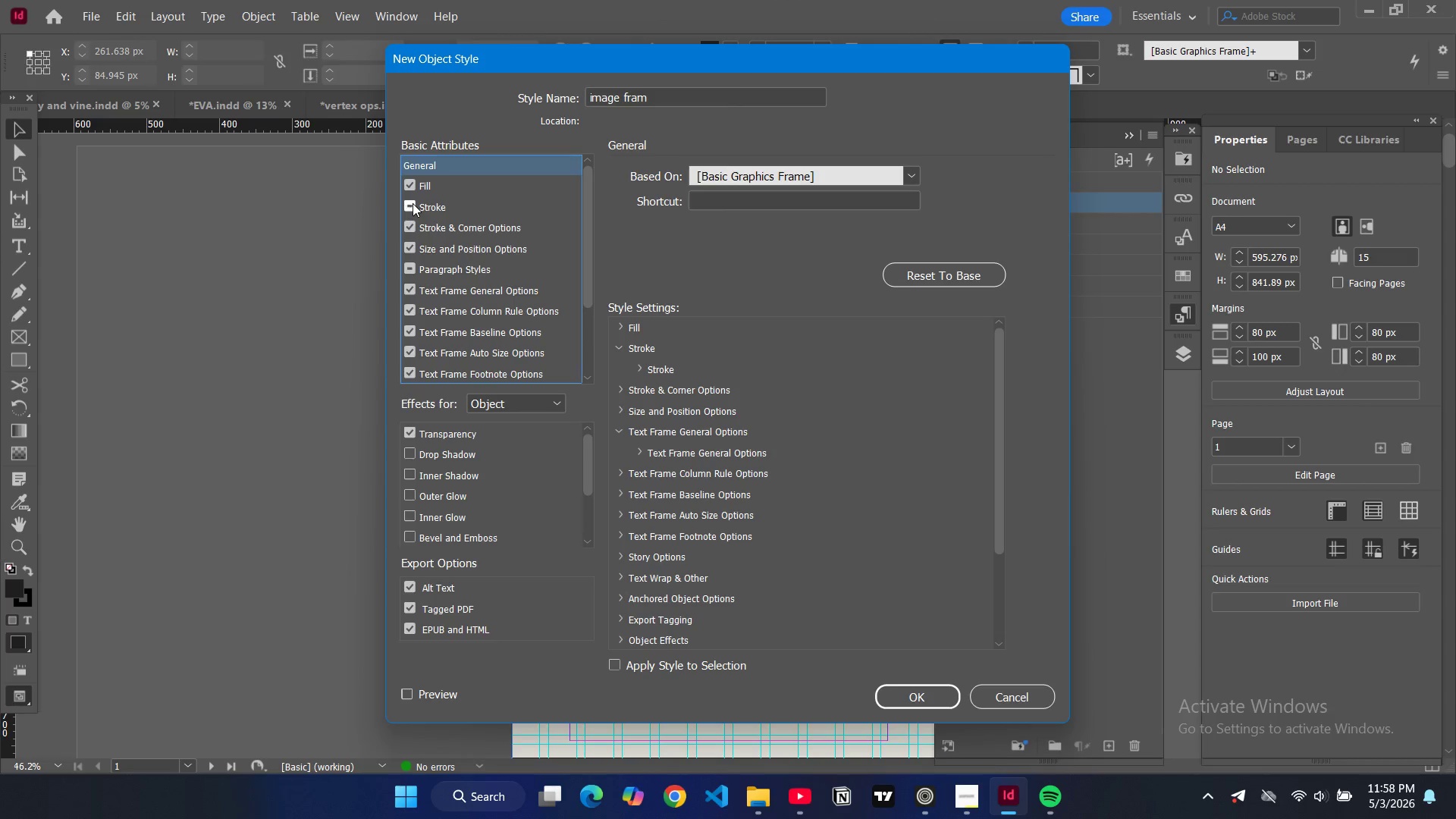 
double_click([411, 203])
 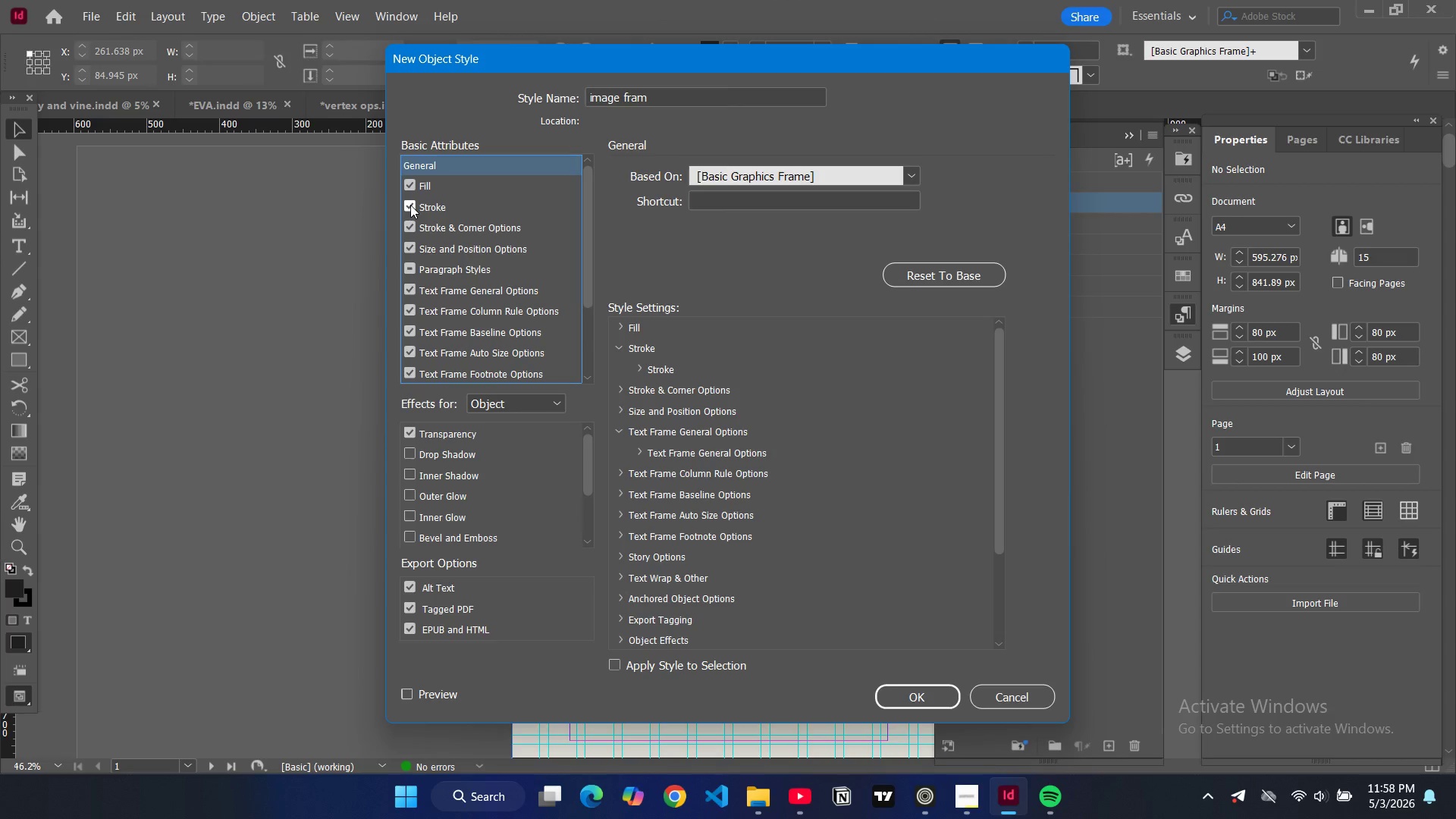 
left_click([410, 204])
 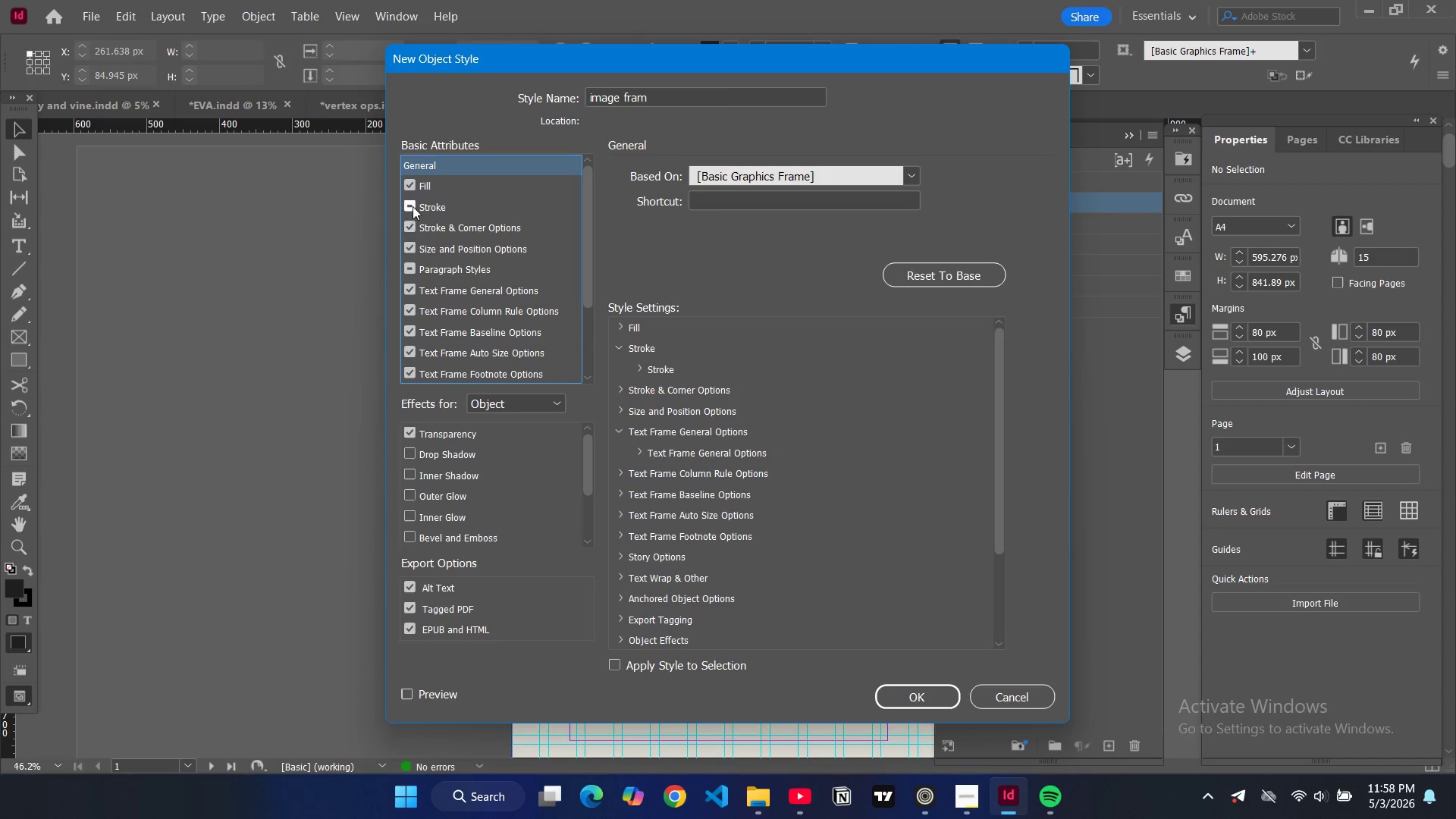 
left_click([413, 206])
 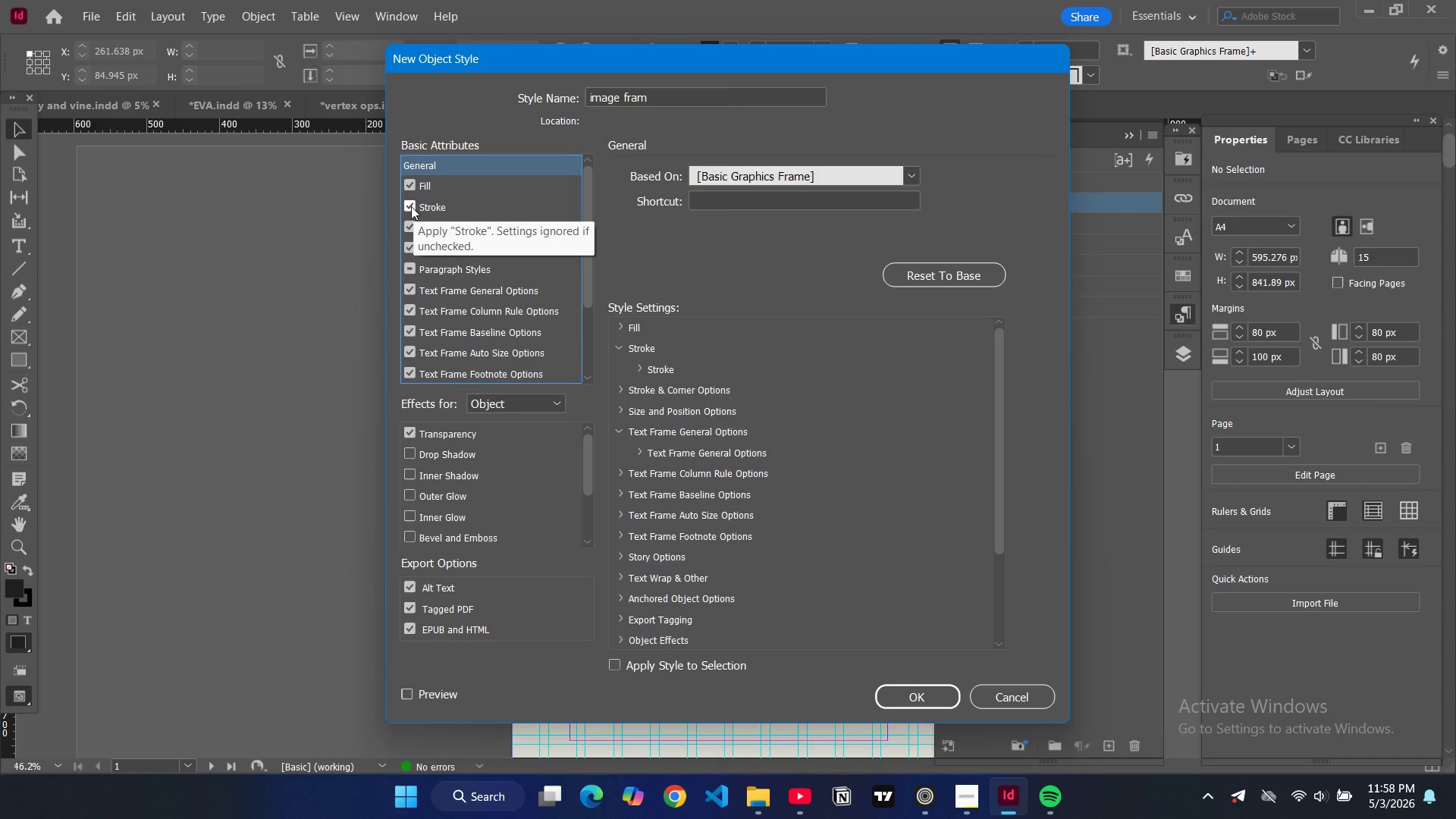 
left_click([410, 206])
 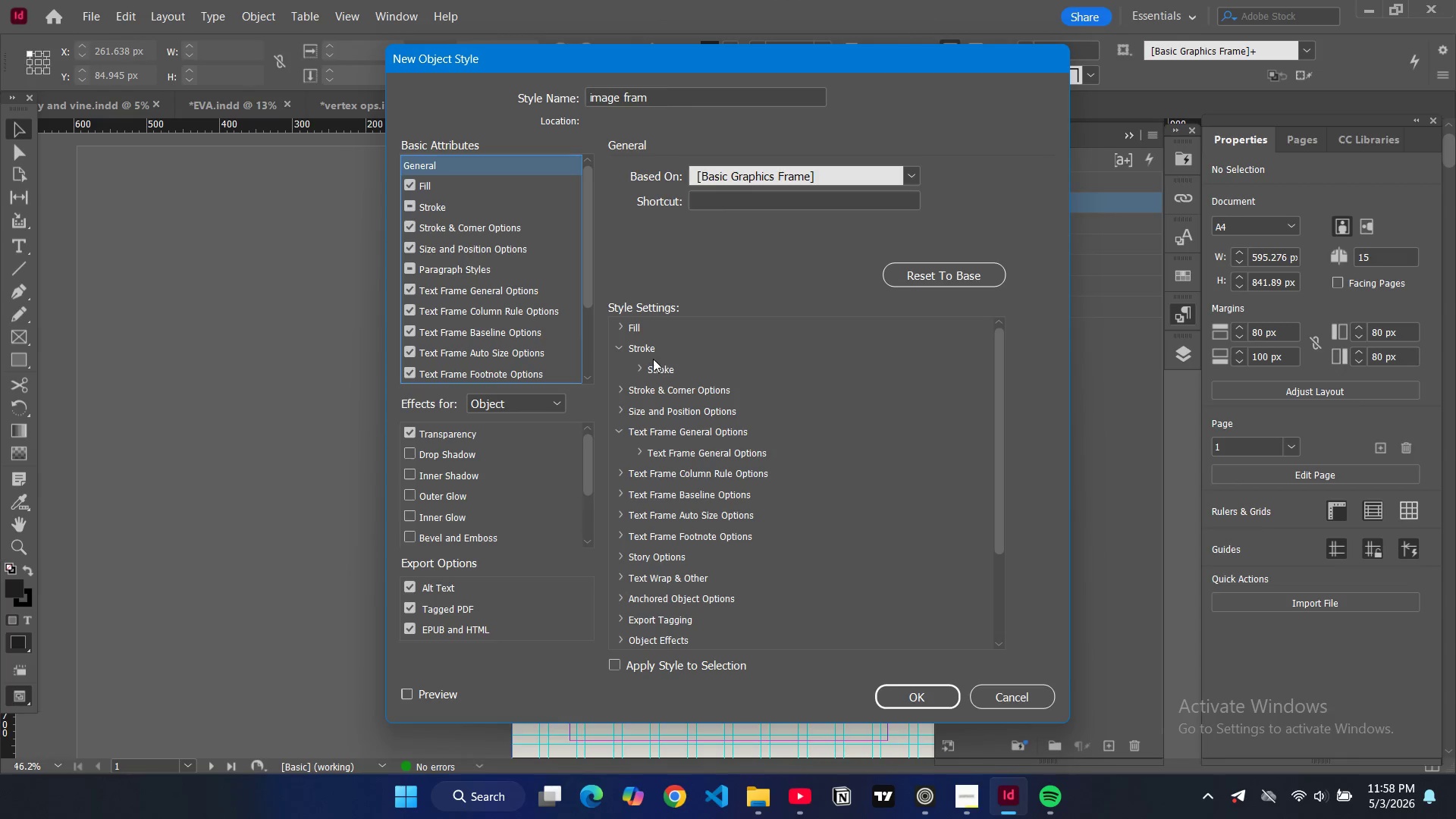 
left_click([642, 363])
 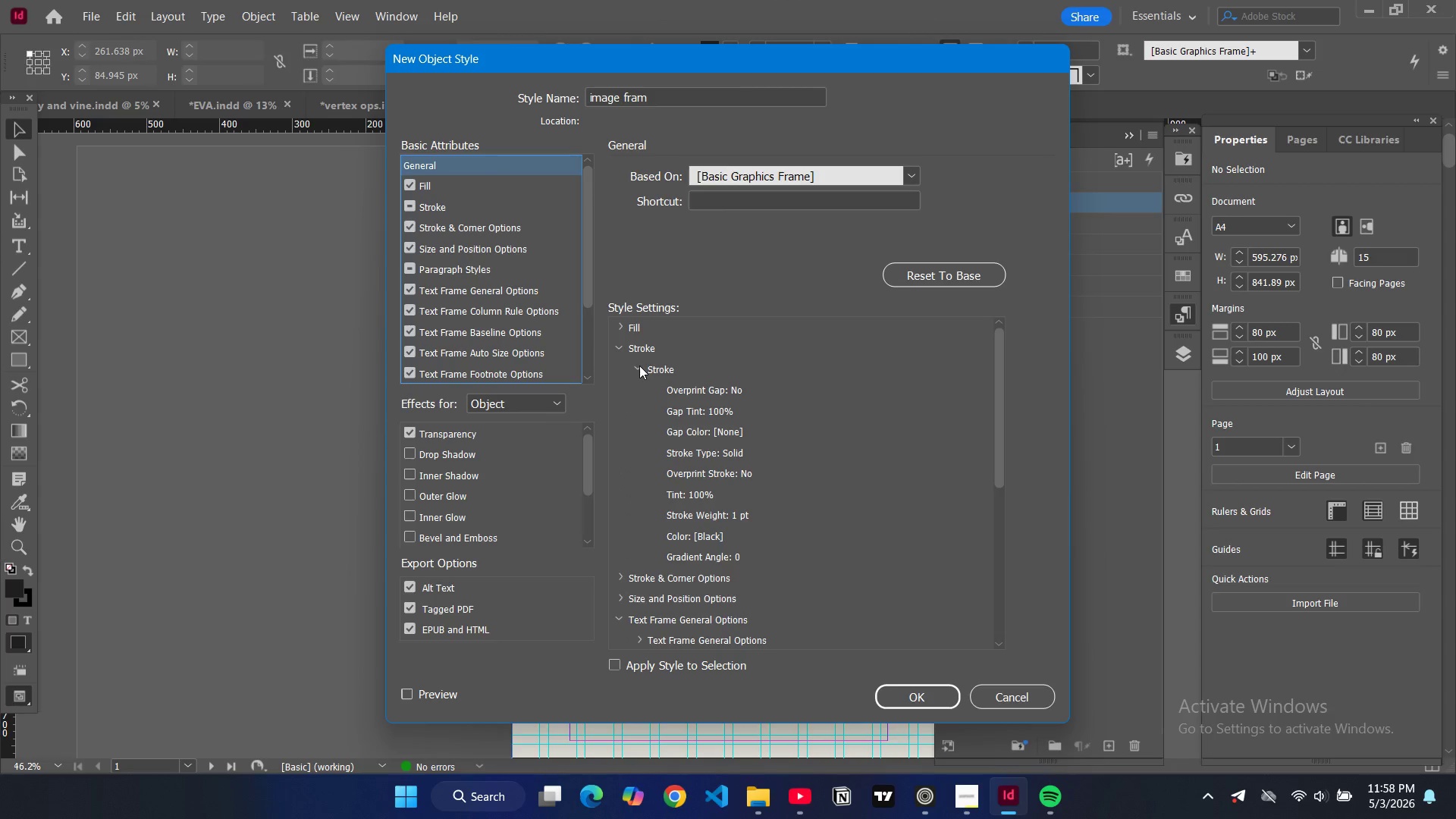 
left_click([639, 366])
 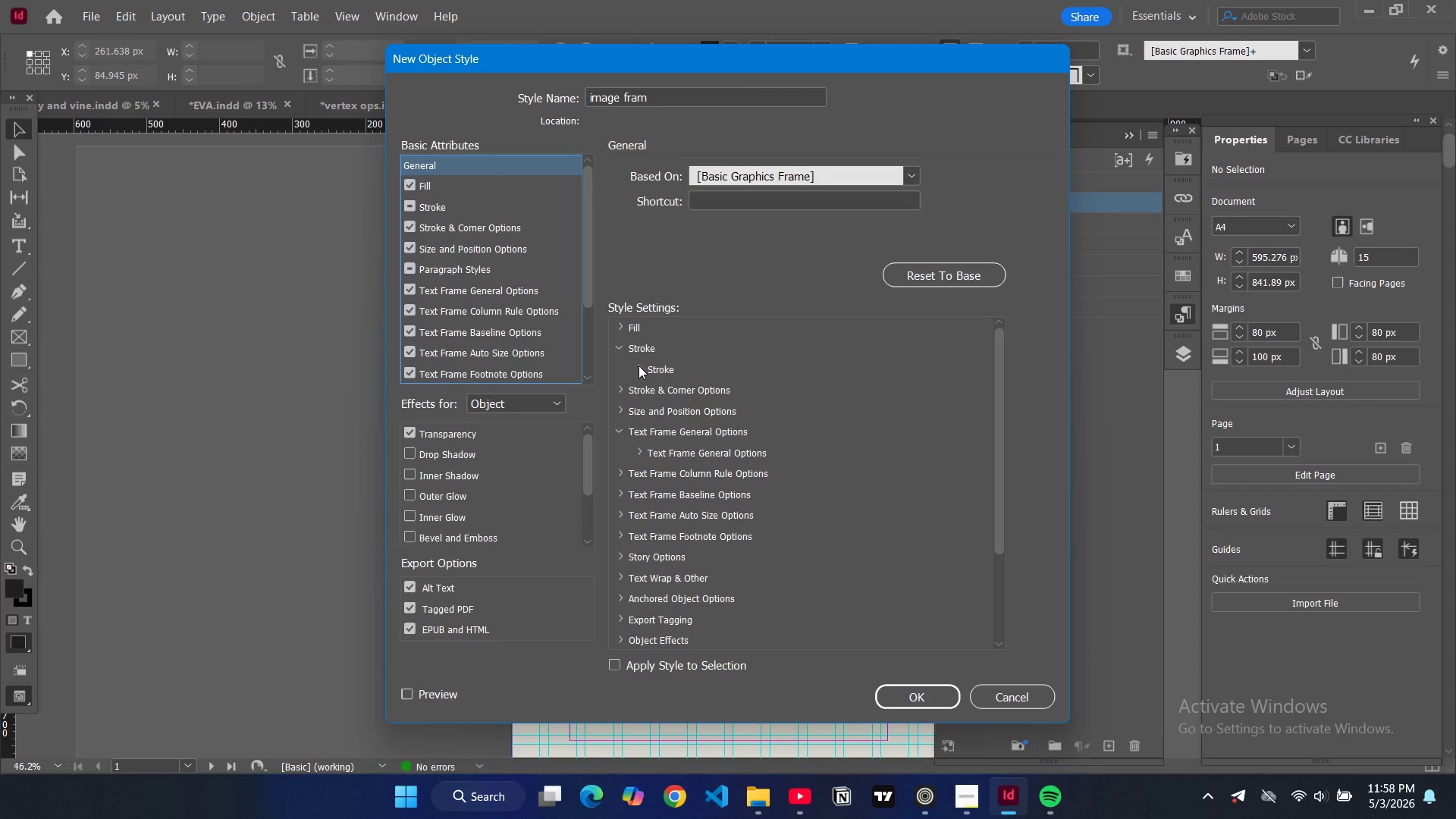 
double_click([639, 366])
 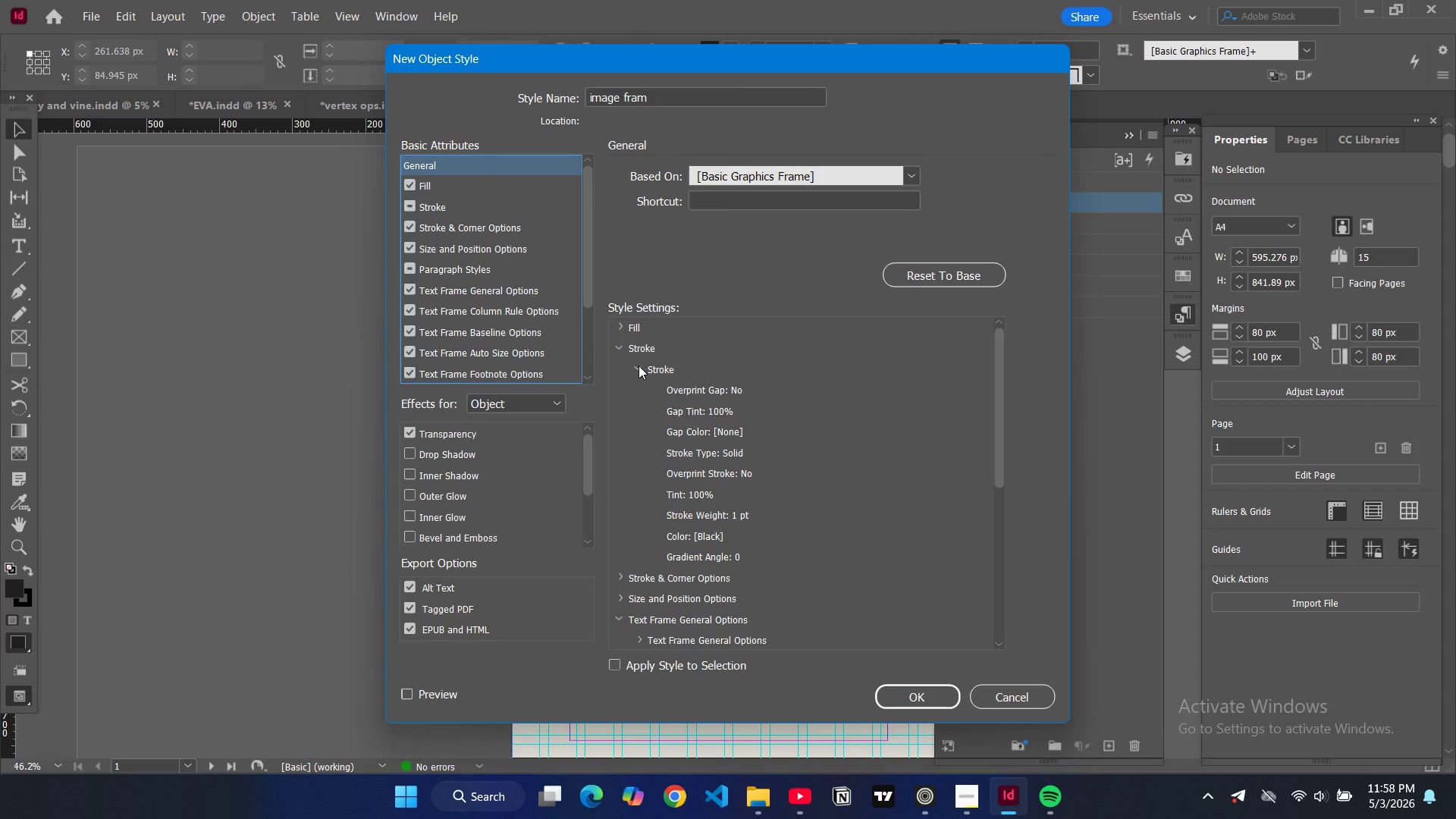 
left_click([639, 366])
 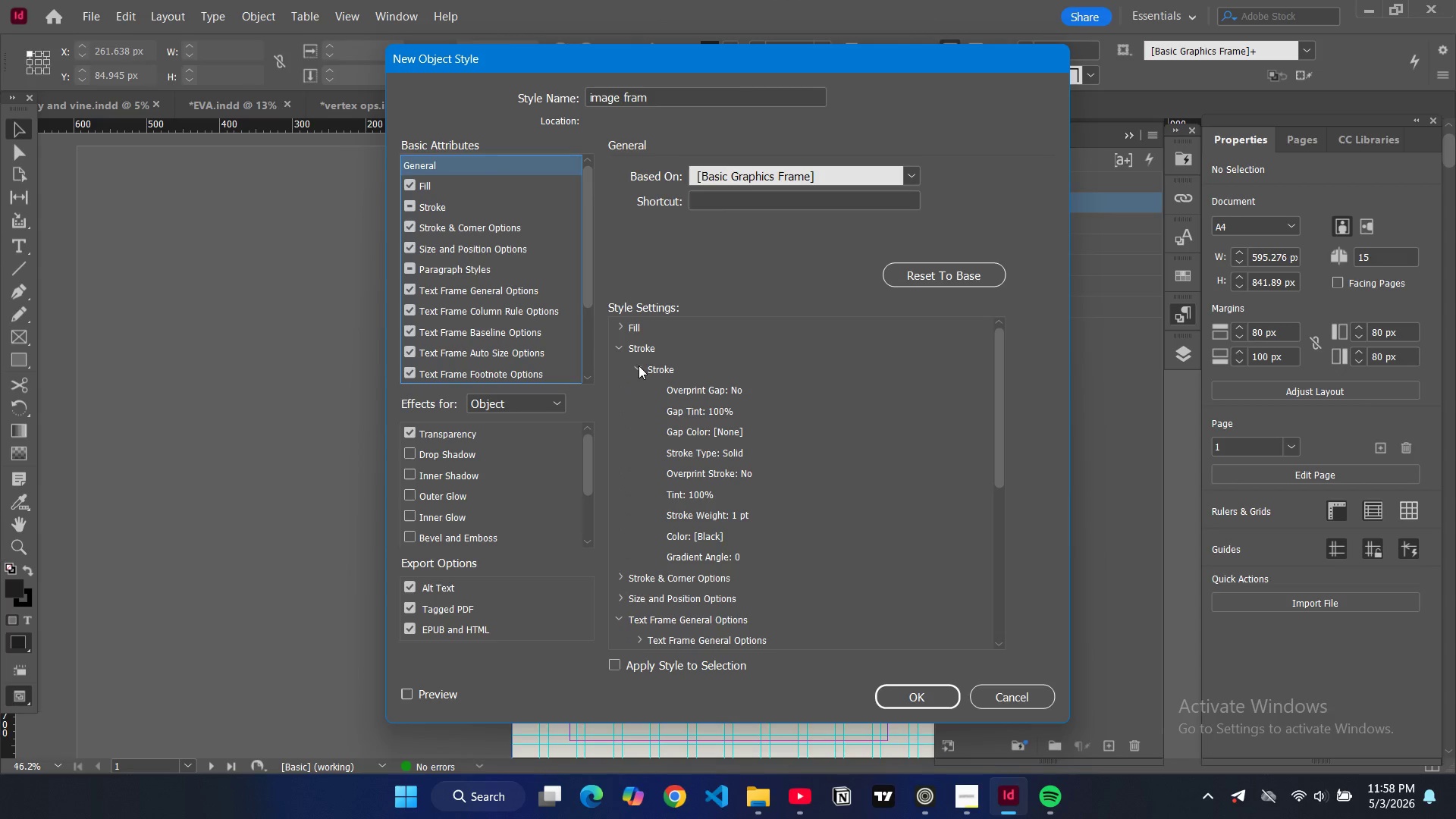 
double_click([639, 366])
 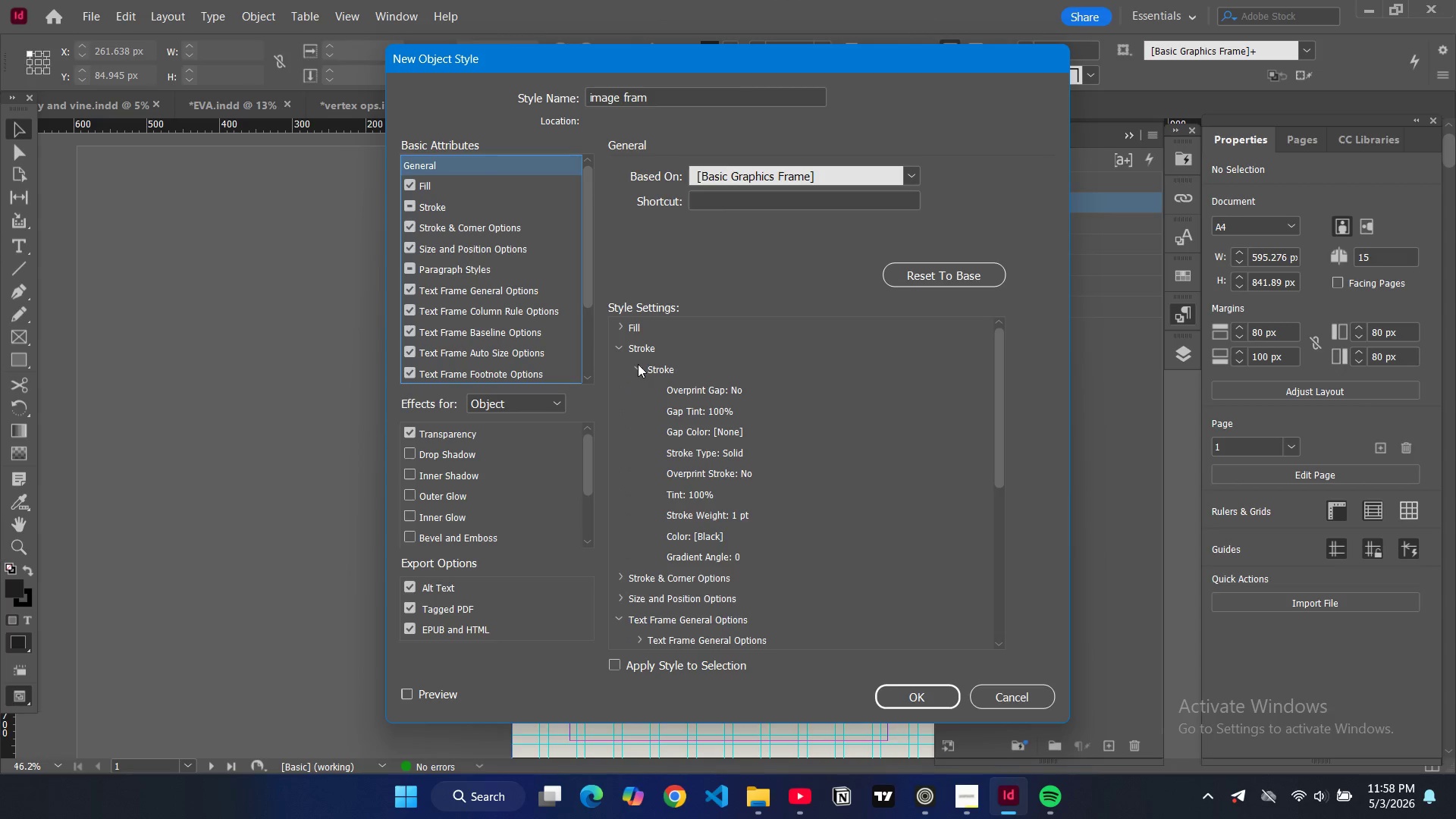 
left_click([636, 364])
 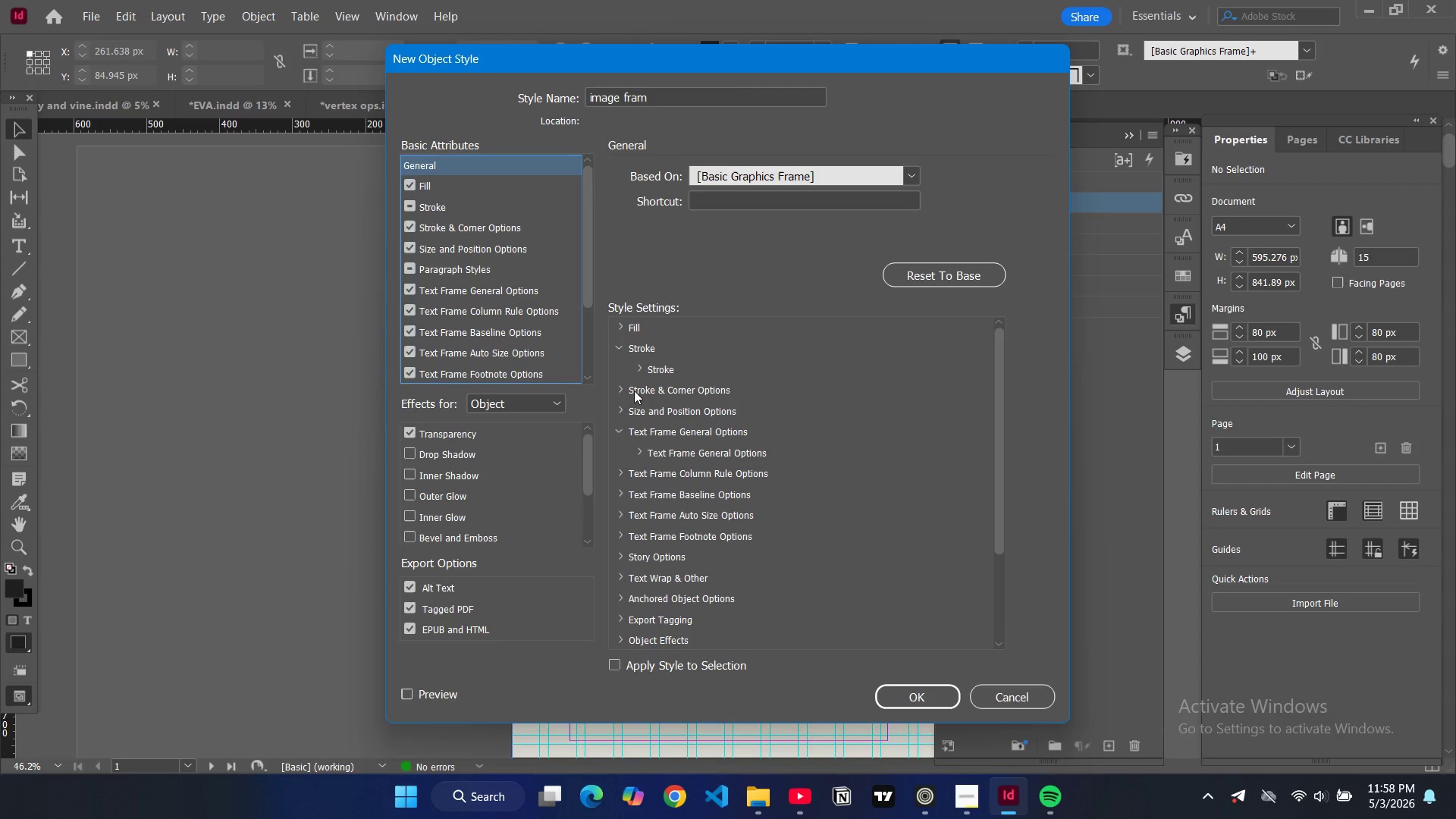 
left_click([632, 391])
 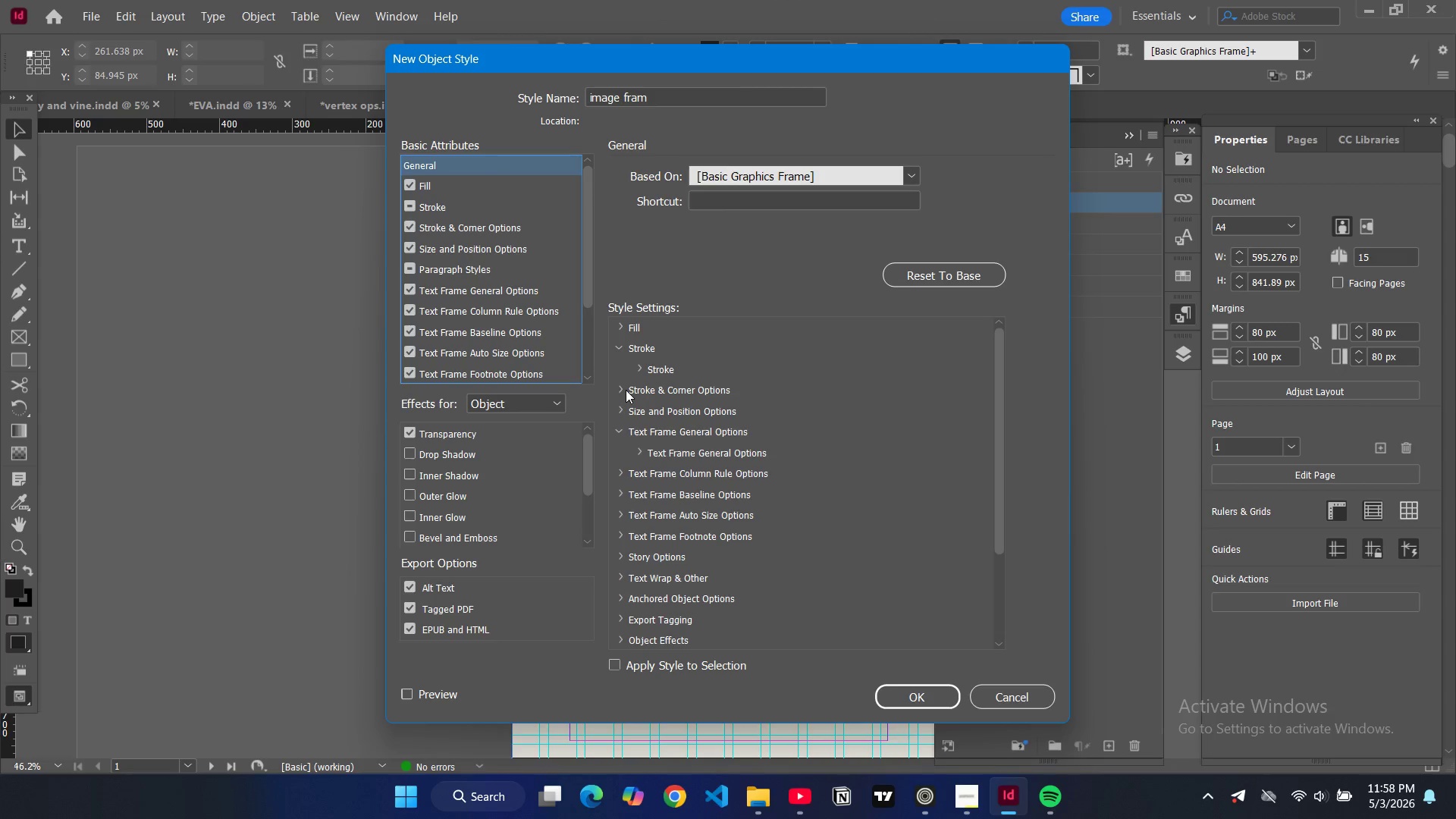 
left_click([626, 390])
 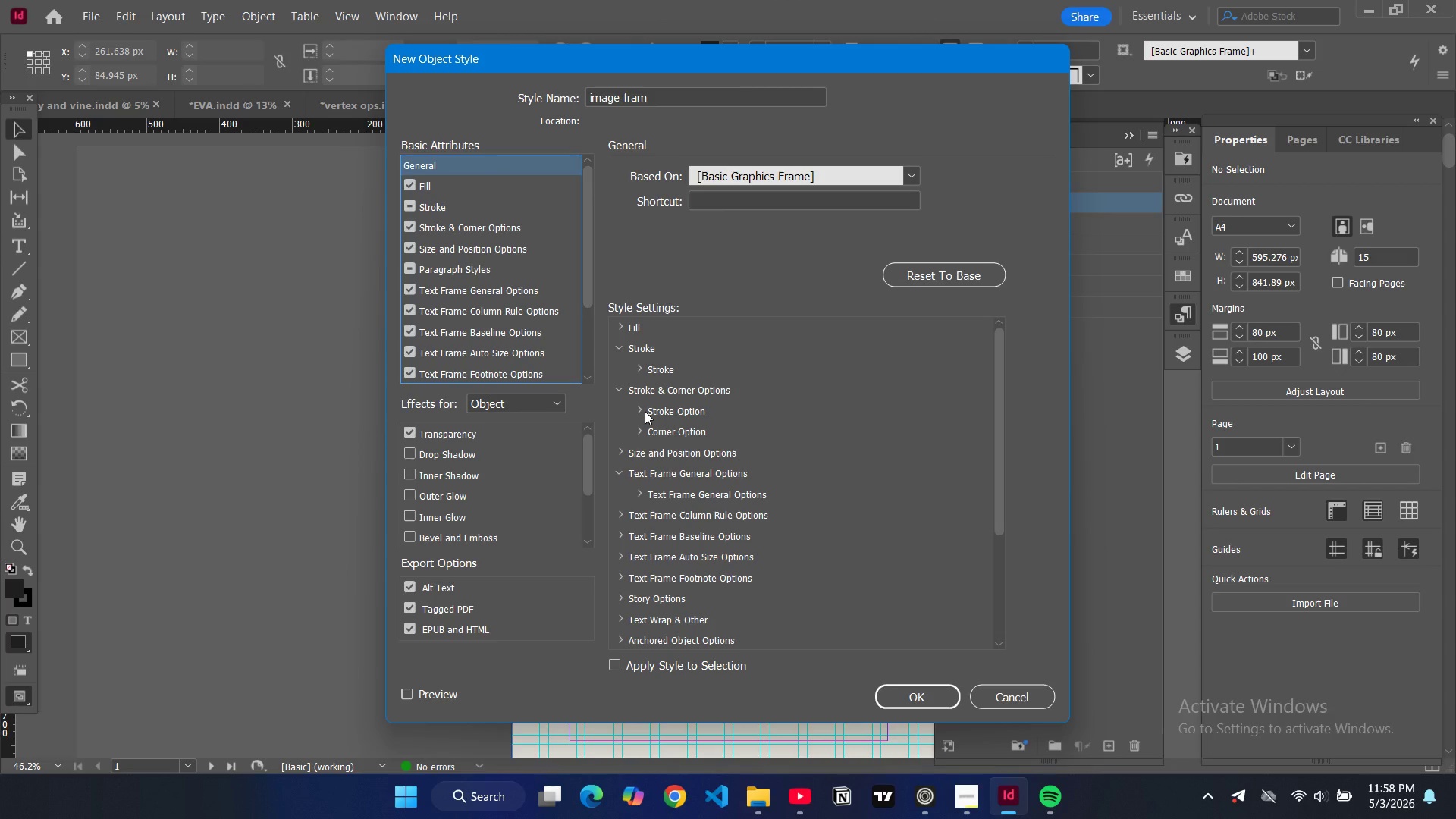 
left_click([645, 411])
 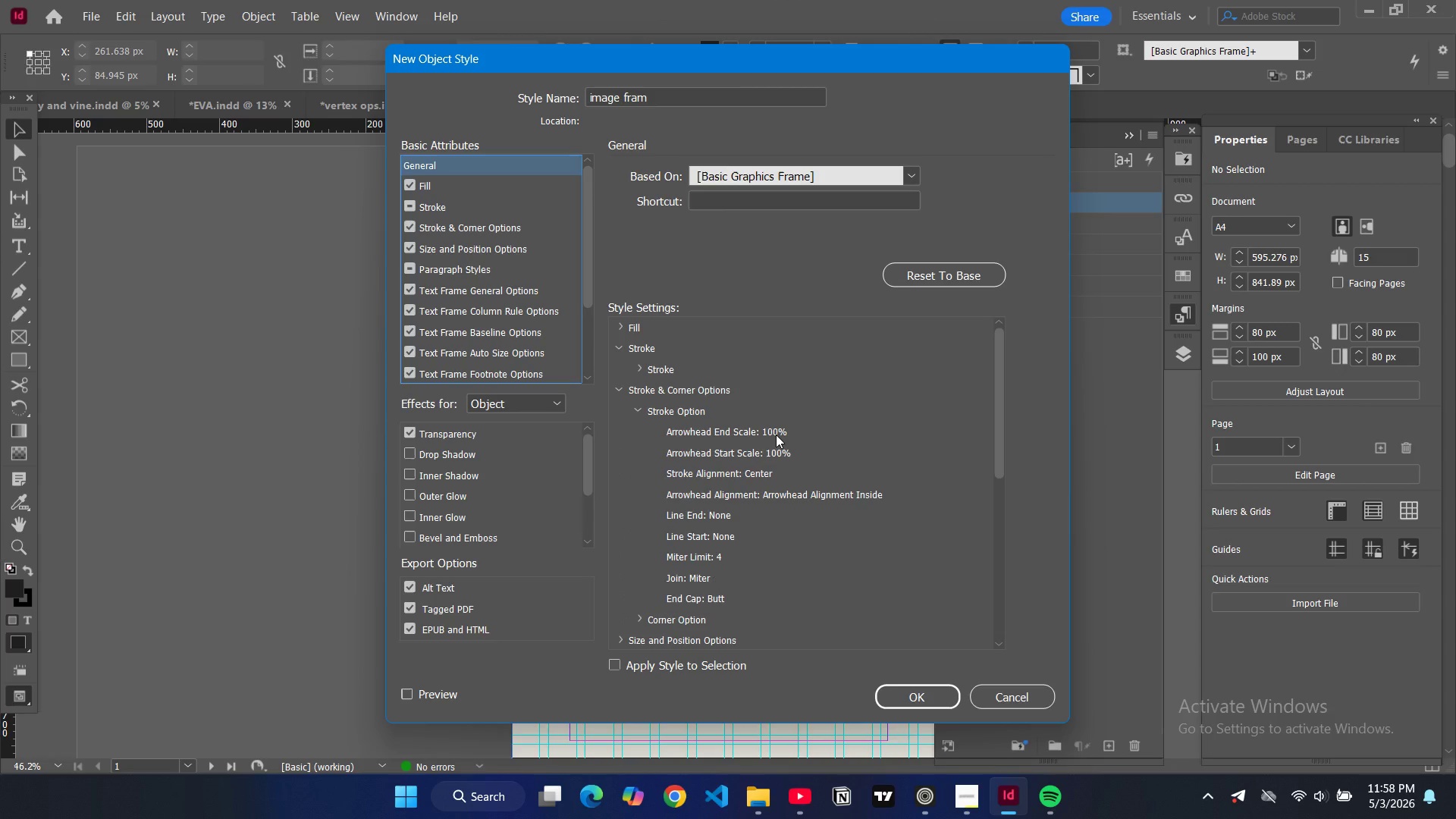 
double_click([776, 435])
 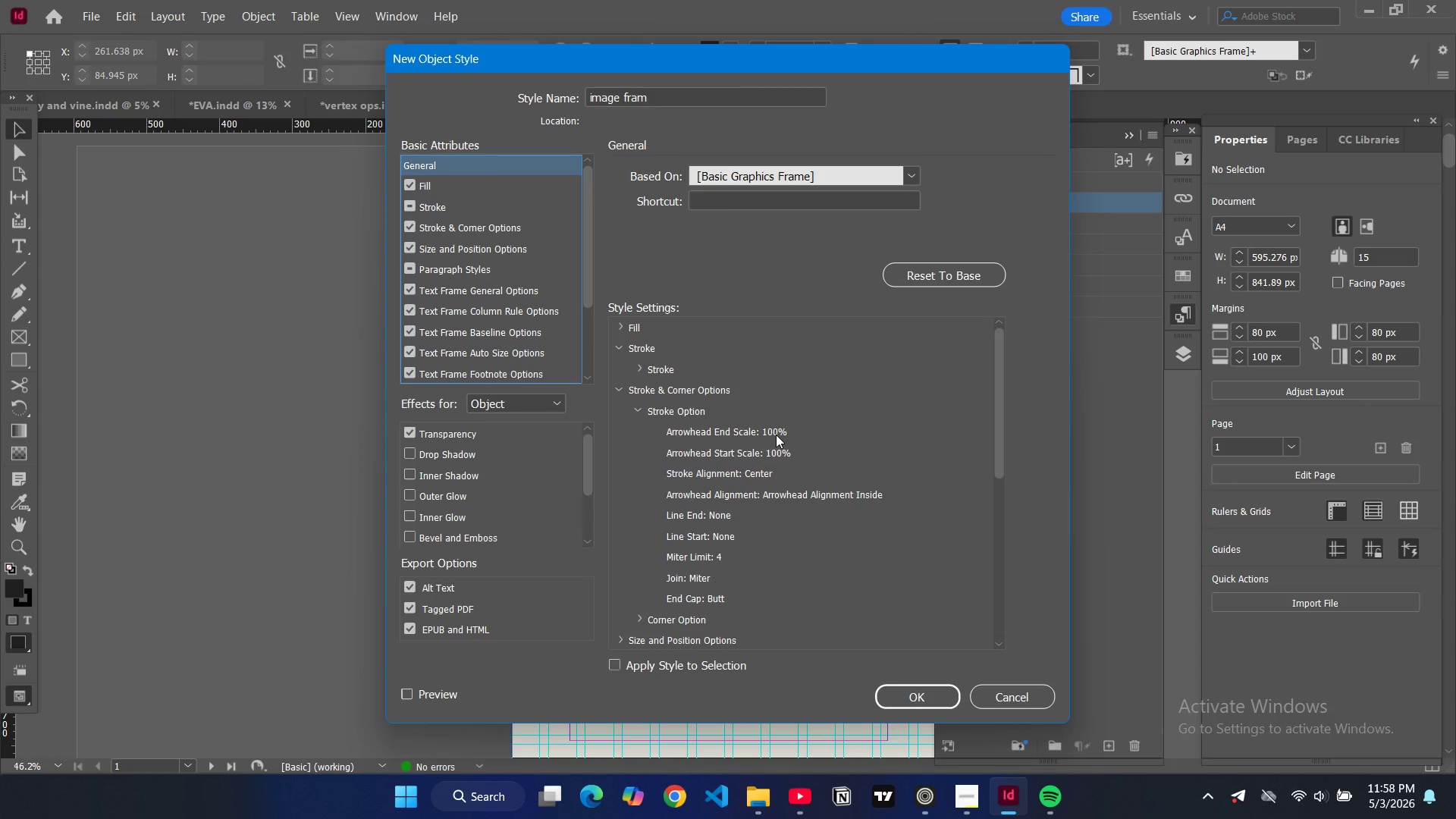 
triple_click([776, 435])
 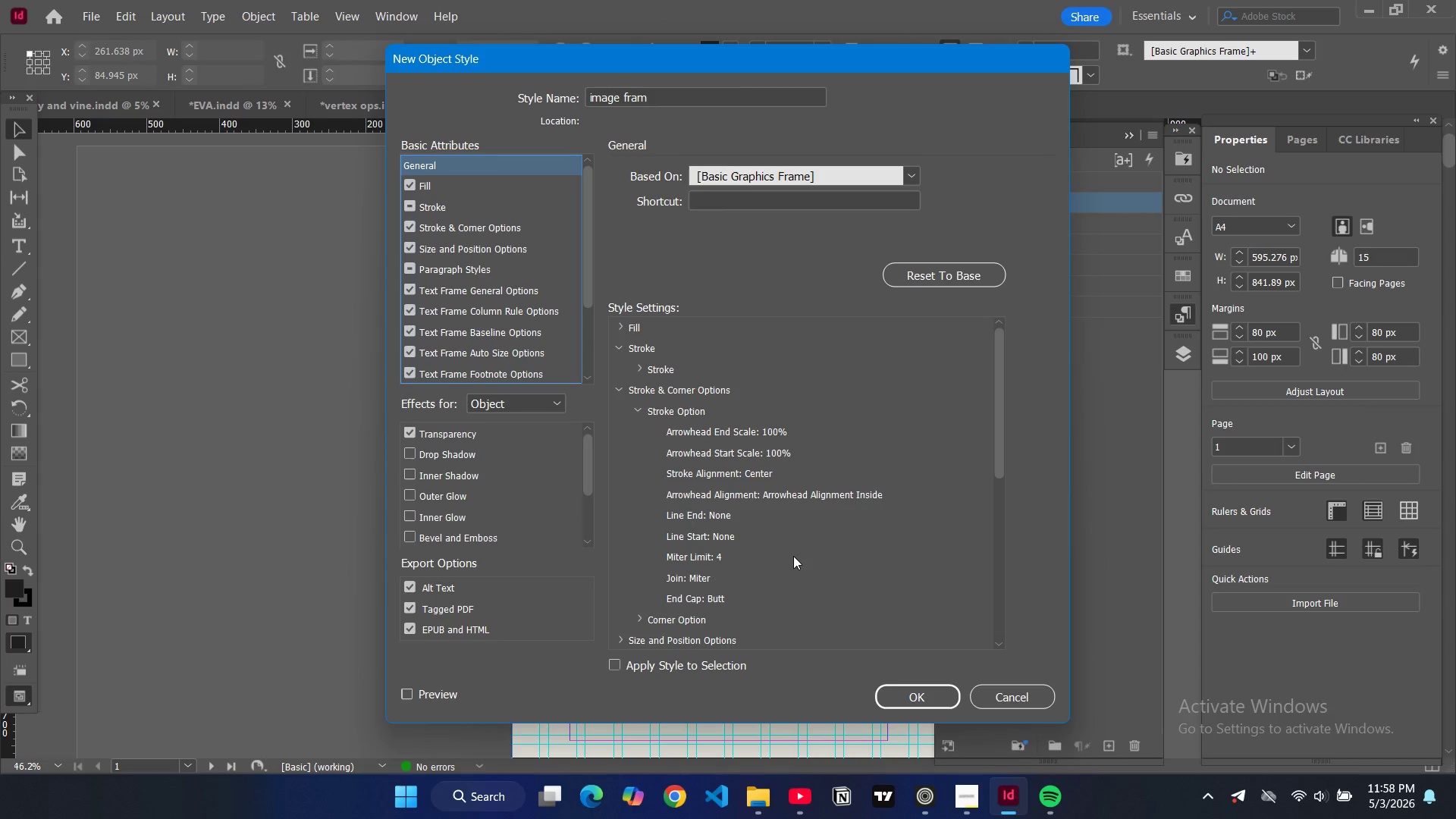 
left_click([987, 692])
 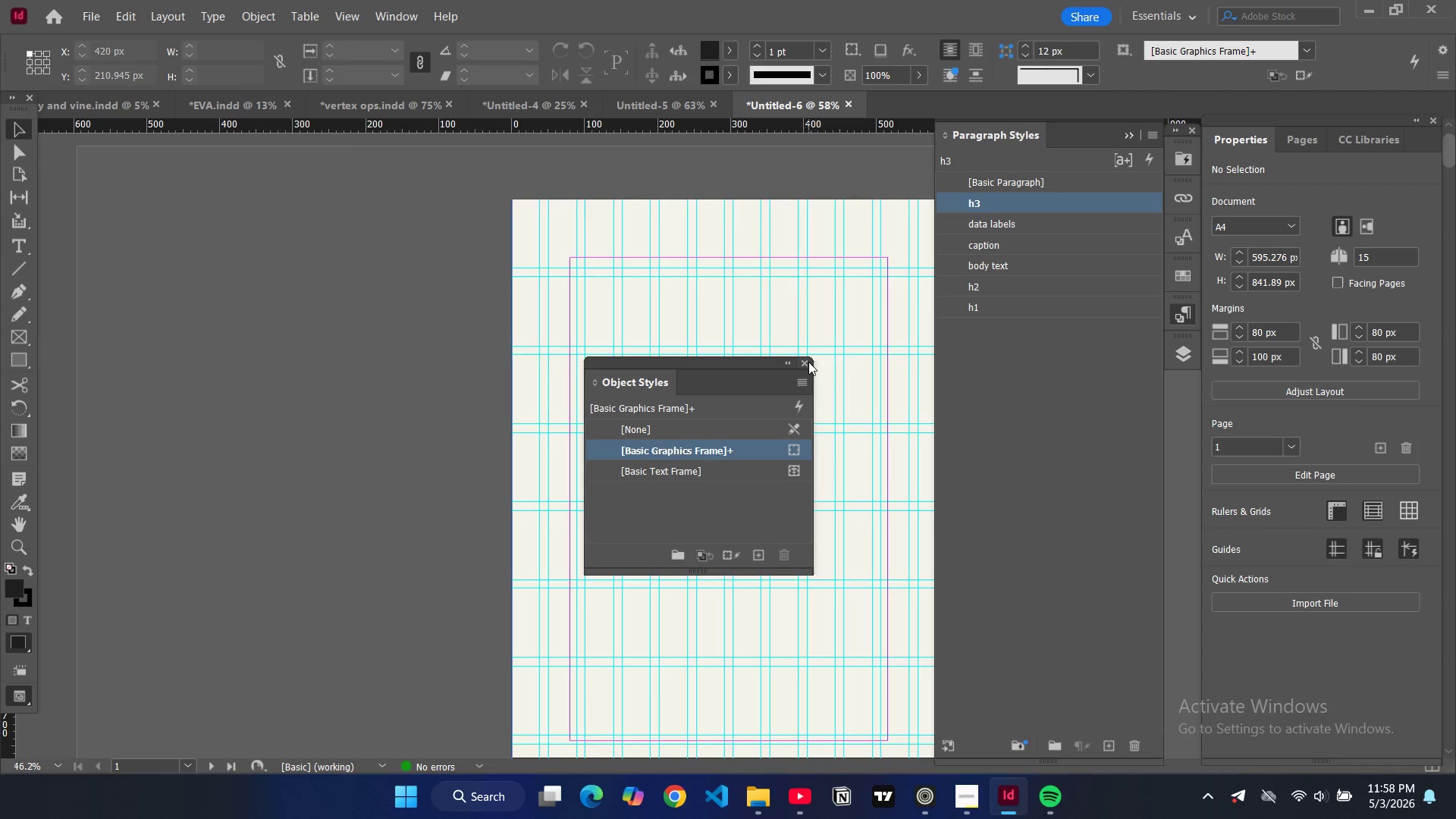 
left_click([808, 362])
 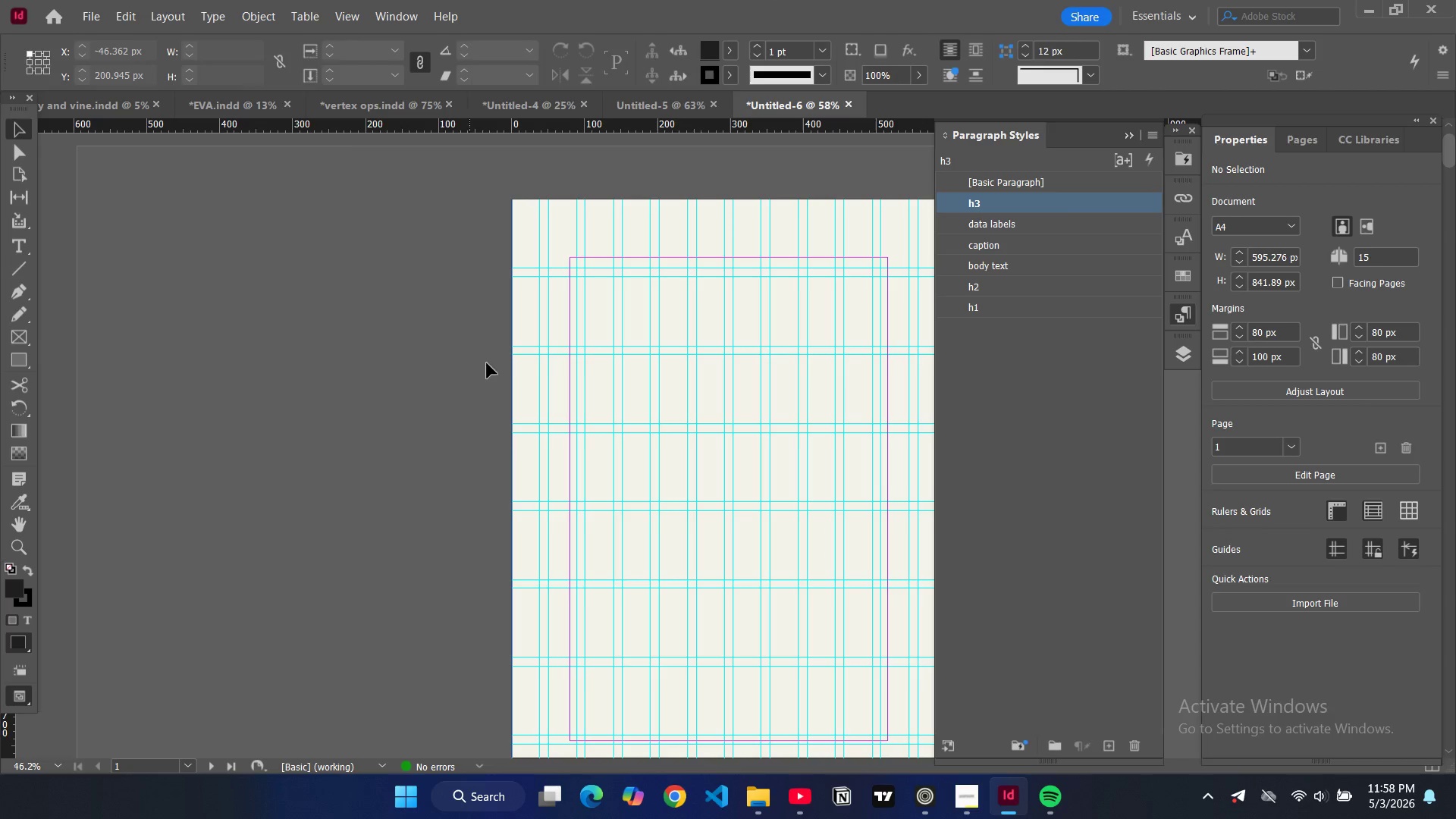 
scroll: coordinate [504, 369], scroll_direction: down, amount: 1.0
 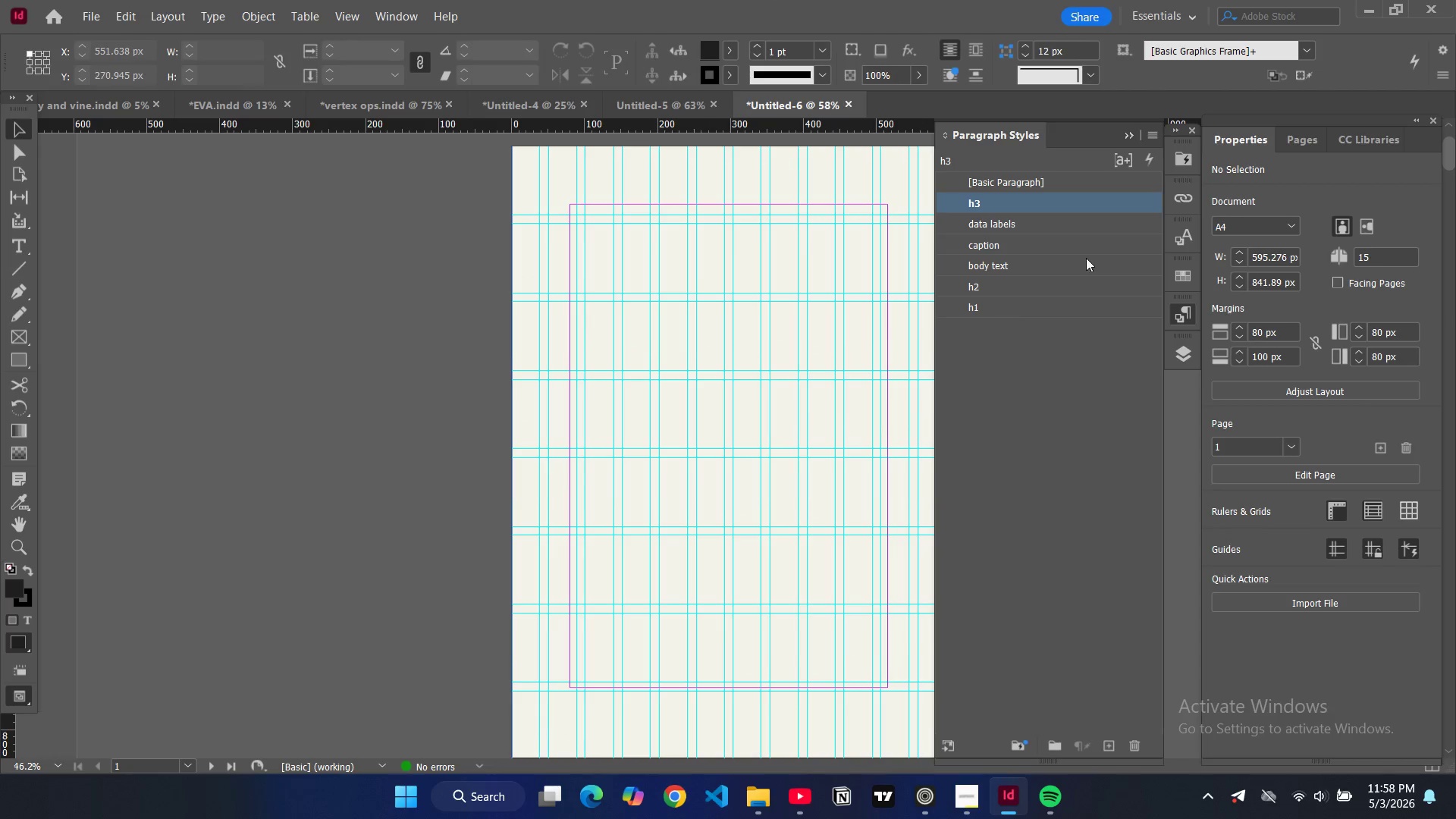 
left_click([1132, 131])
 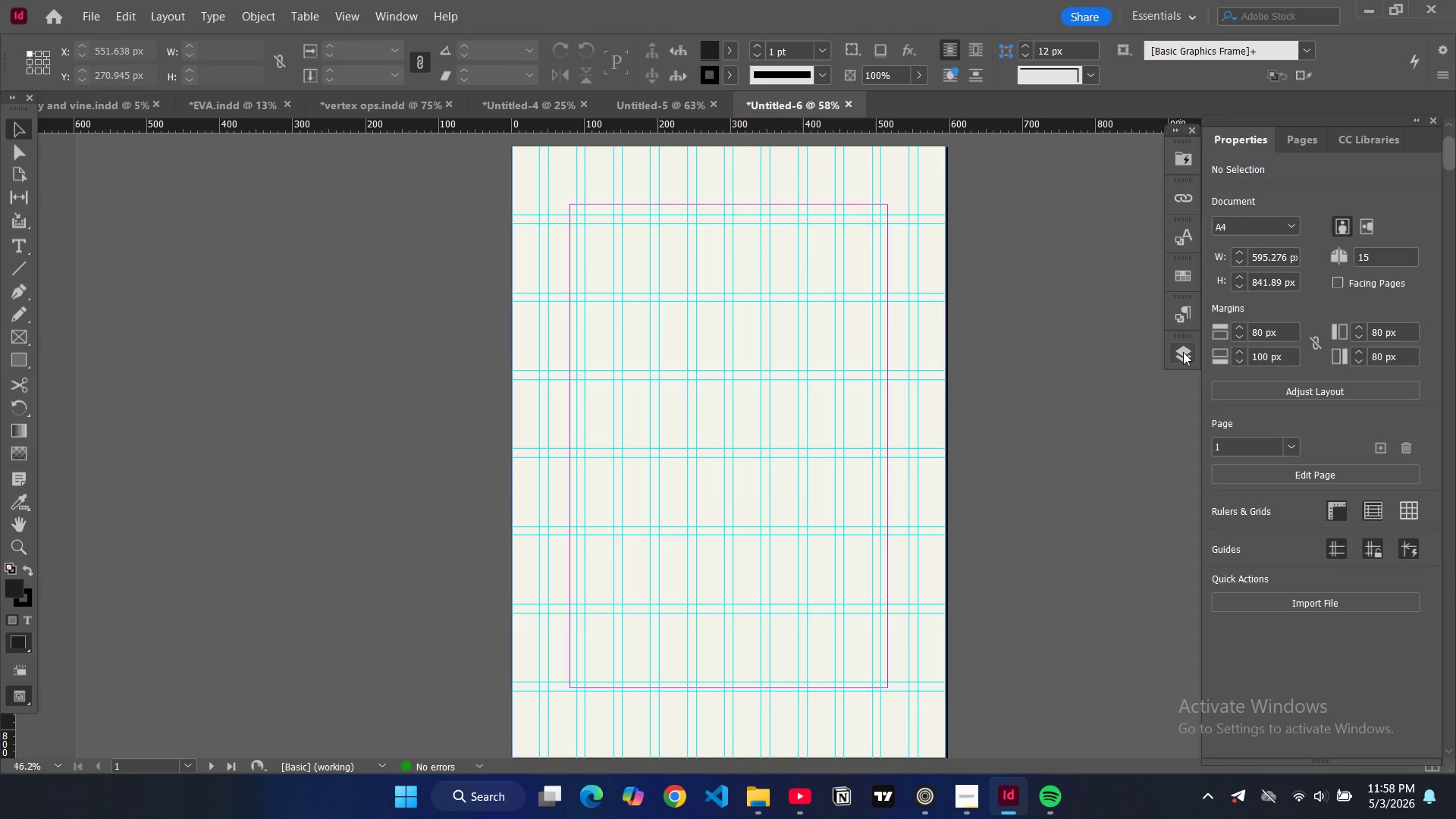 
left_click([1183, 356])
 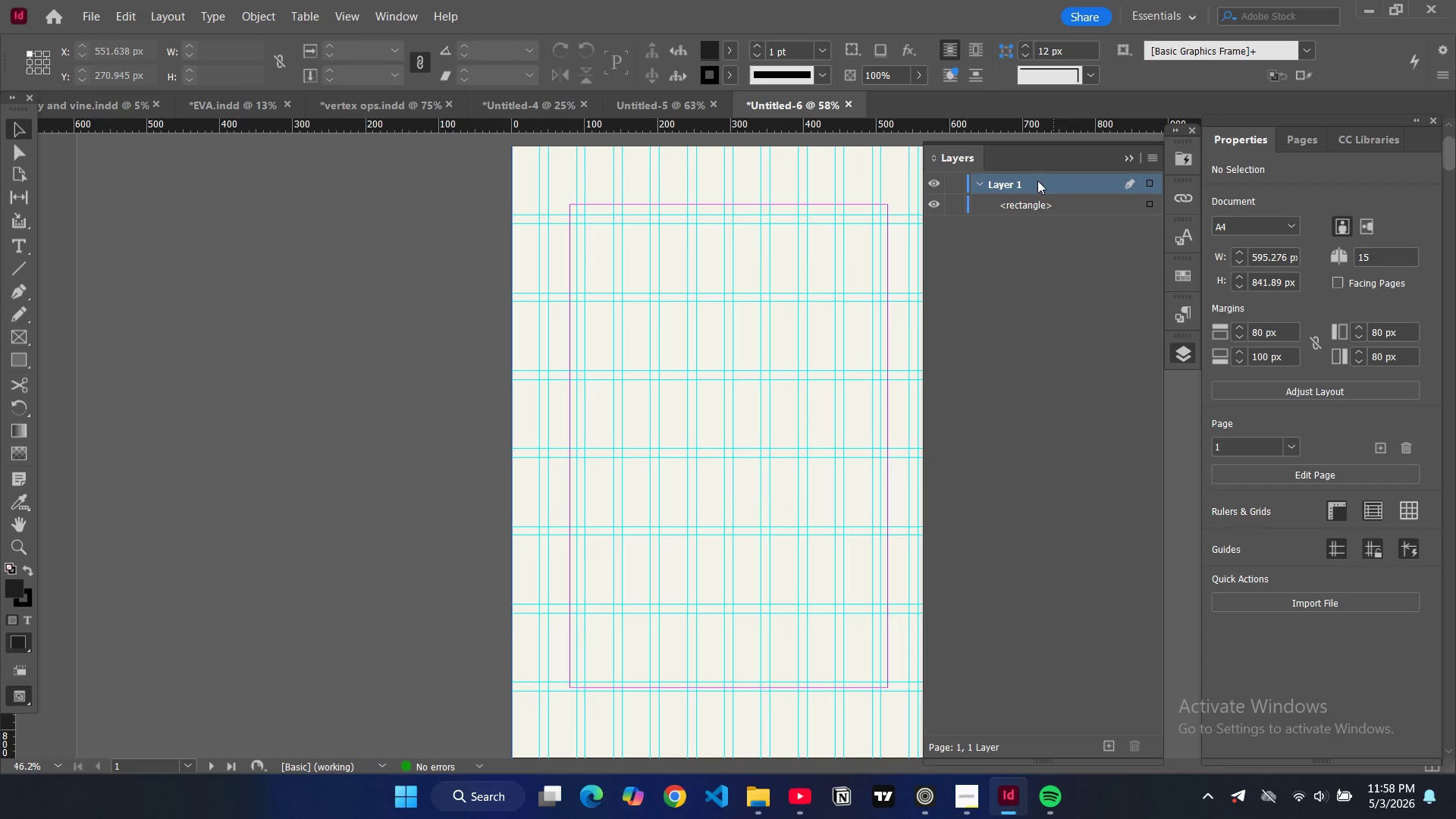 
double_click([1007, 180])
 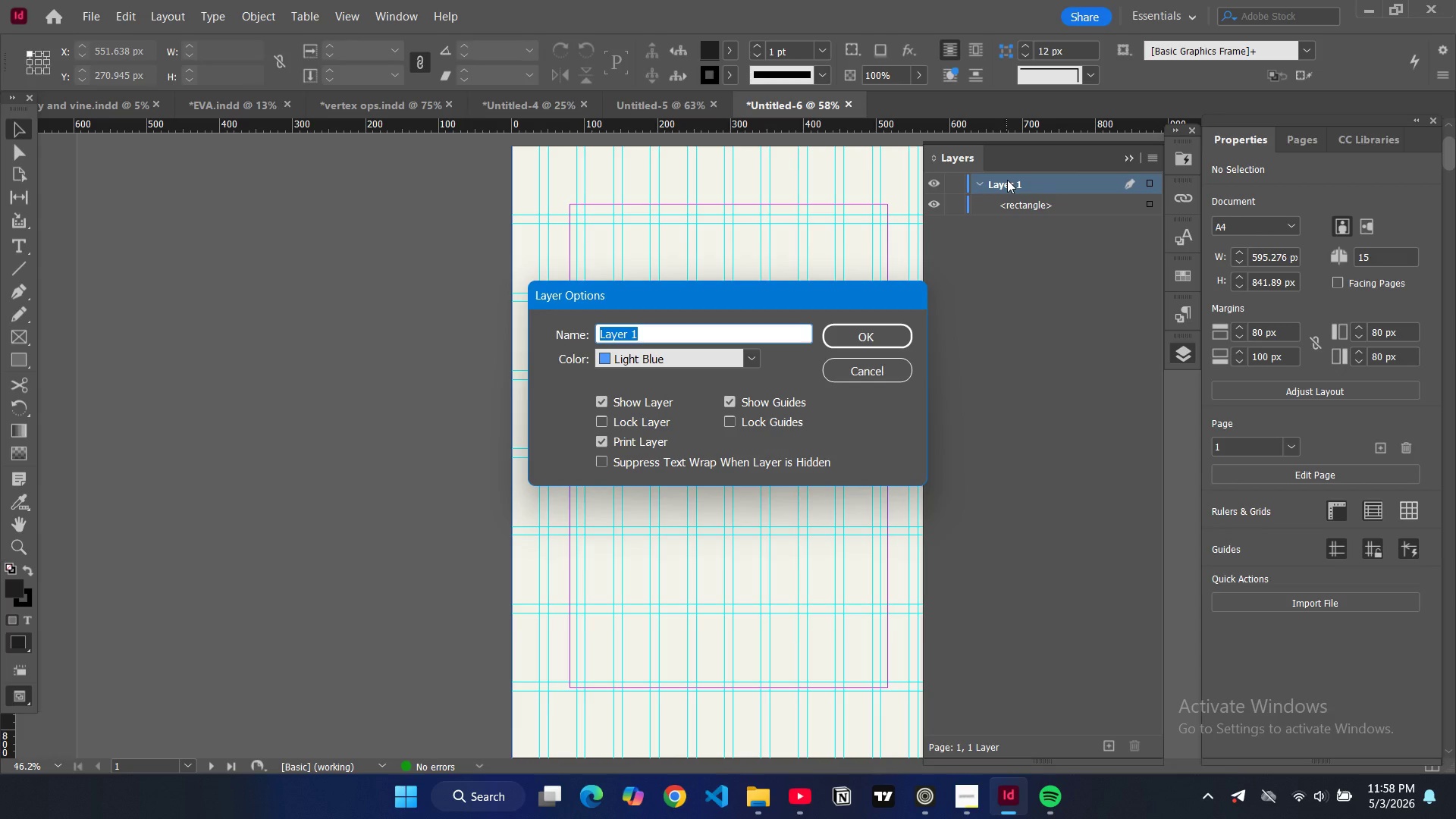 
type(back ground)
key(Backspace)
 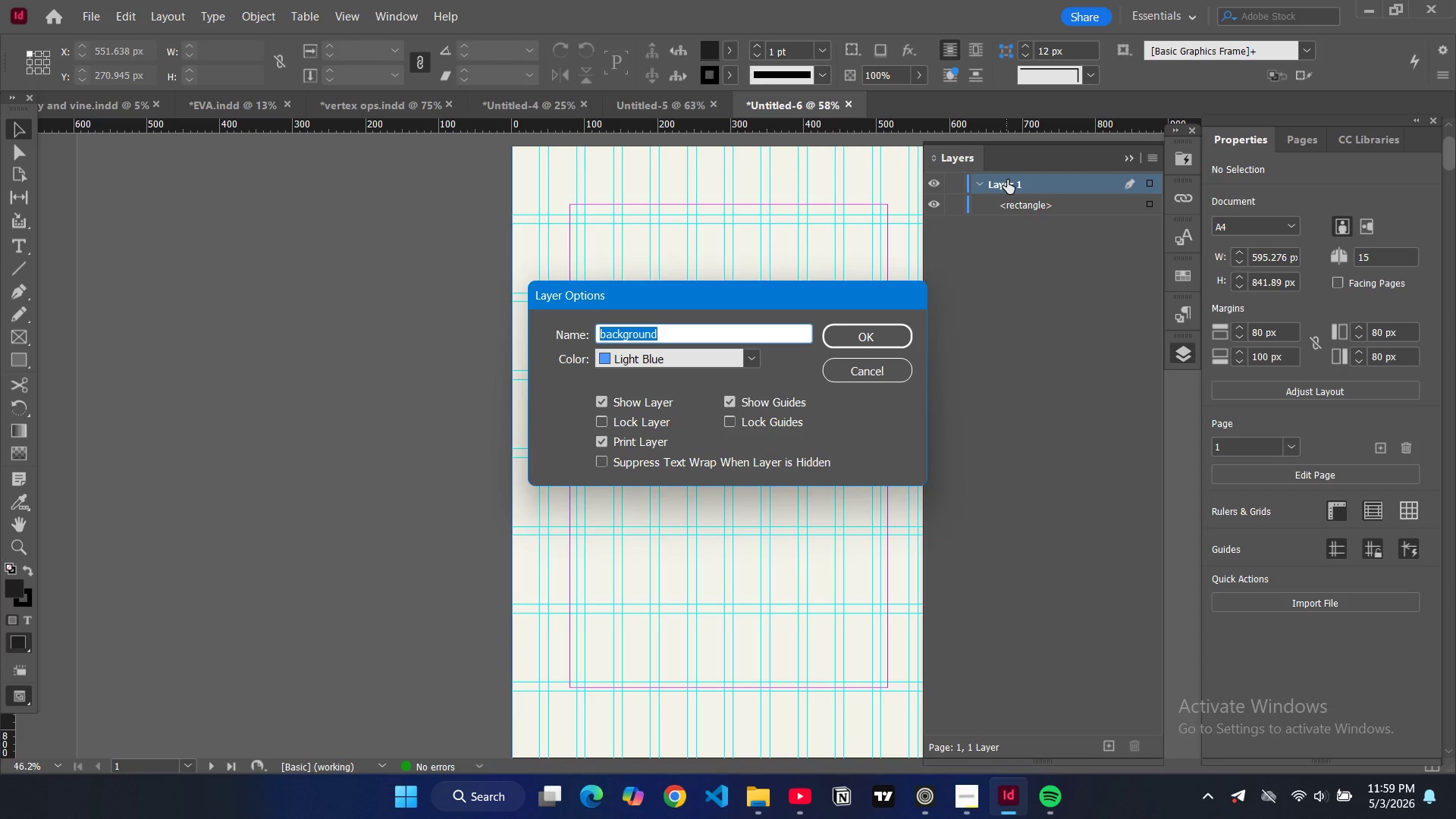 
hold_key(key=ArrowLeft, duration=0.69)
 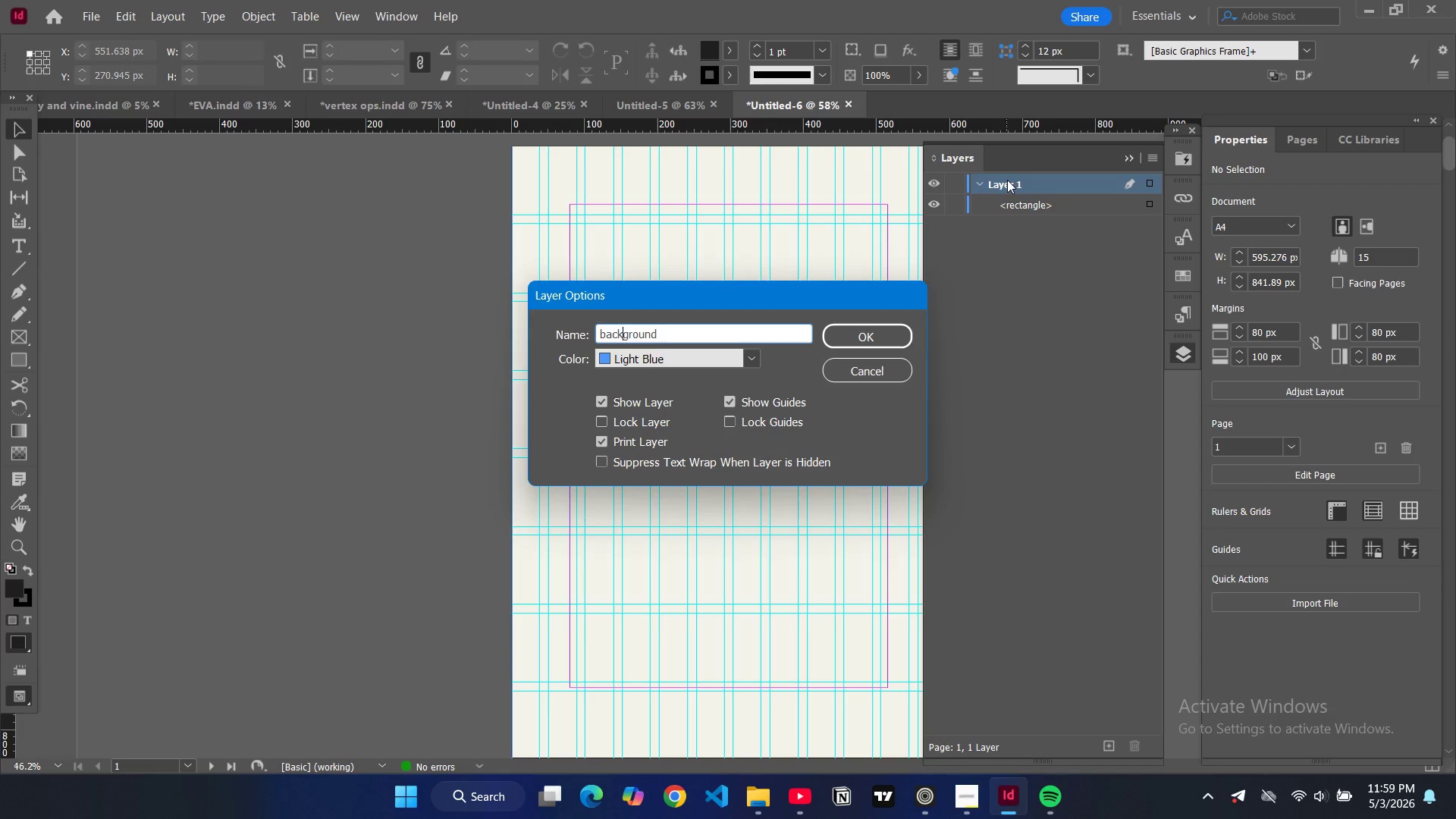 
key(Enter)
 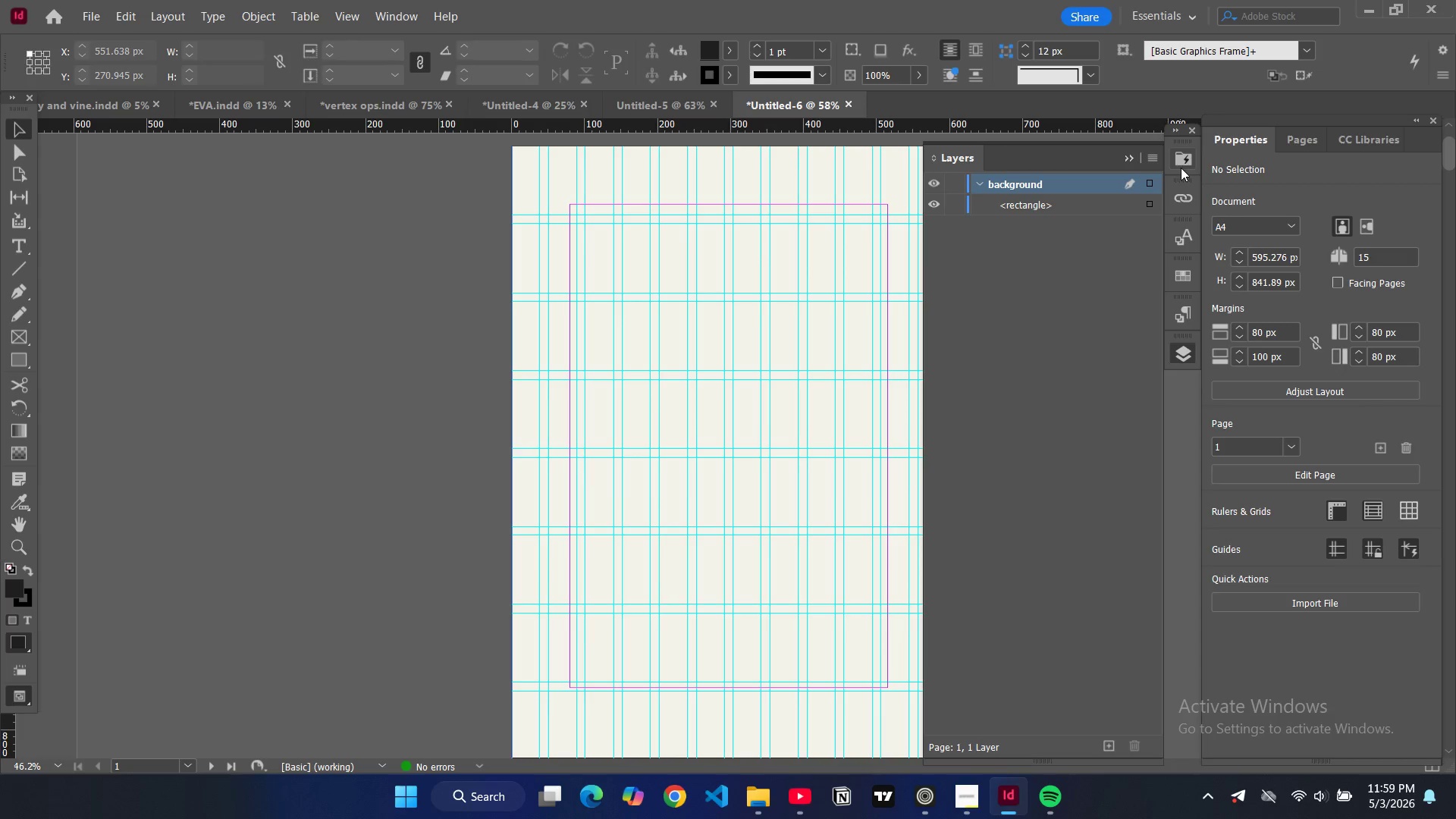 
left_click([1157, 162])
 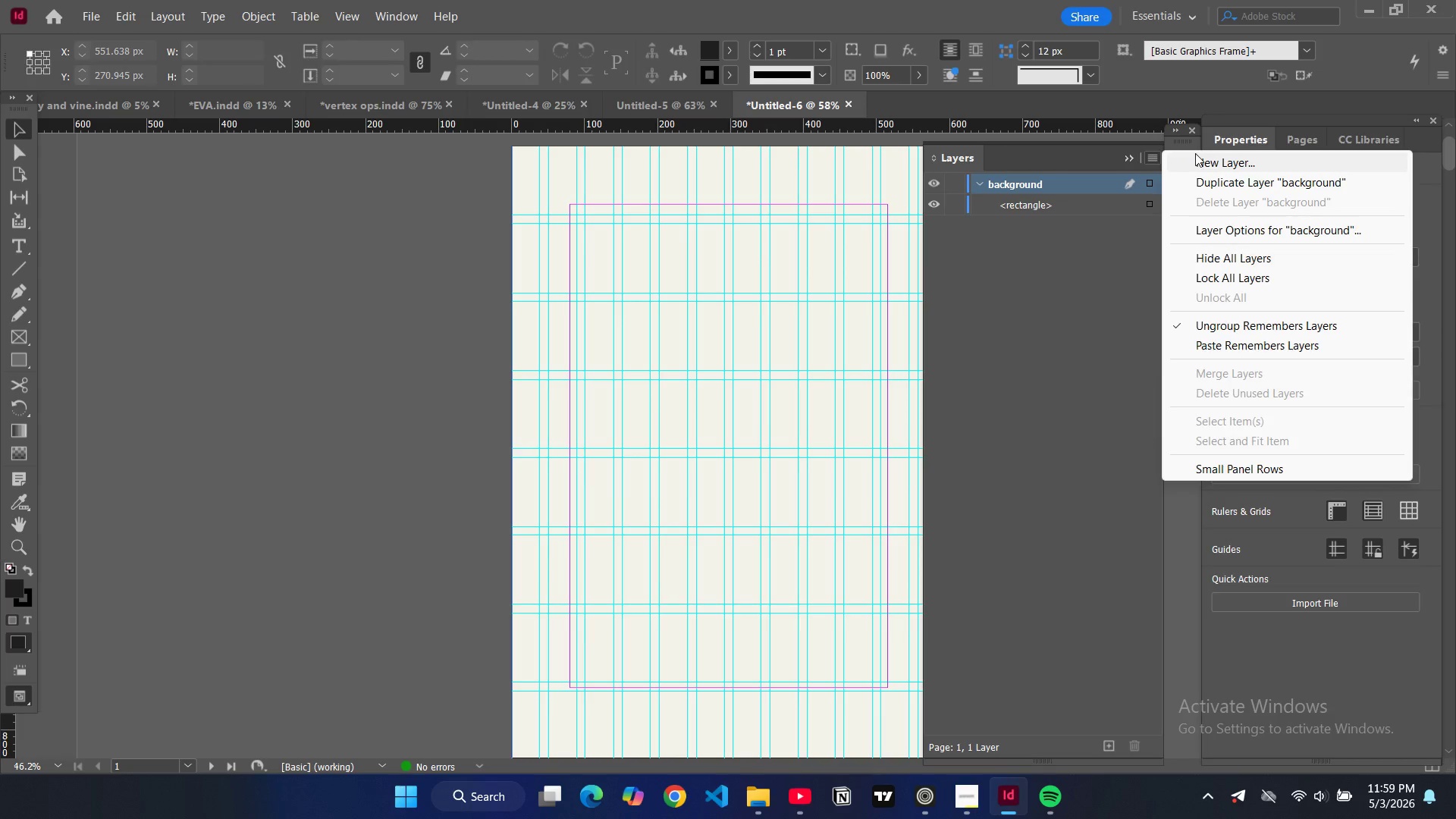 
left_click([1195, 153])
 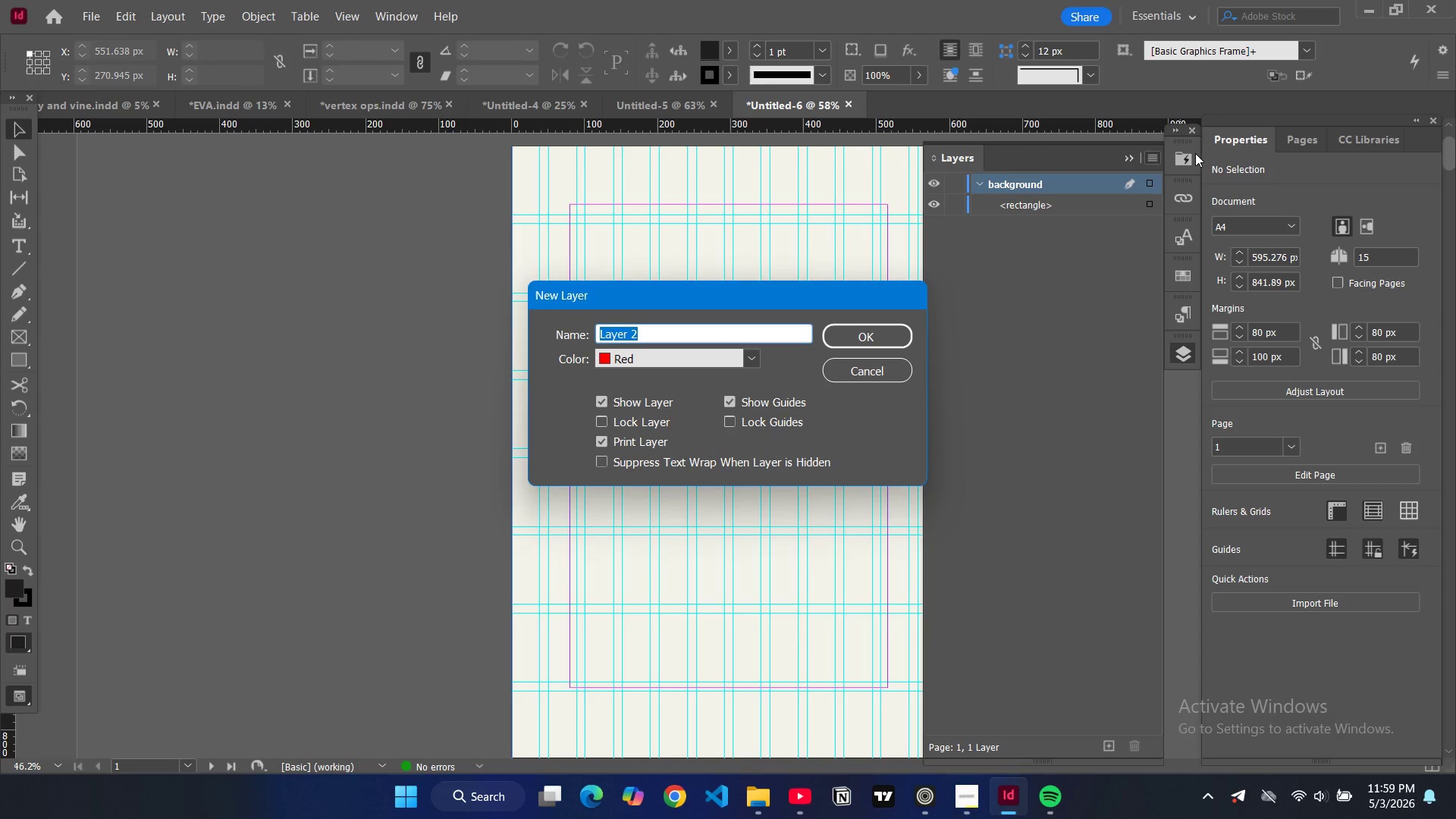 
type(graphics)
 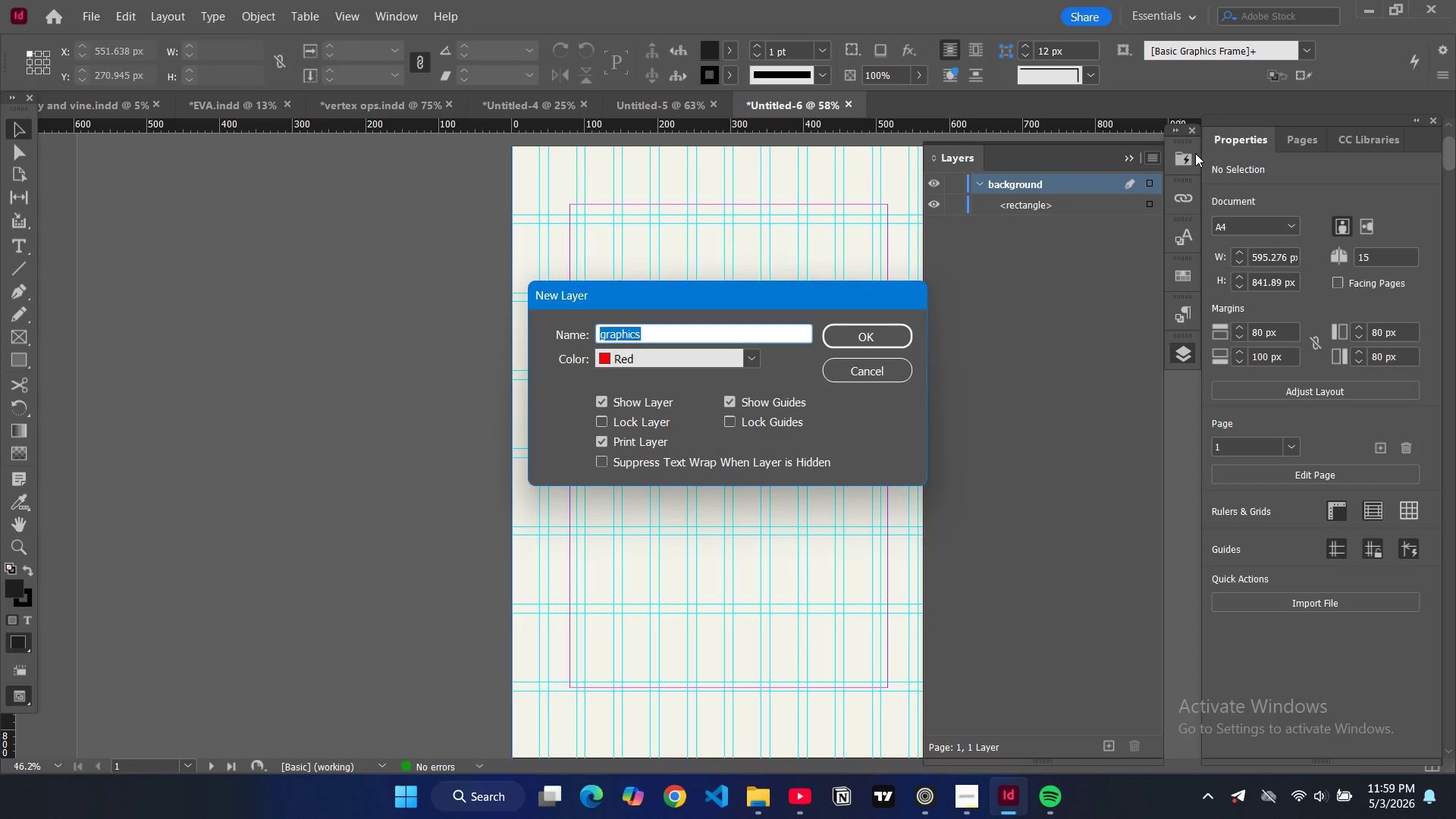 
key(Enter)
 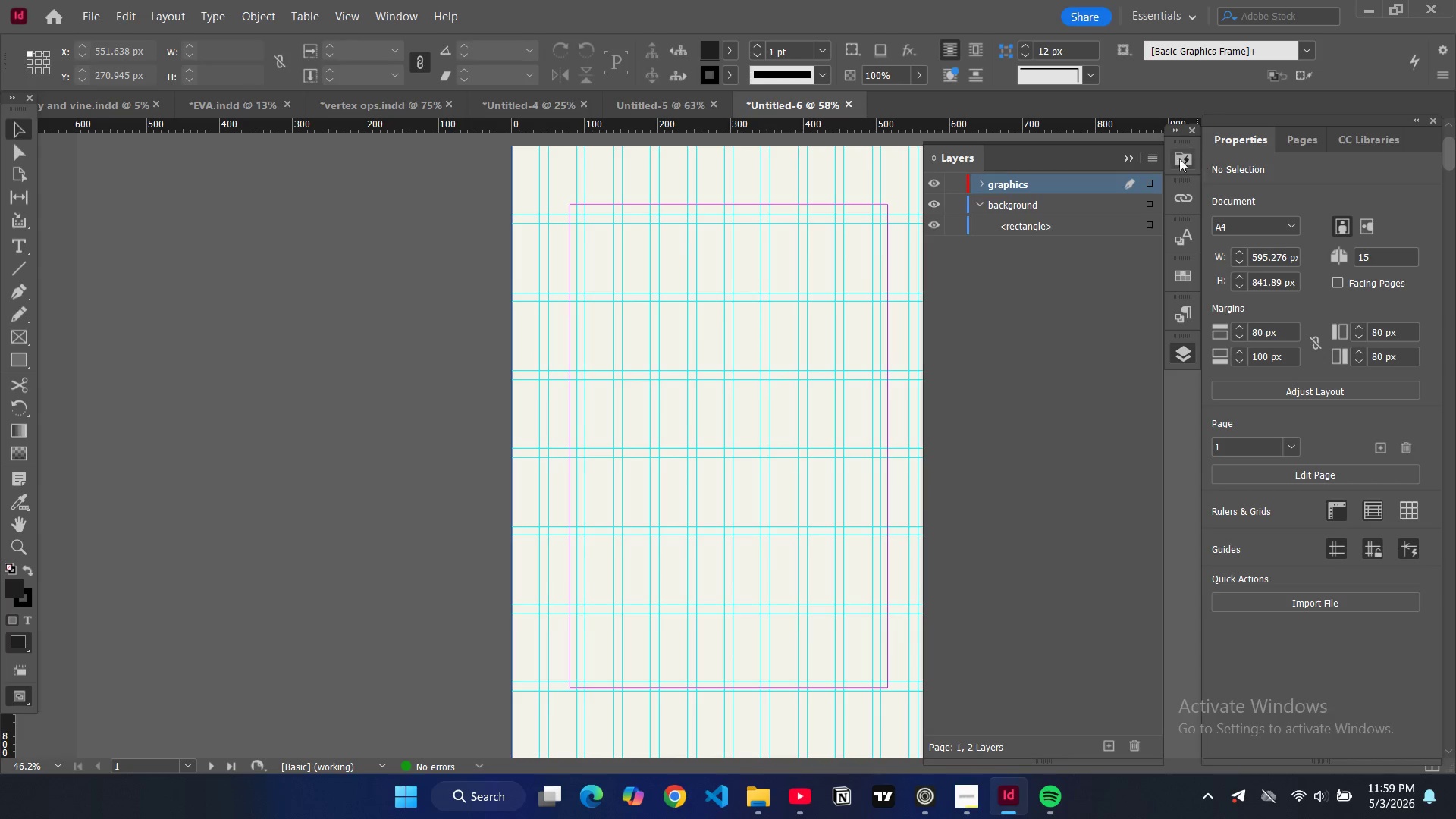 
left_click([1157, 155])
 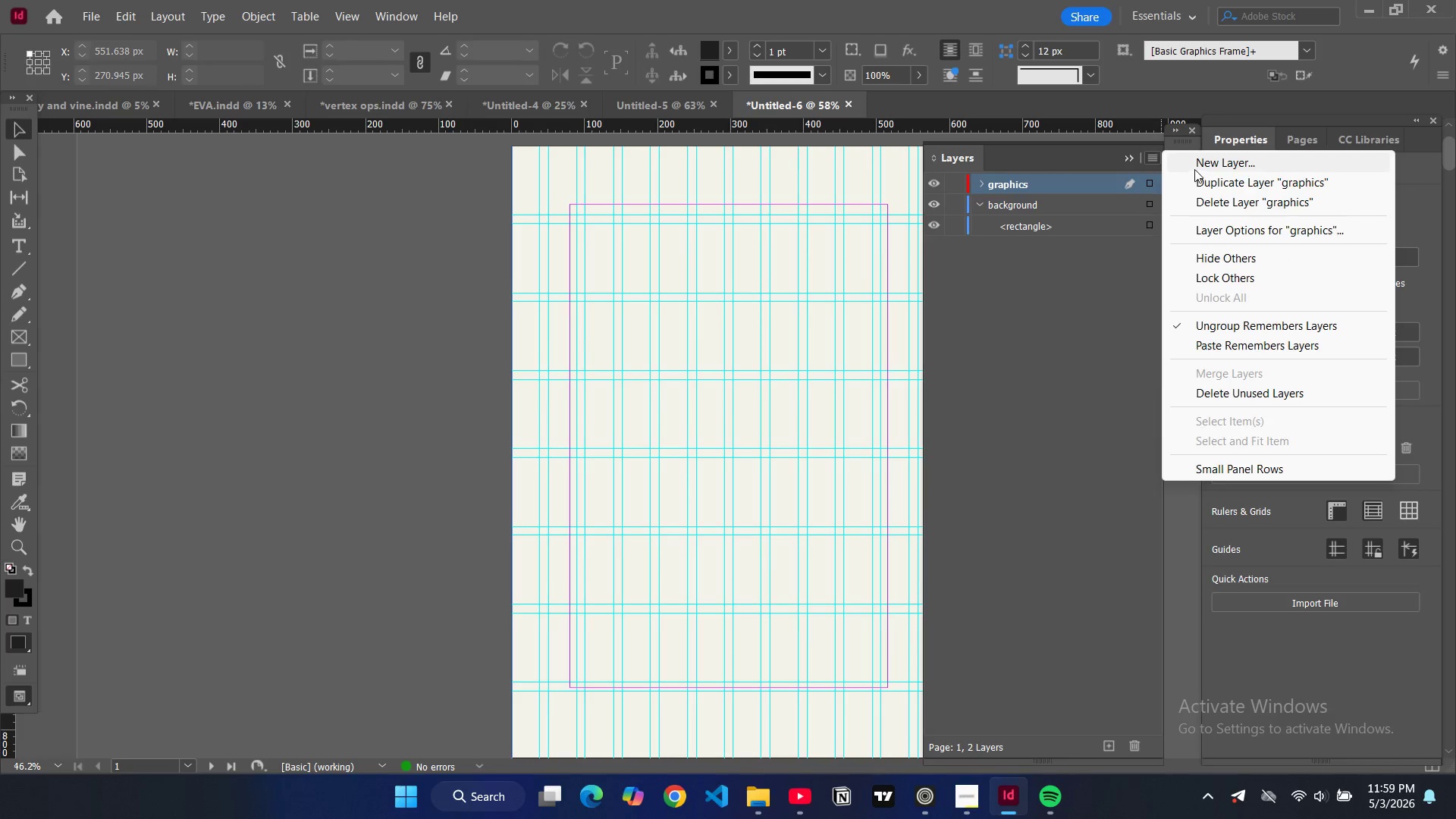 
left_click([1194, 169])
 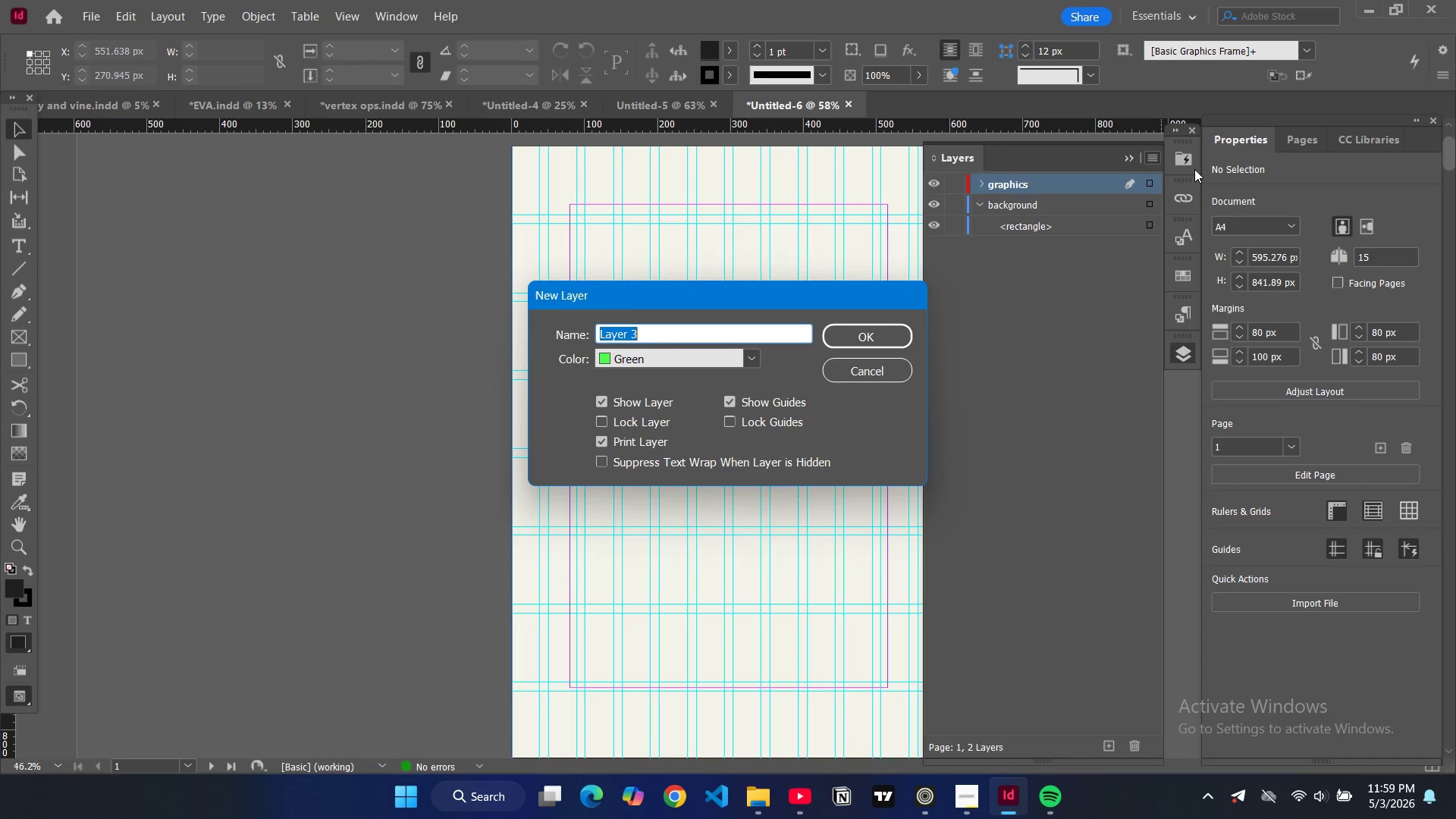 
type(images)
 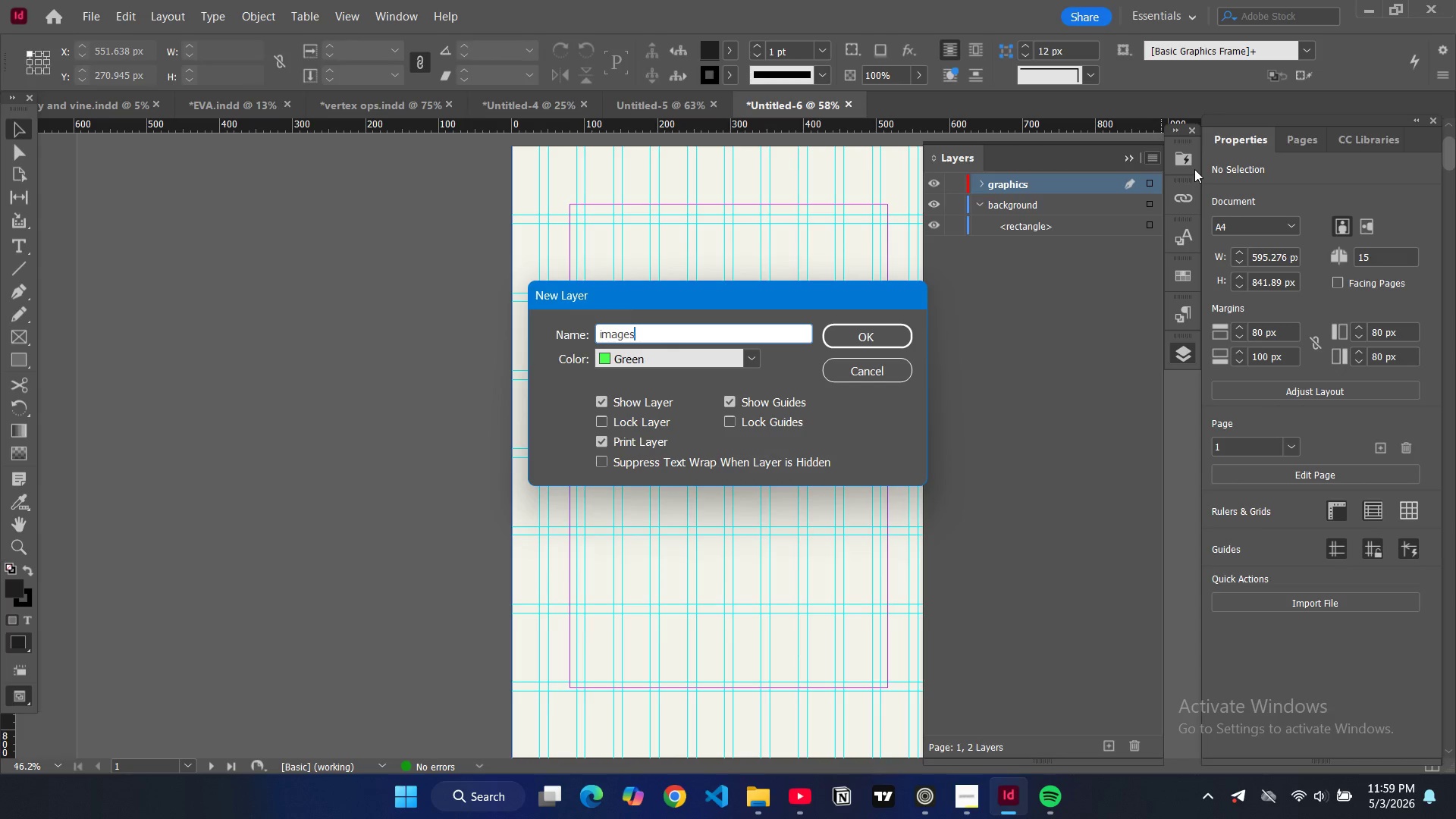 
key(Enter)
 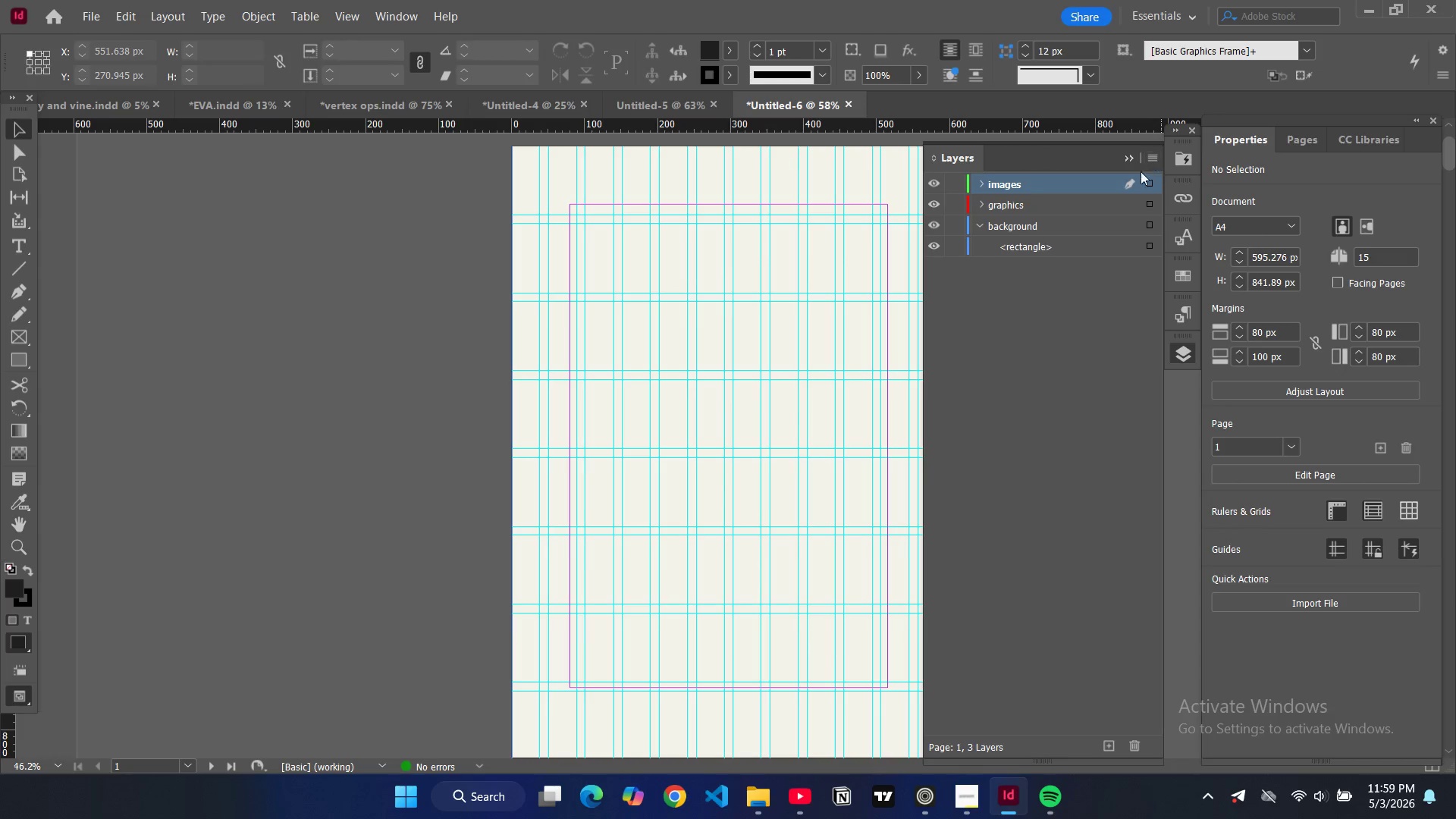 
wait(5.52)
 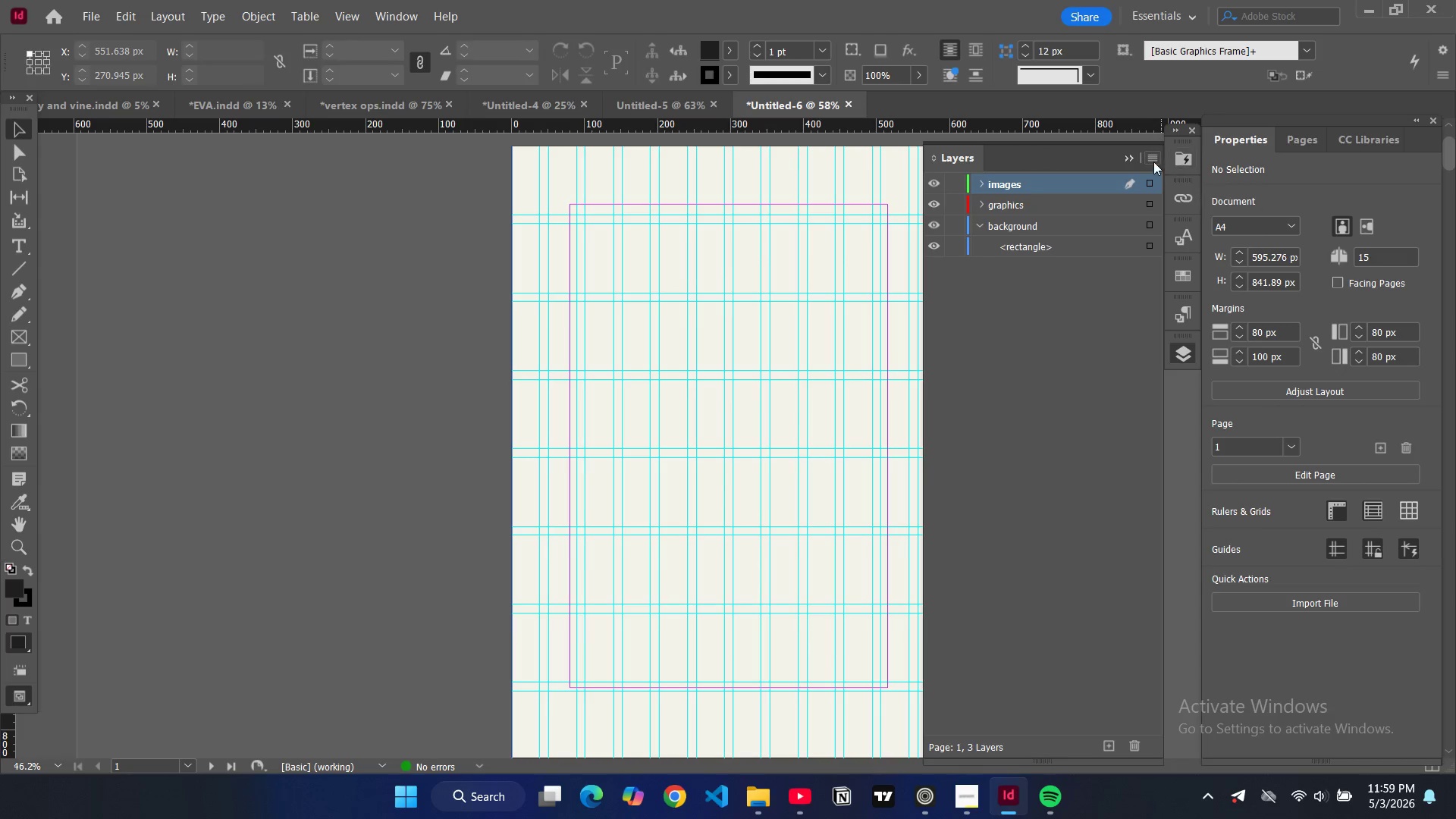 
left_click([1151, 182])
 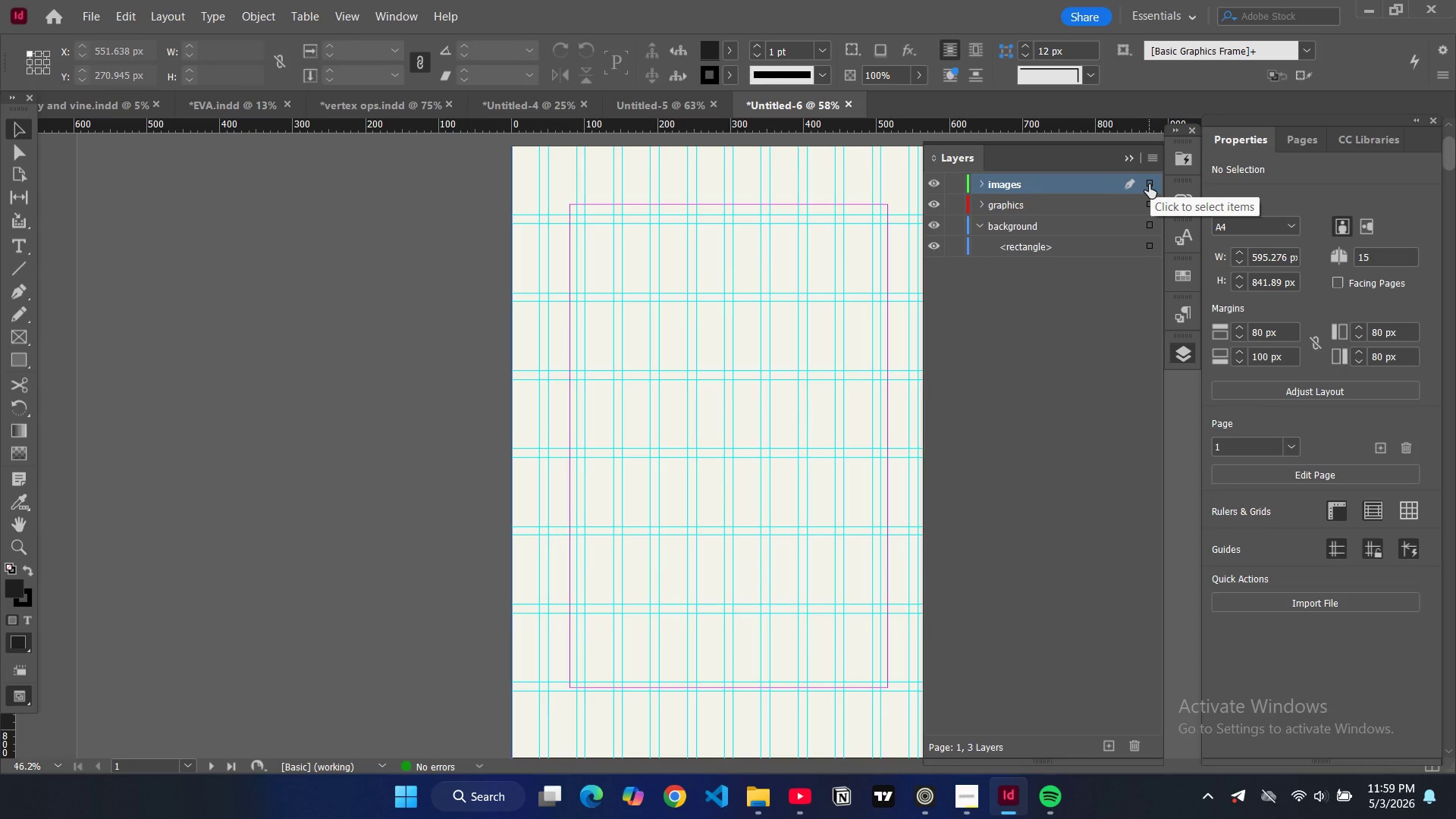 
key(Control+Z)
 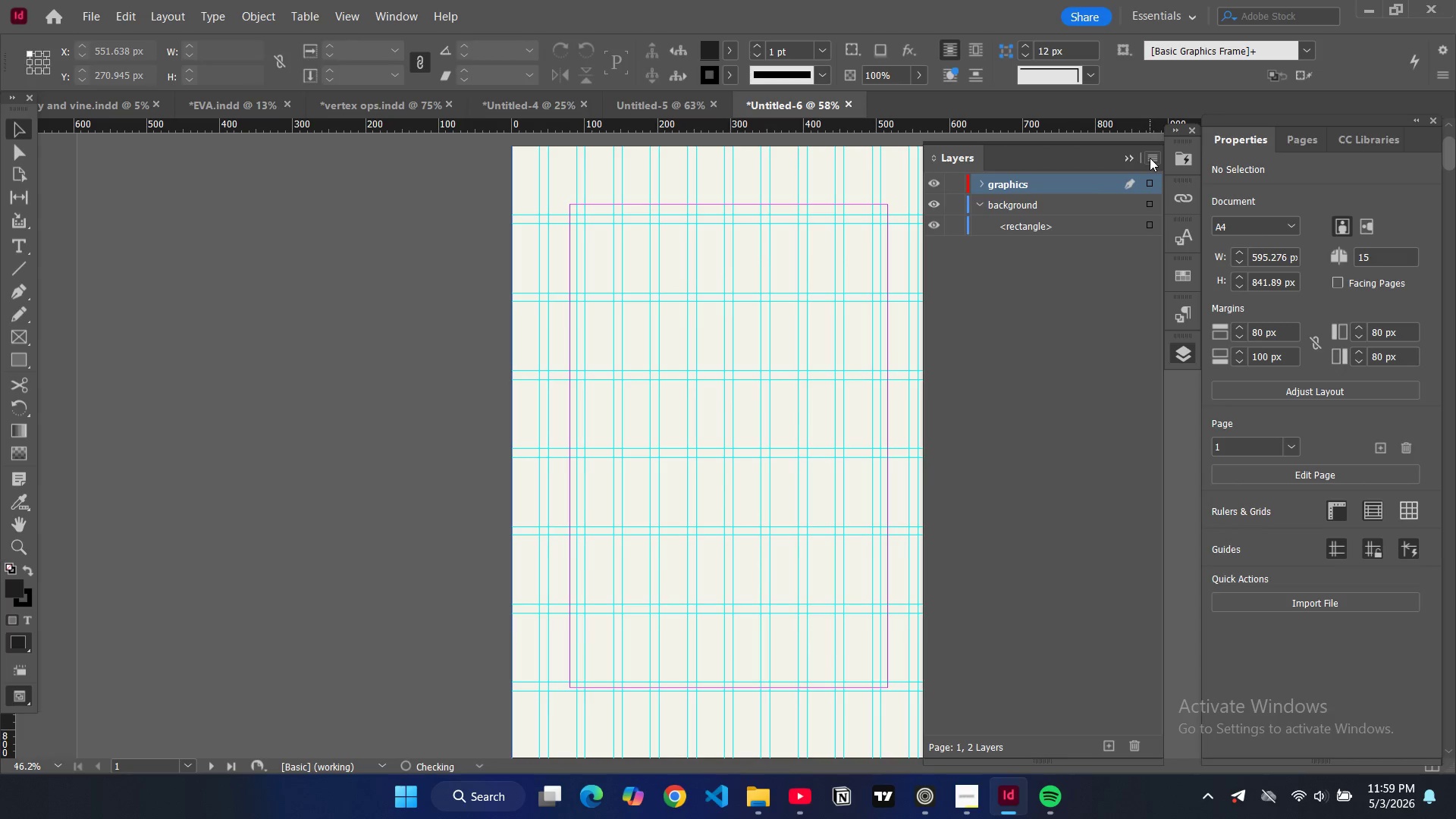 
left_click([1150, 158])
 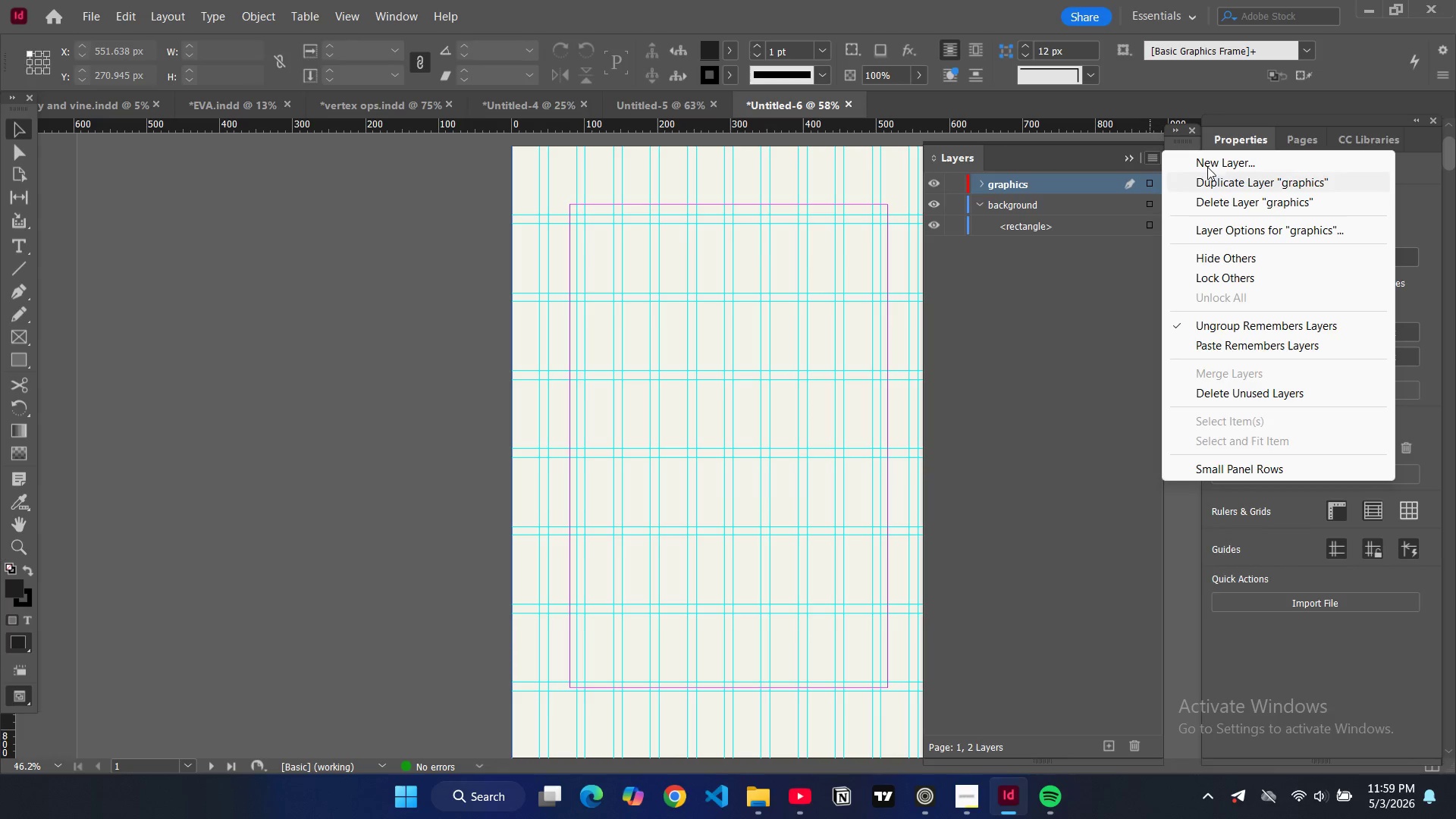 
wait(5.51)
 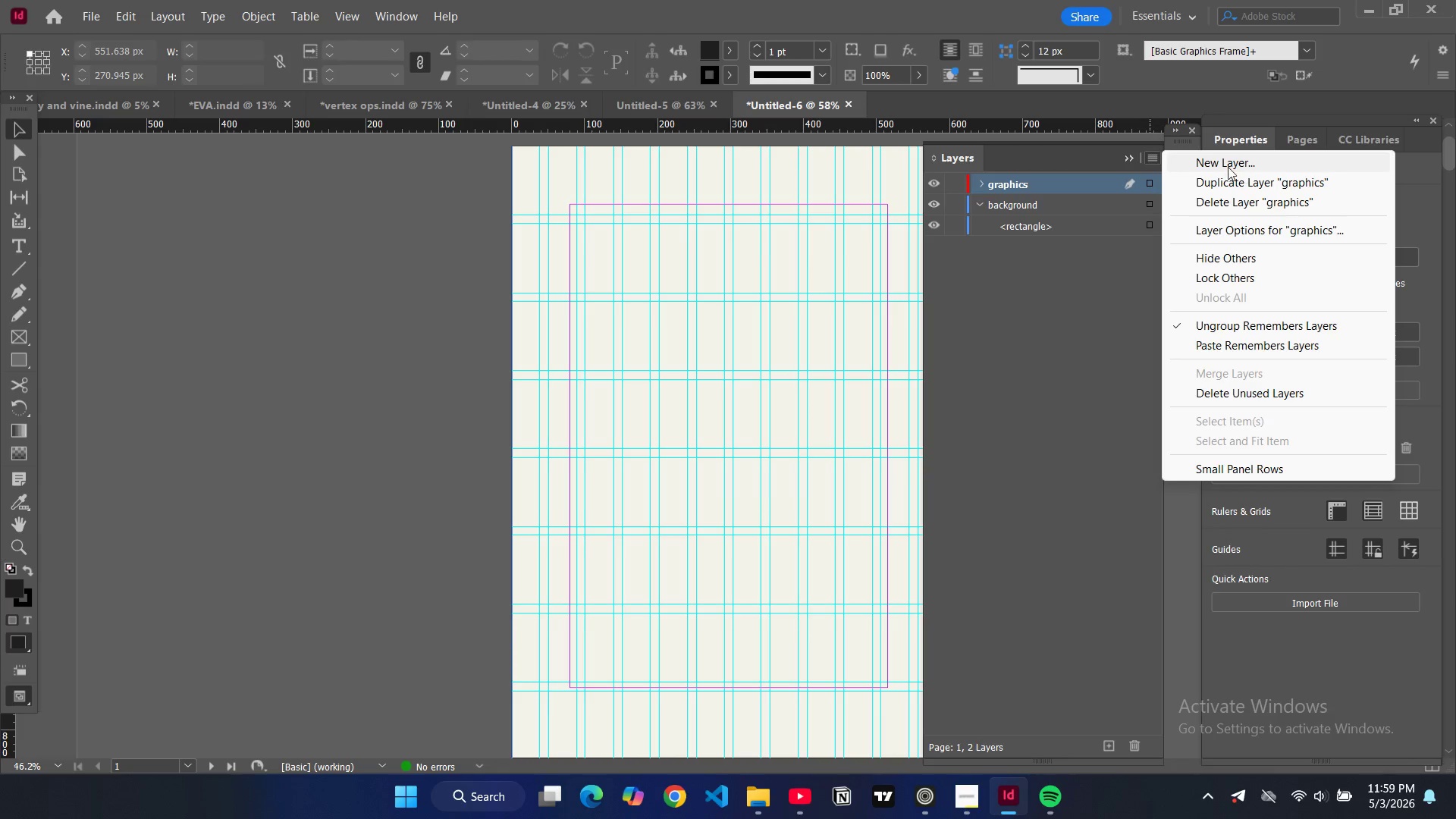 
left_click([1211, 158])
 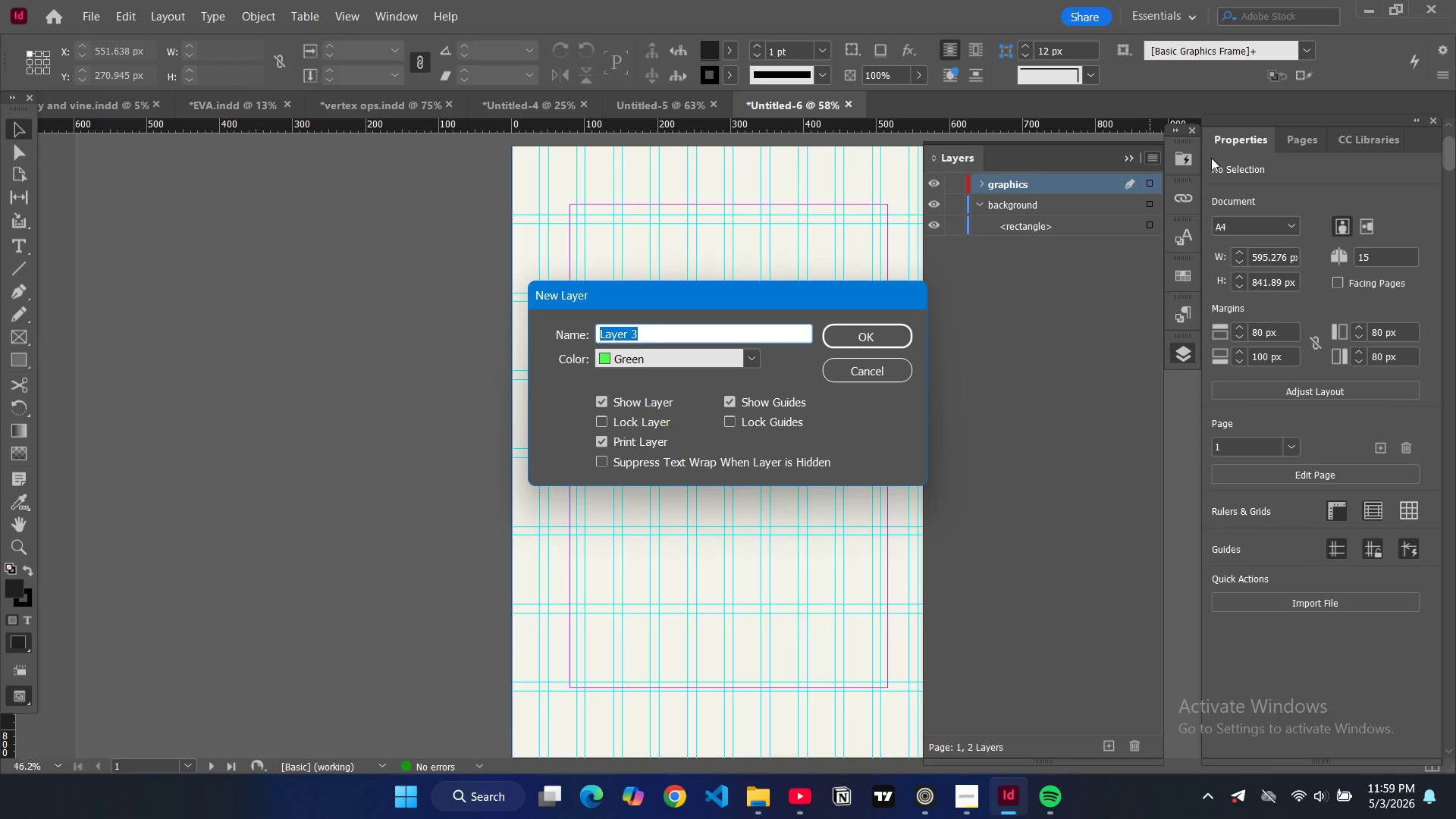 
type(y)
key(Backspace)
type(text)
 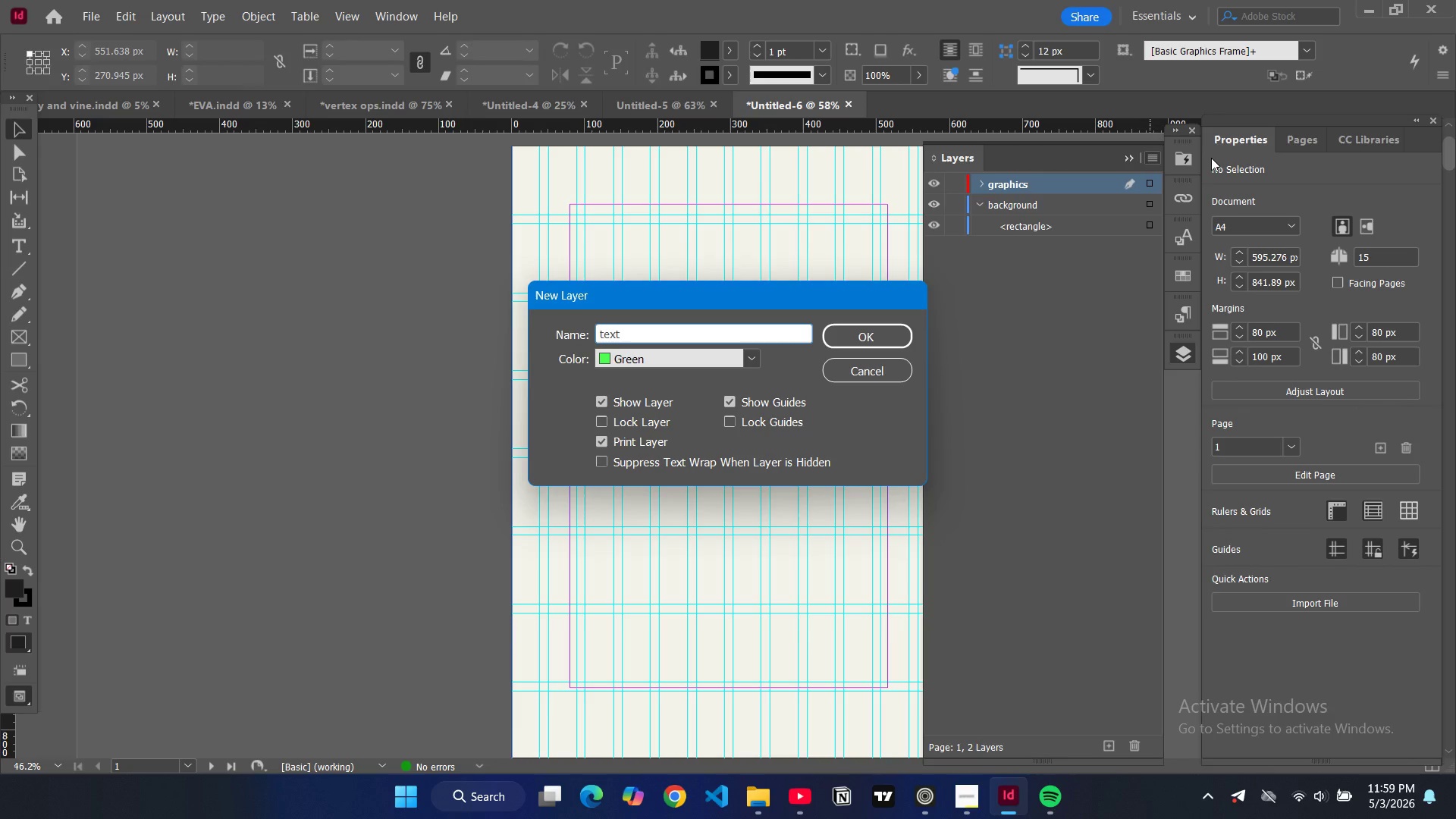 
key(Enter)
 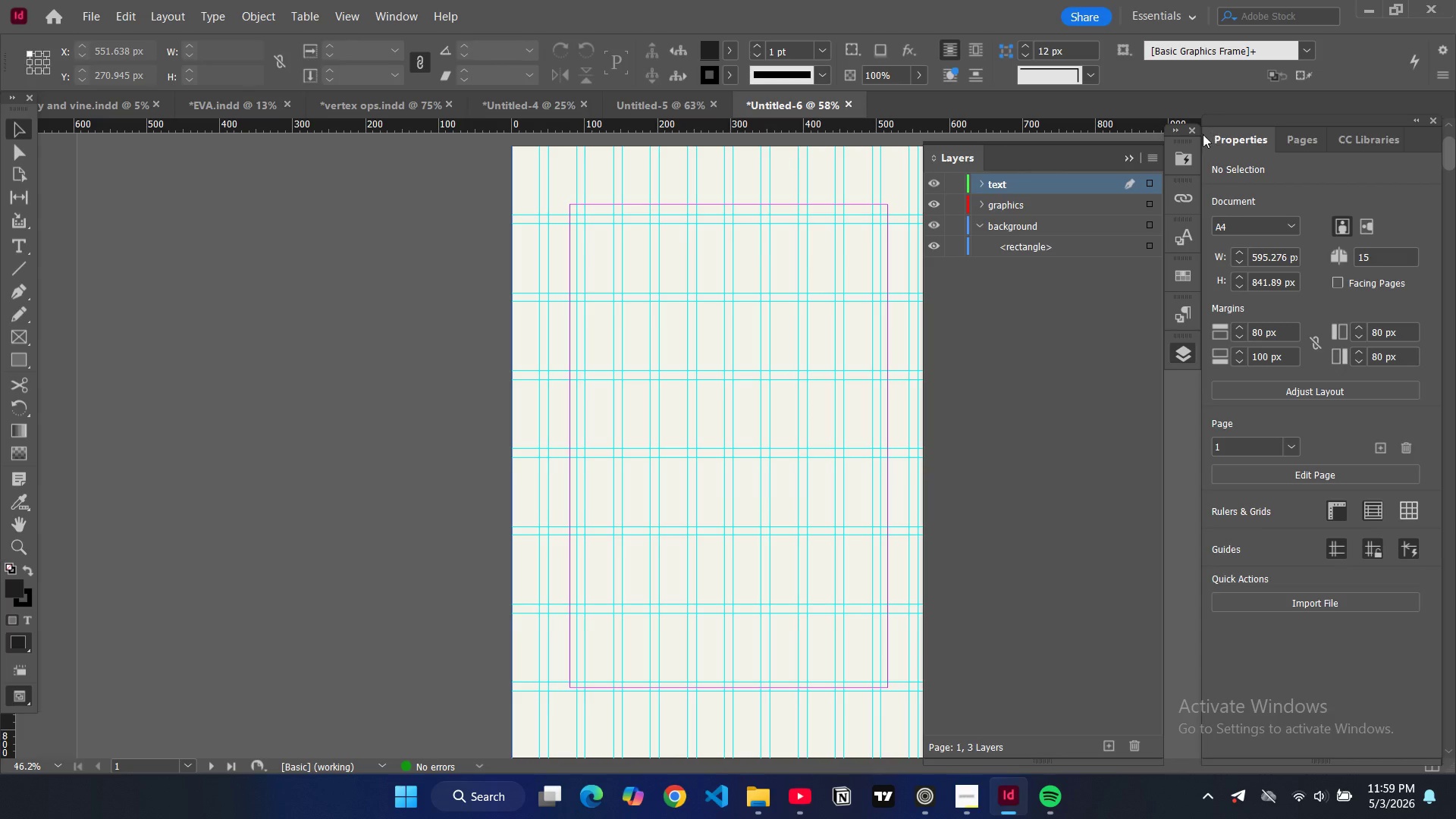 
left_click([1155, 162])
 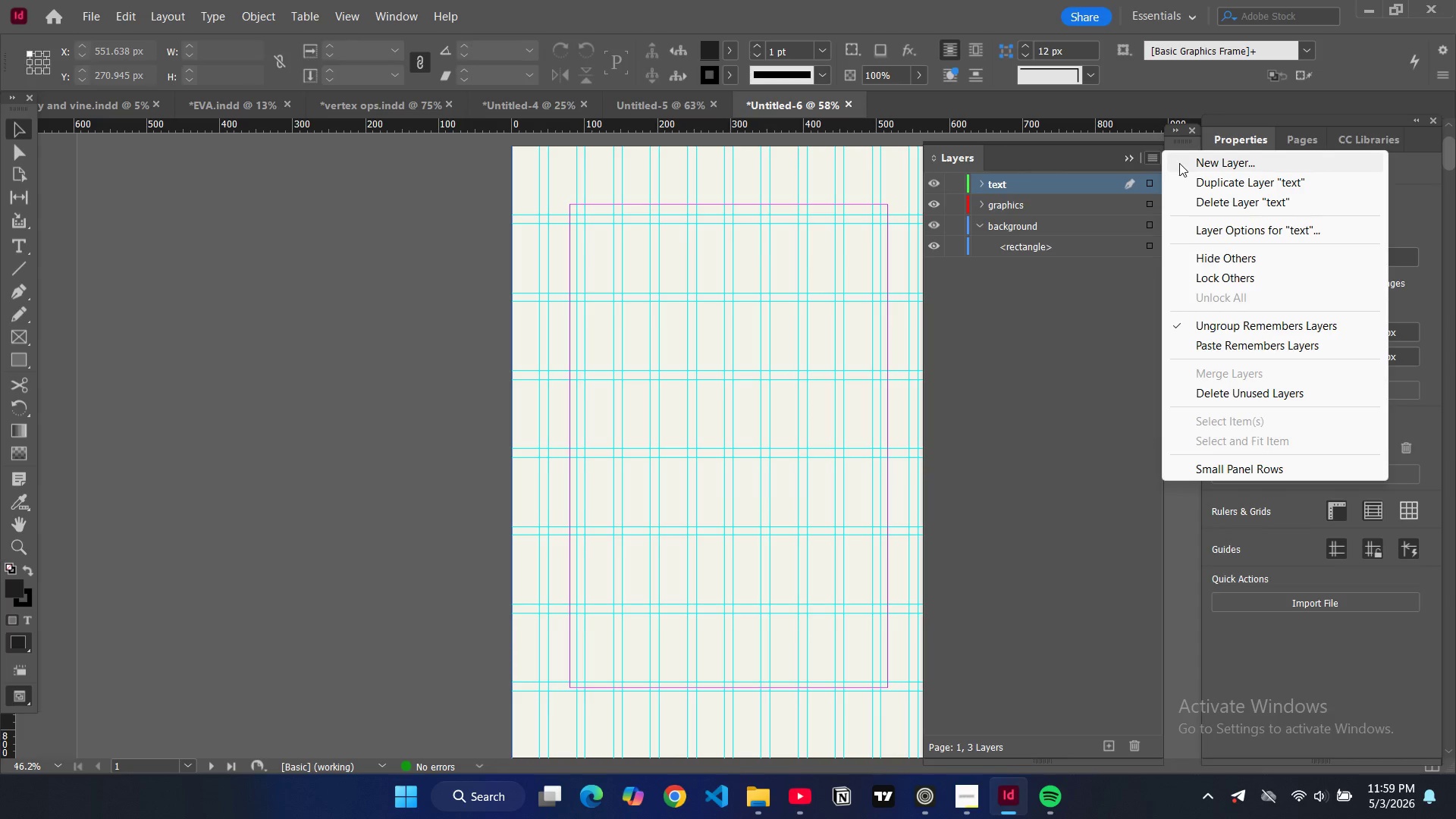 
left_click([1179, 163])
 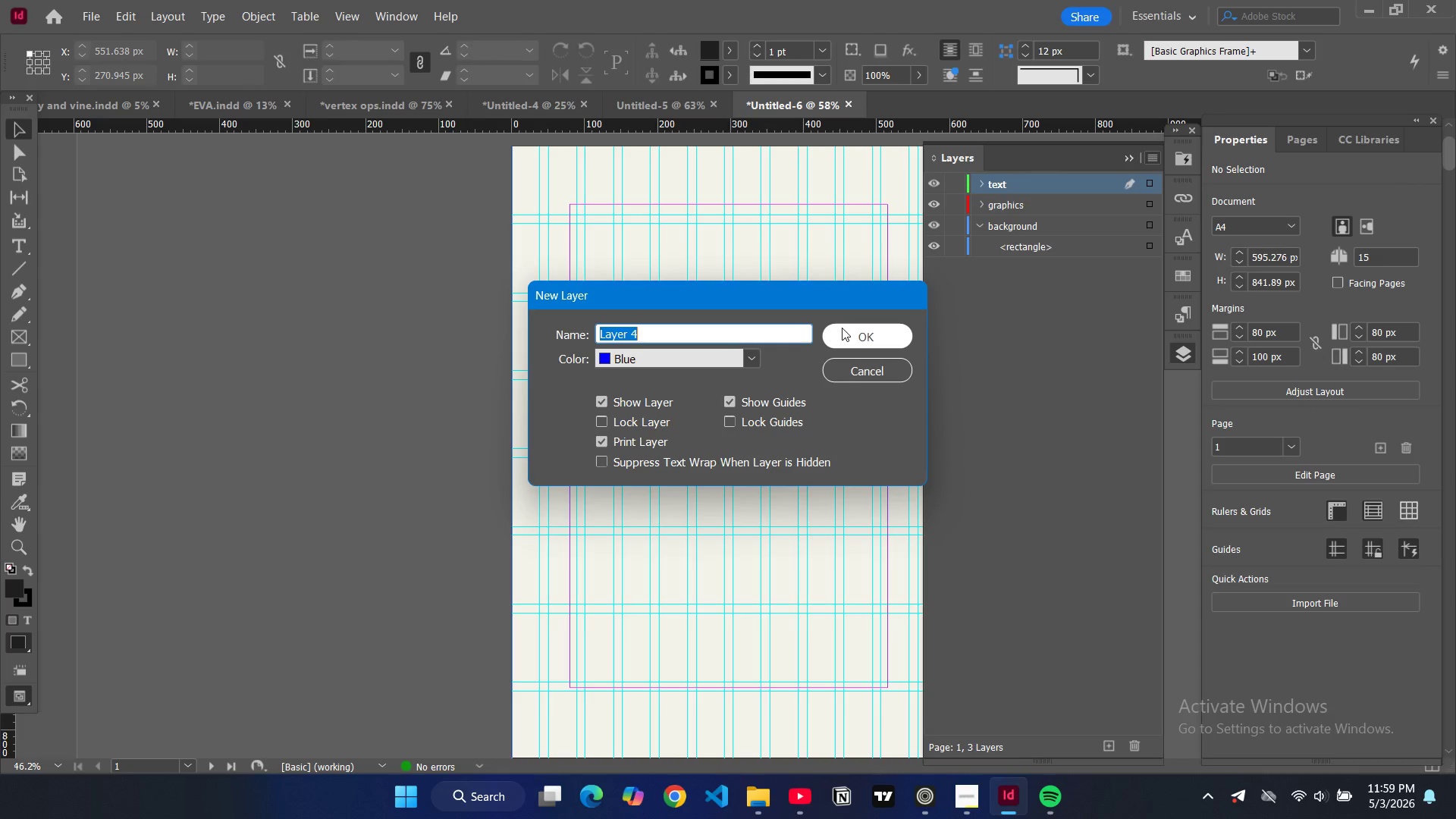 
left_click([870, 382])
 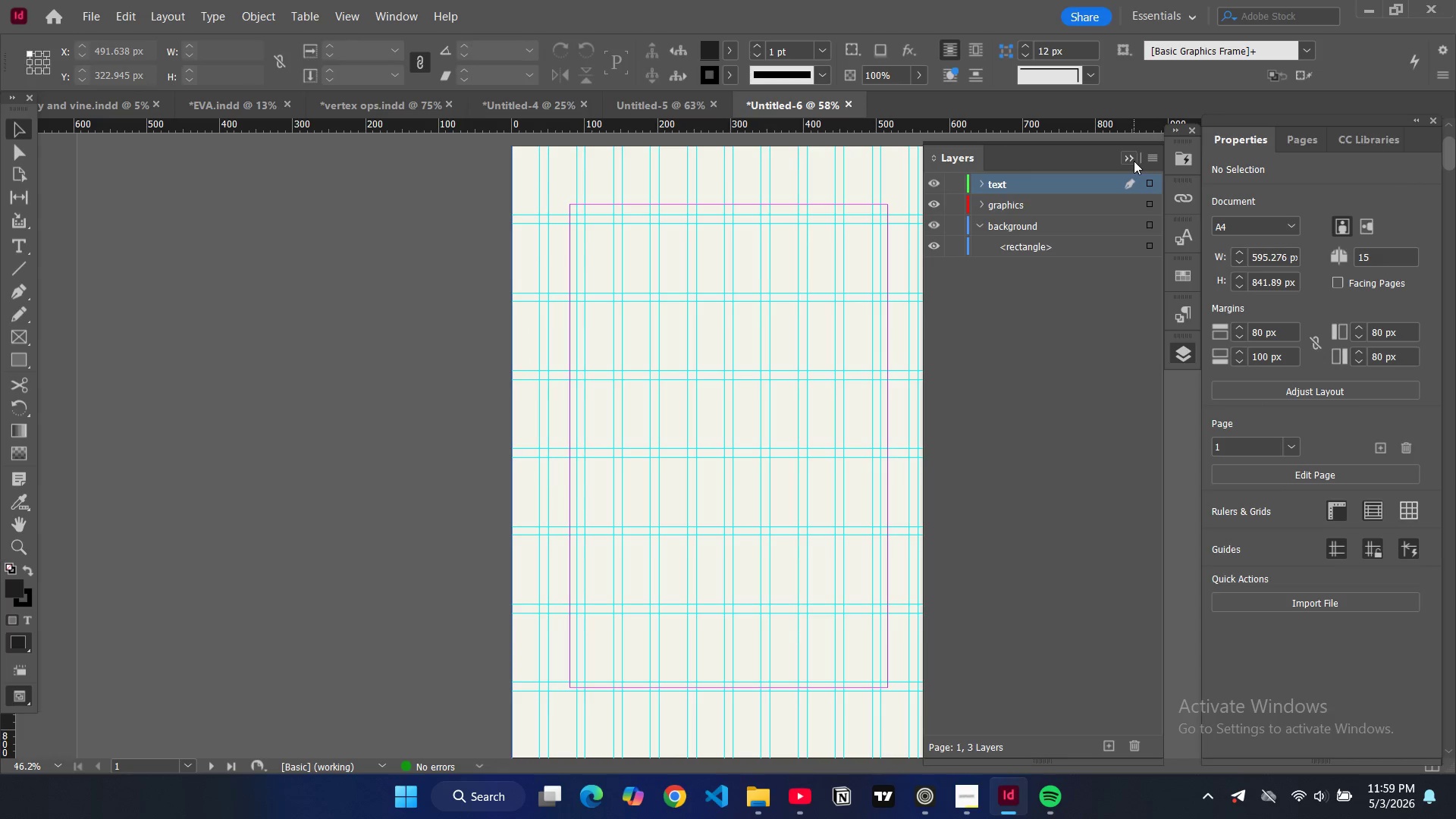 
left_click([1134, 161])
 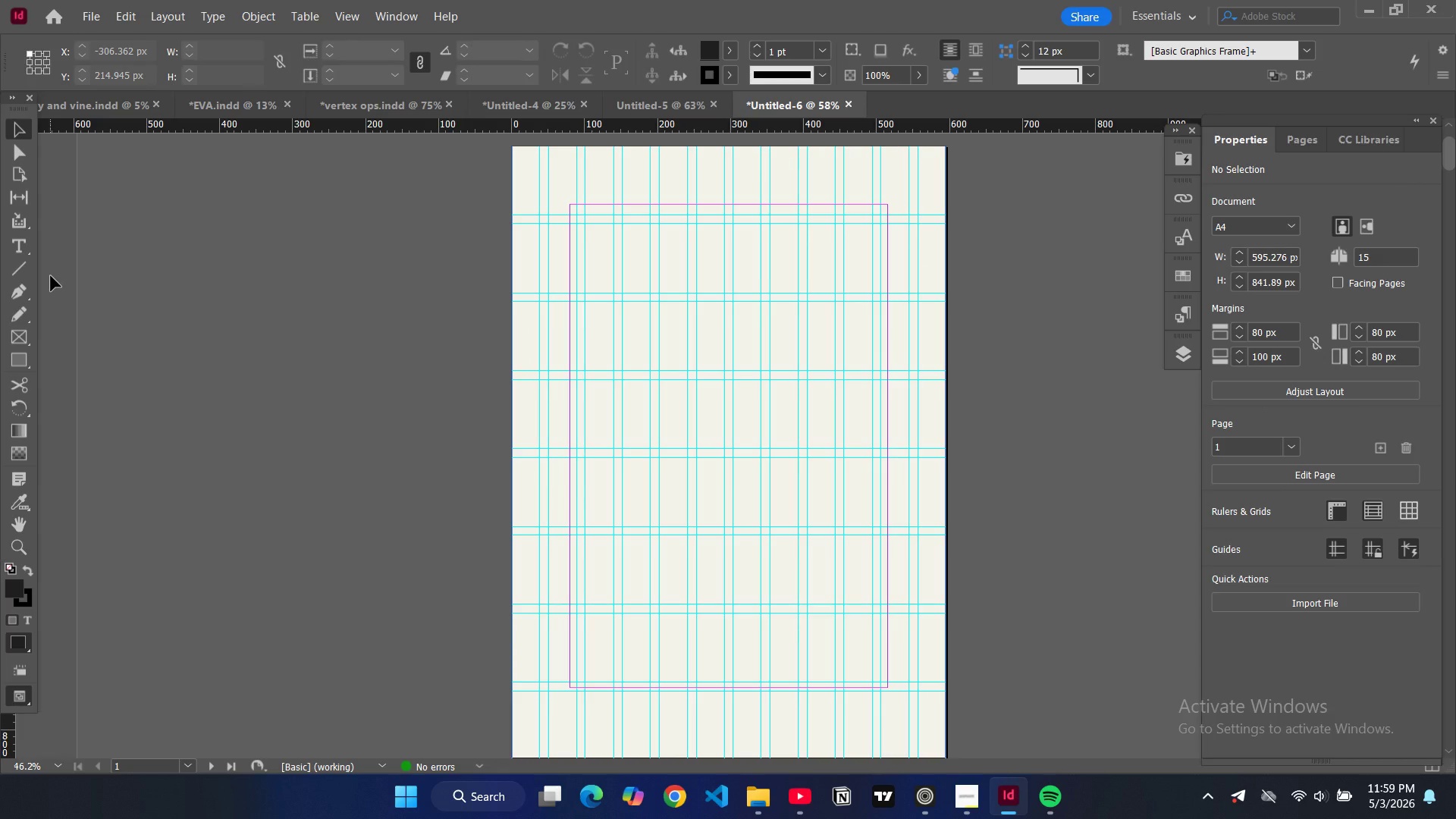 
wait(8.02)
 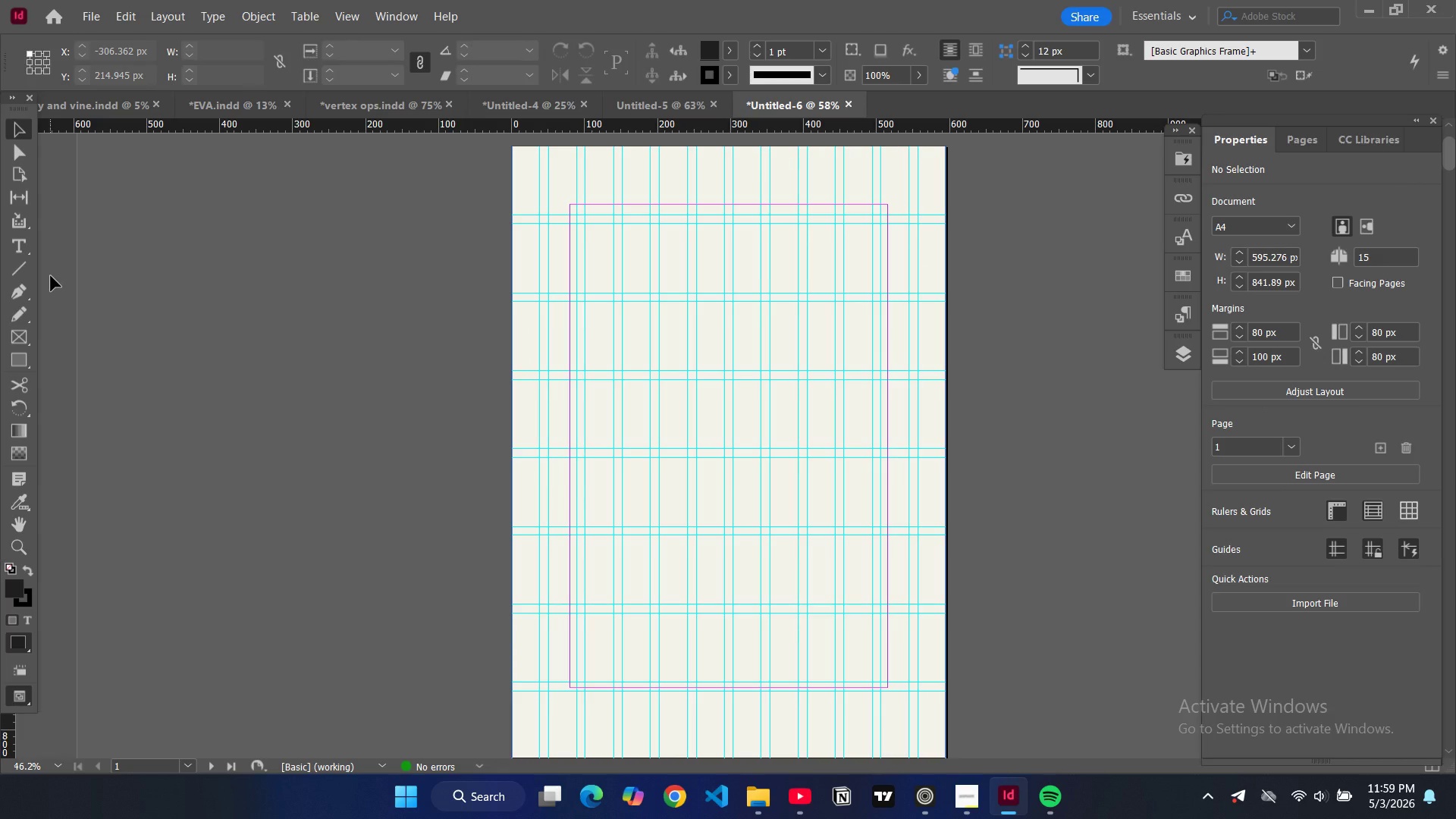 
left_click([734, 422])
 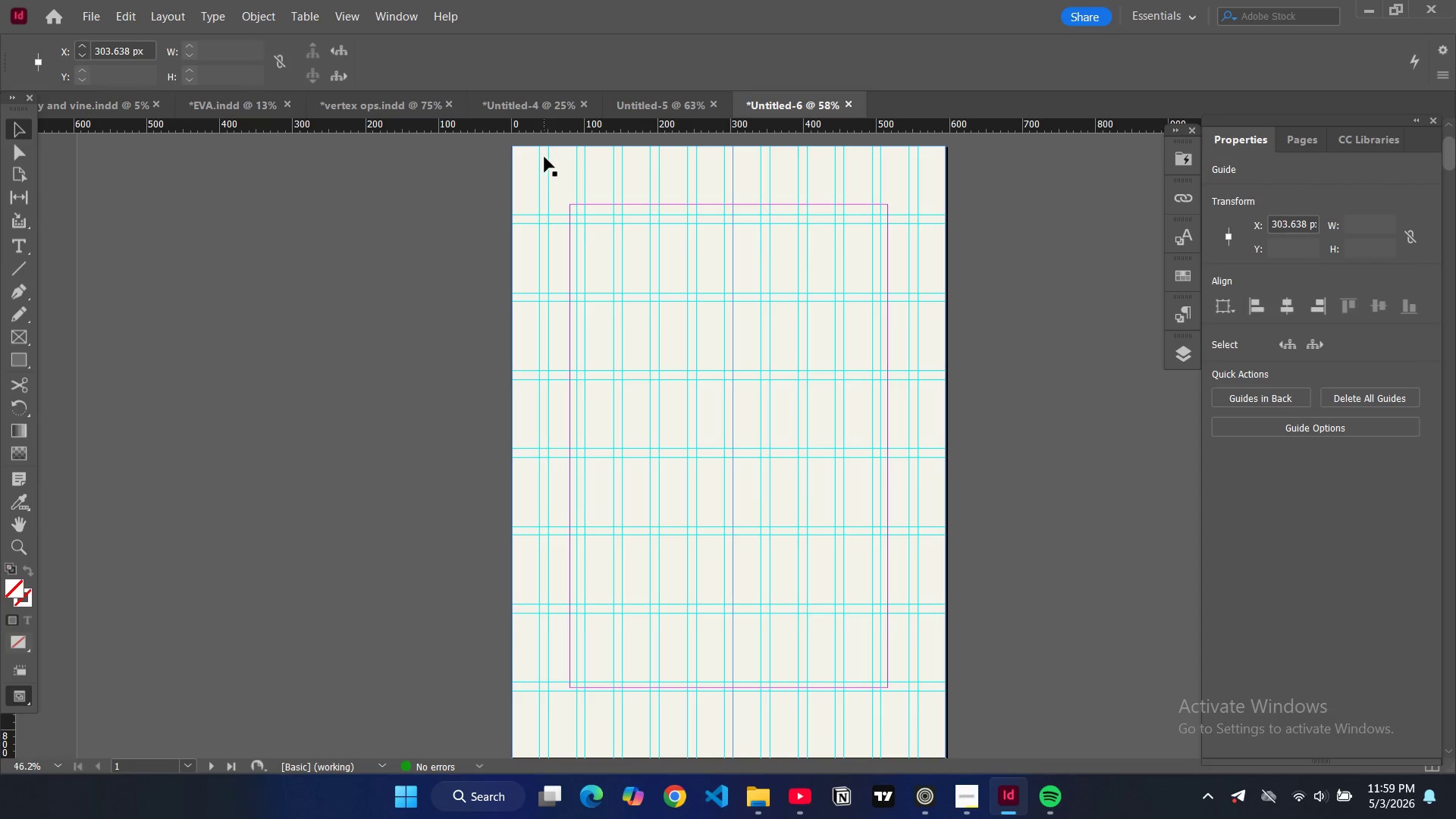 
left_click([519, 149])
 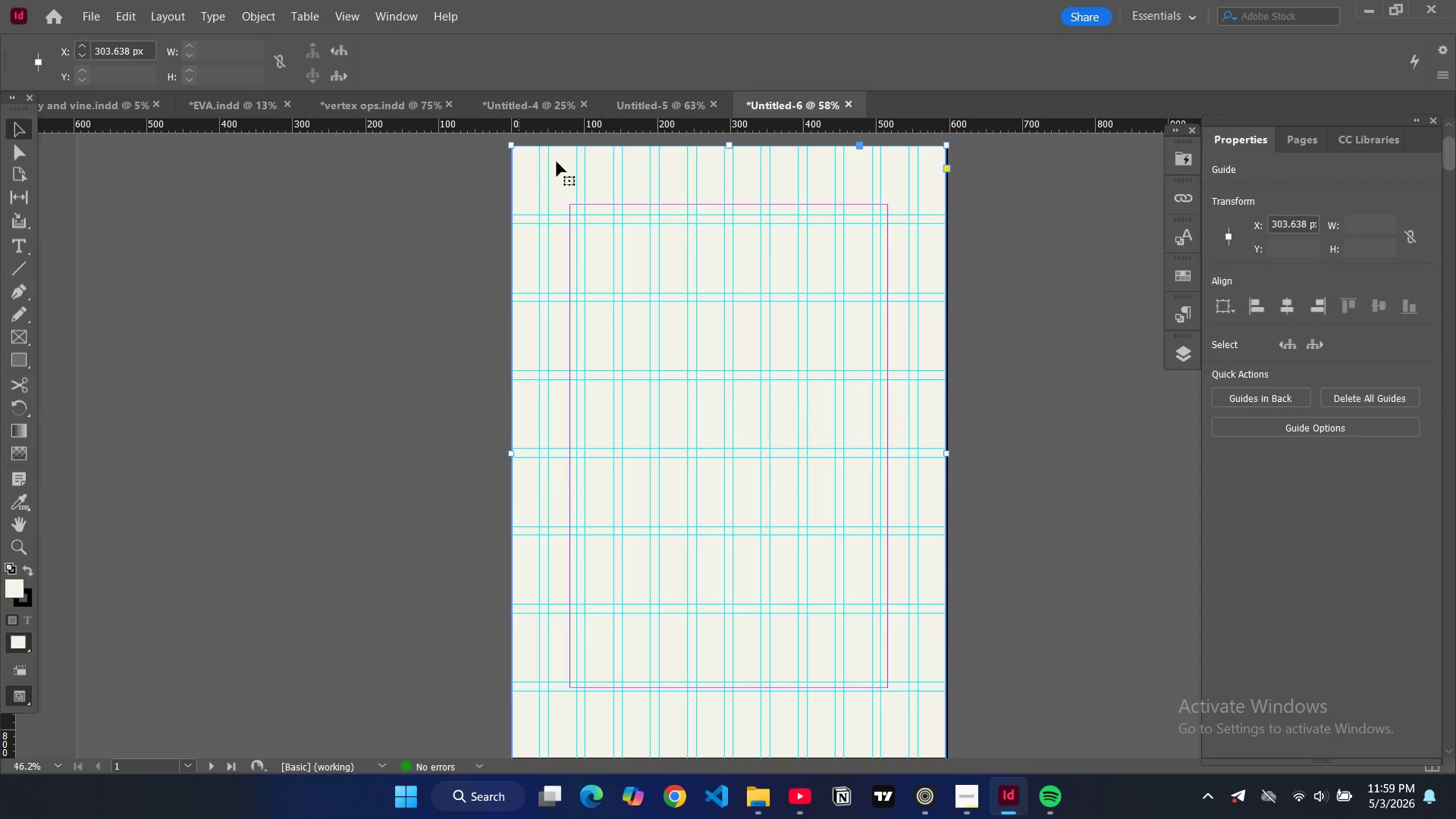 
key(Control+D)
 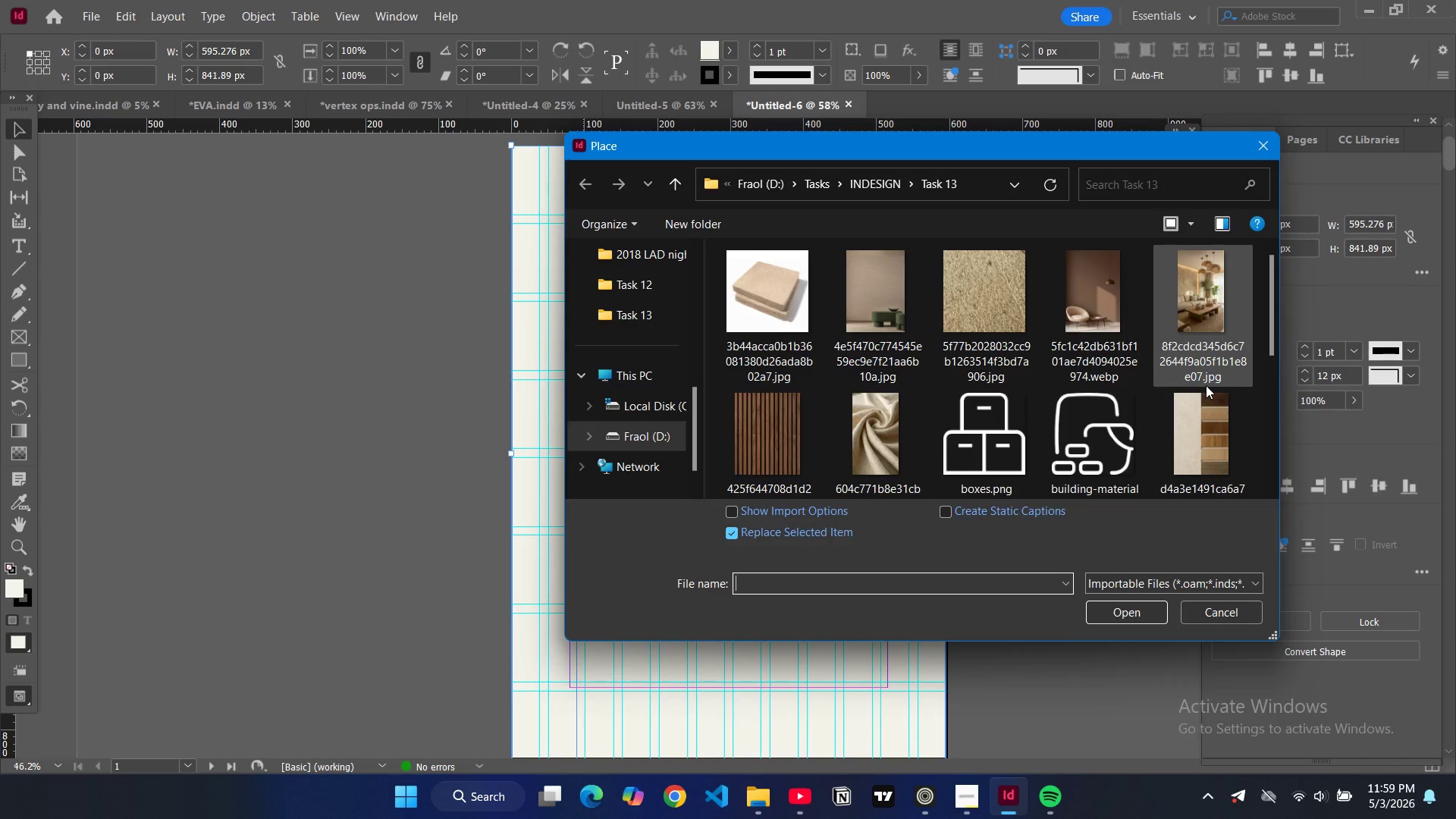 
left_click([871, 323])
 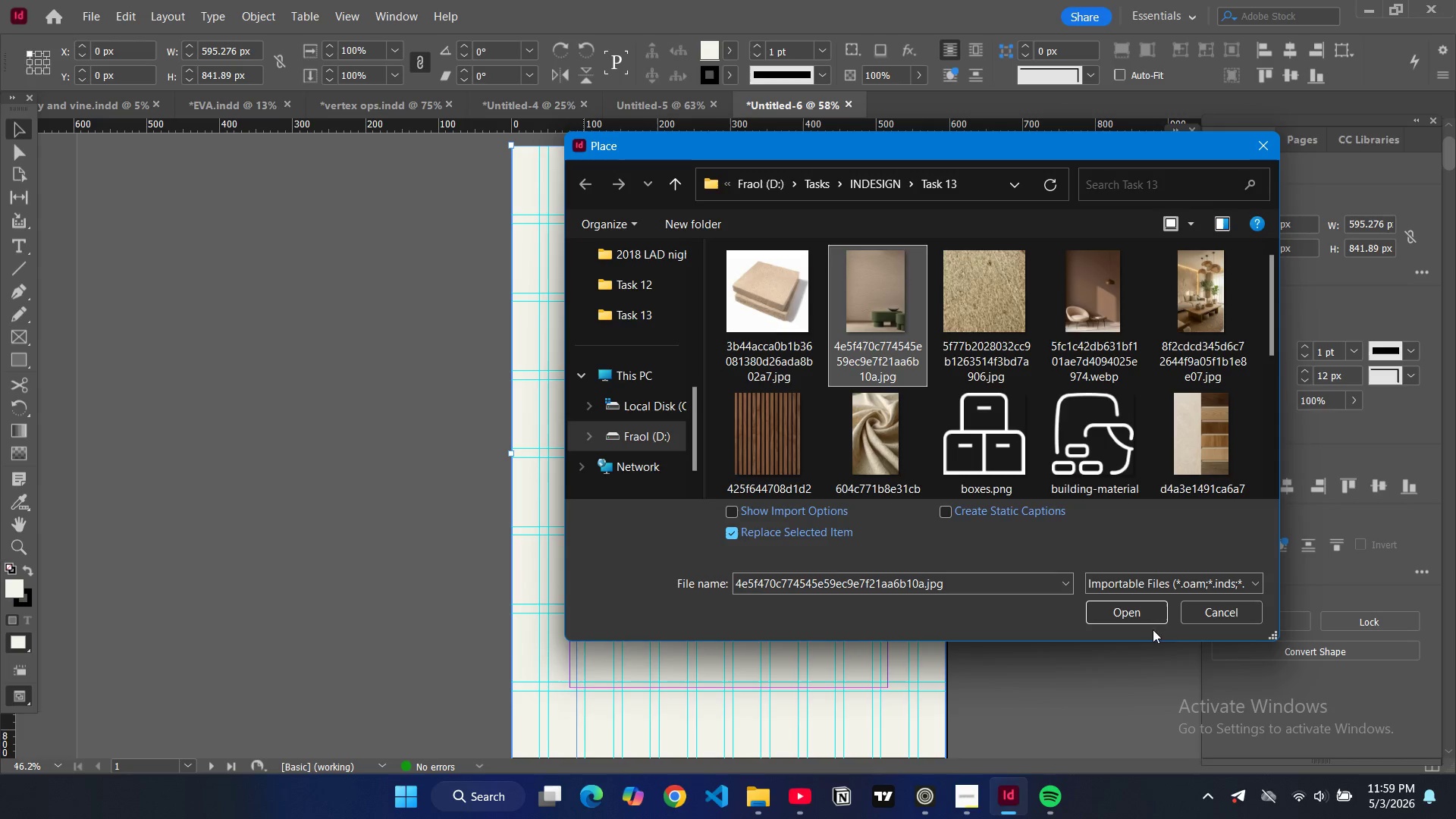 
left_click([1142, 622])
 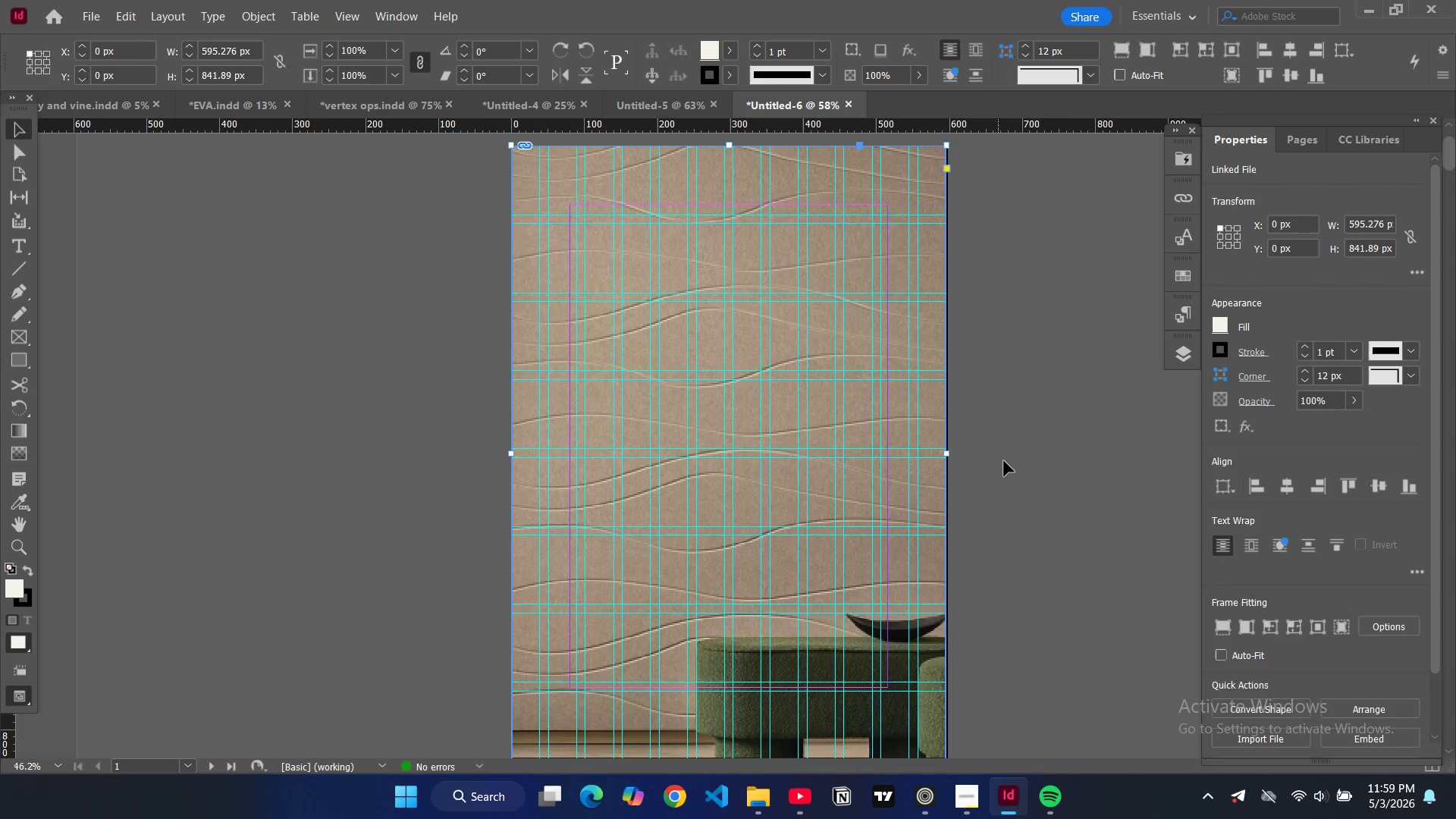 
key(W)
 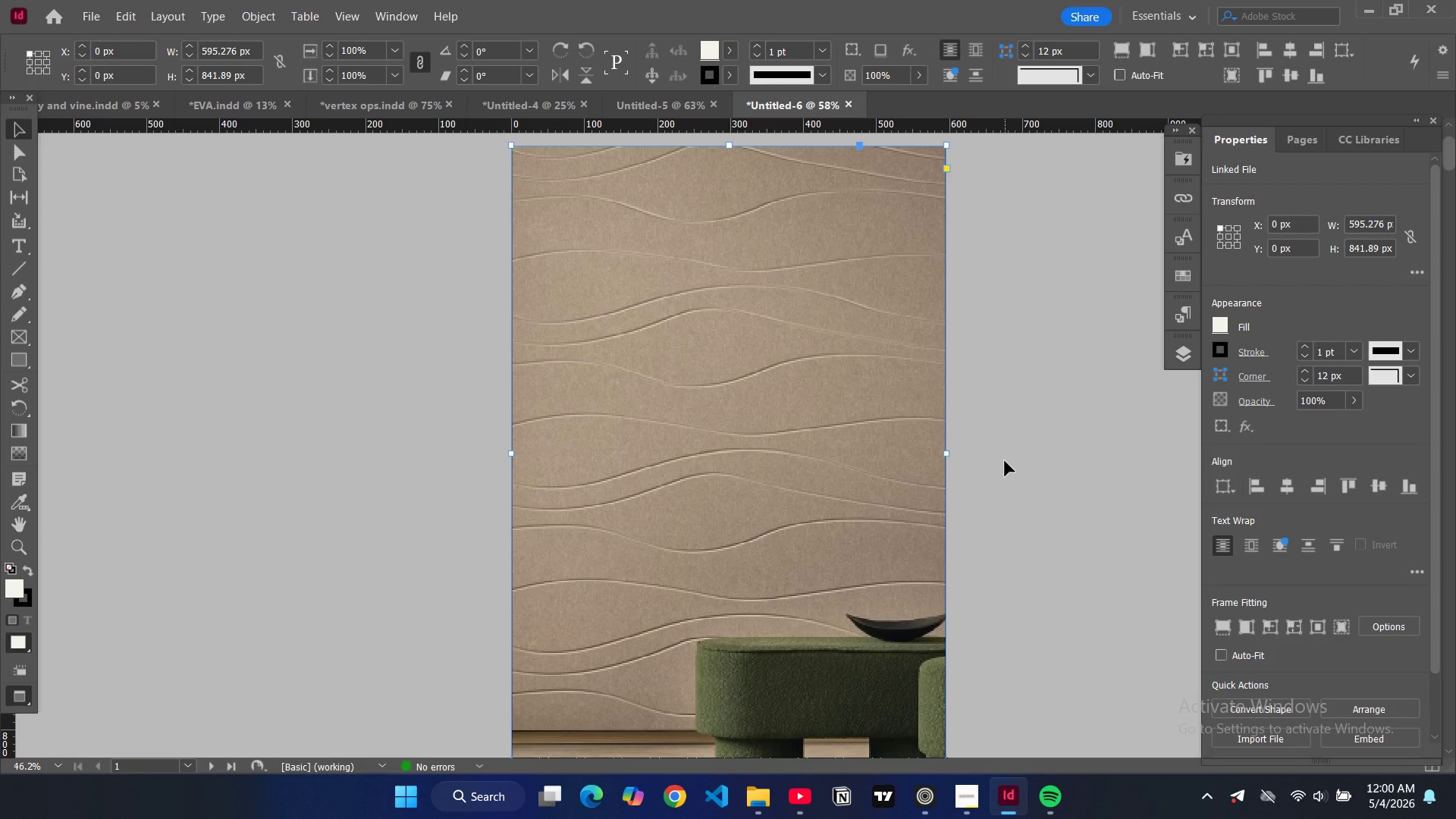 
key(W)
 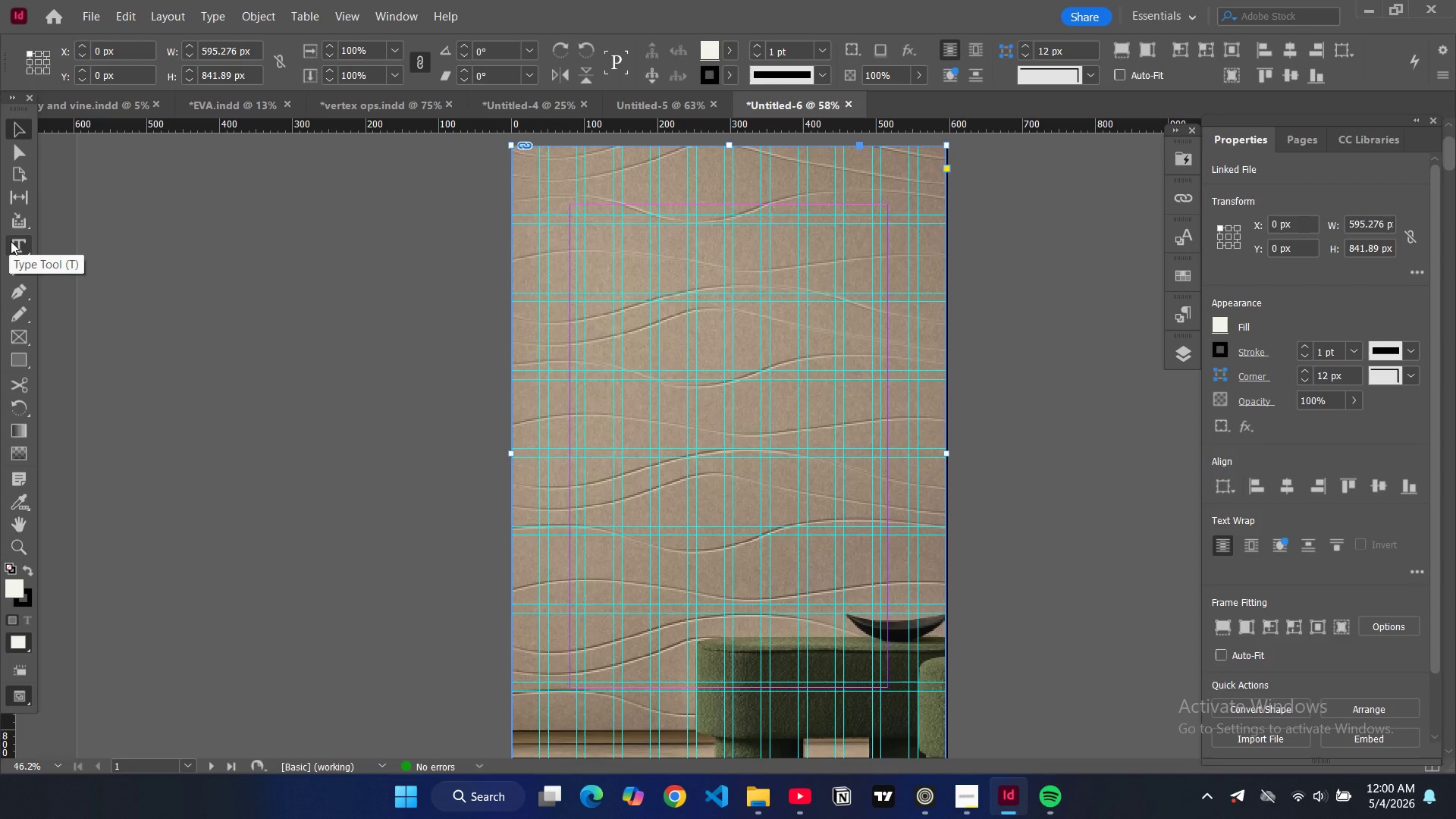 
wait(6.17)
 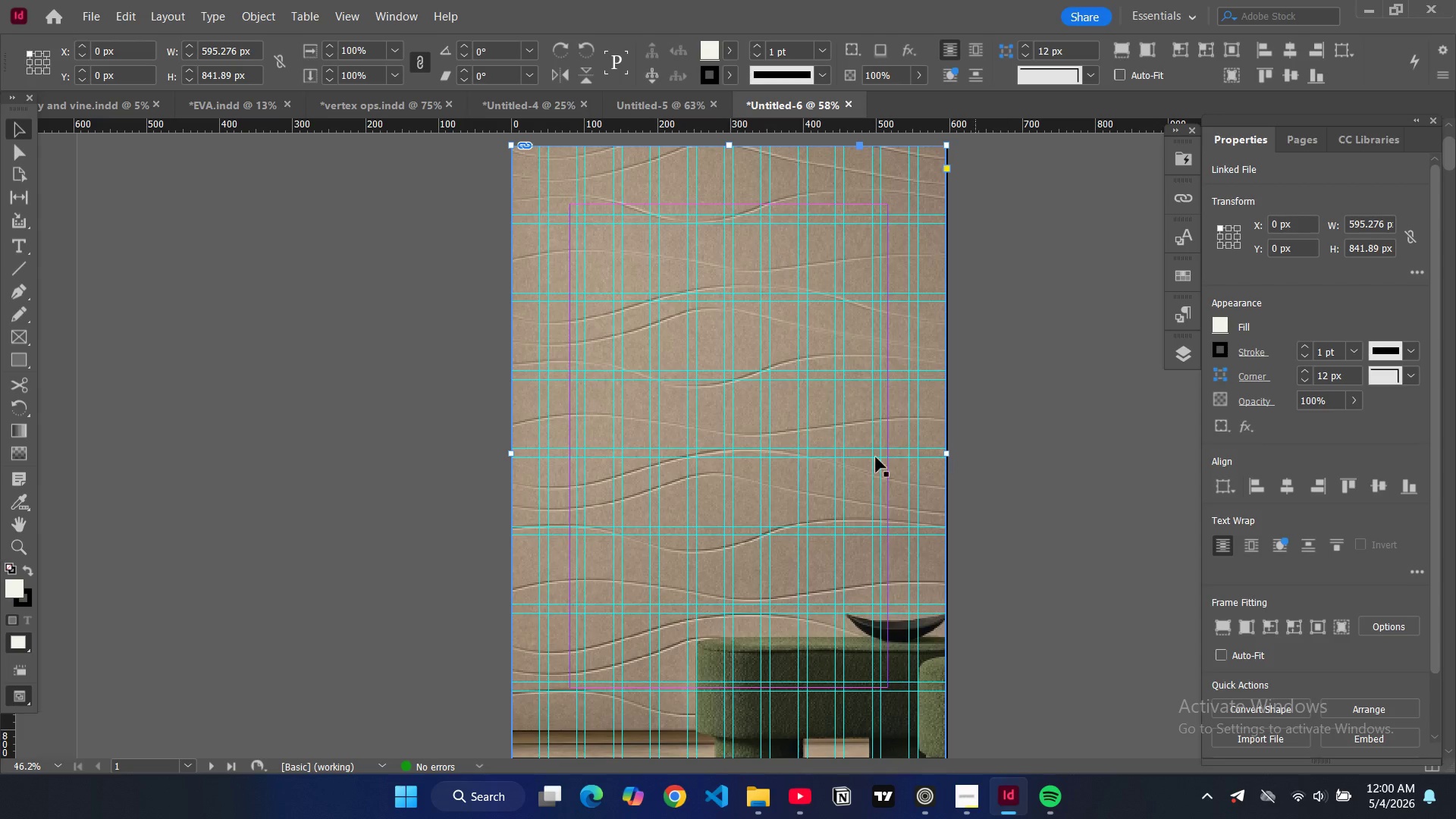 
left_click([14, 362])
 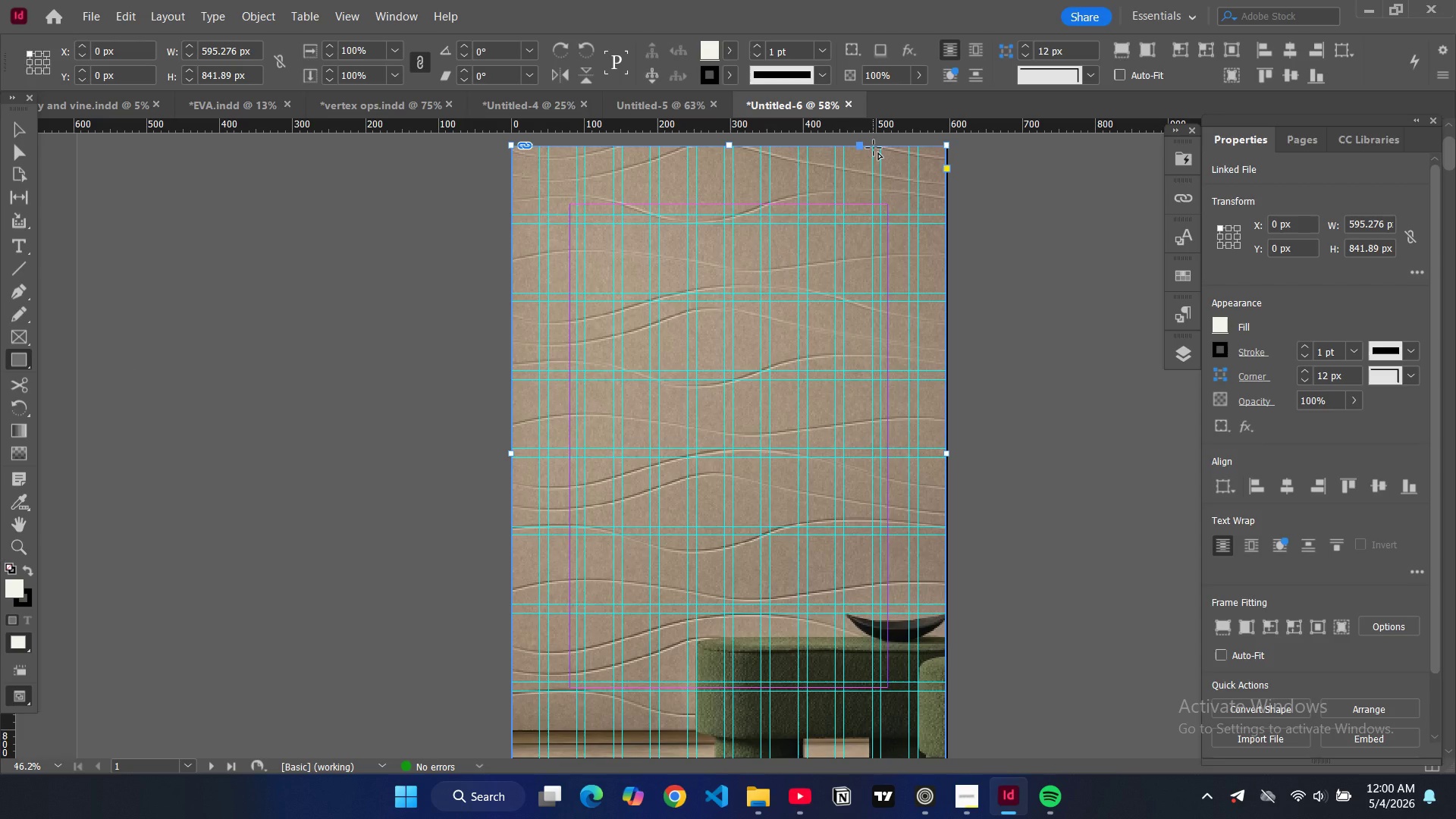 
wait(7.02)
 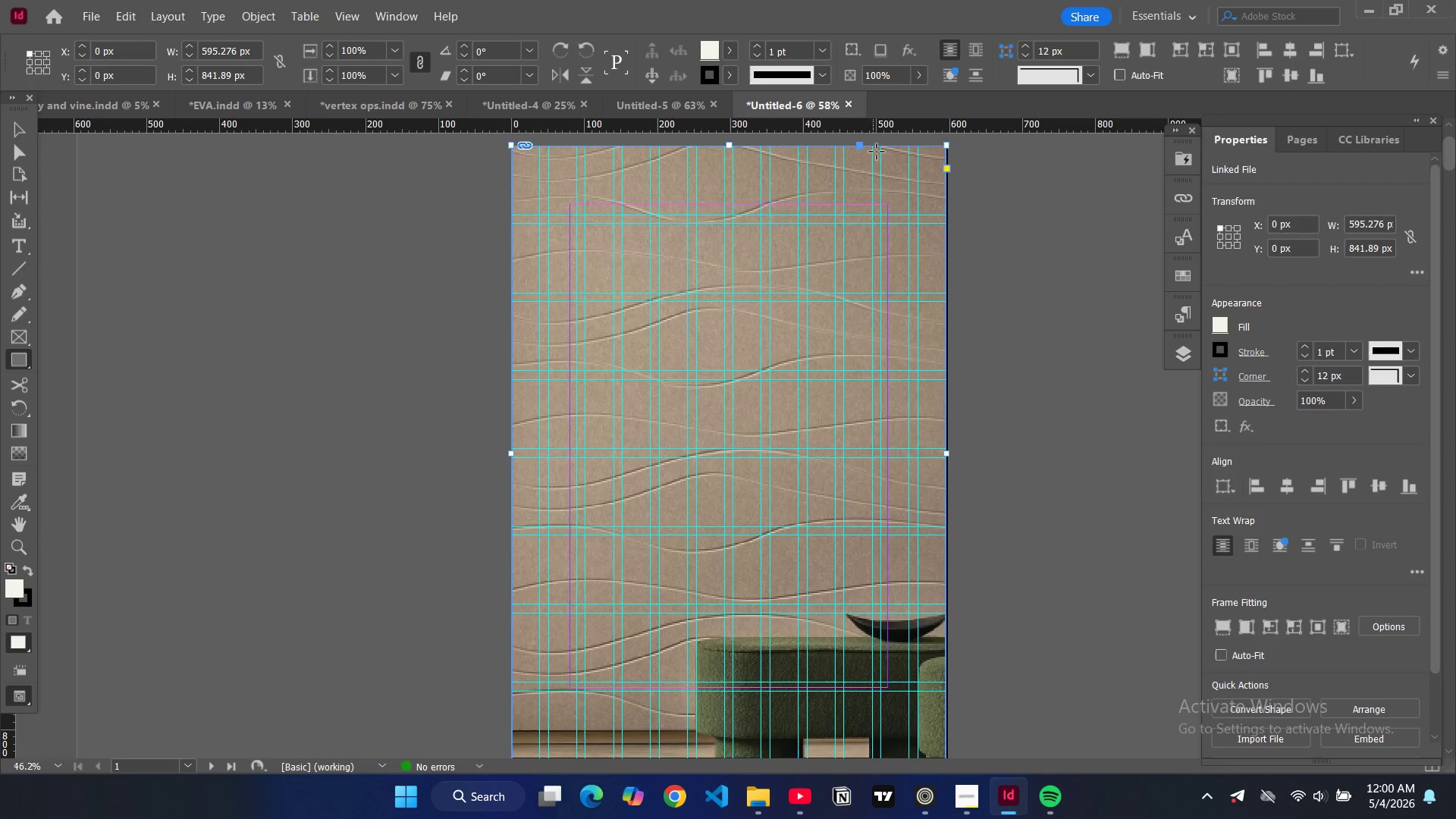 
left_click_drag(start_coordinate=[874, 148], to_coordinate=[948, 670])
 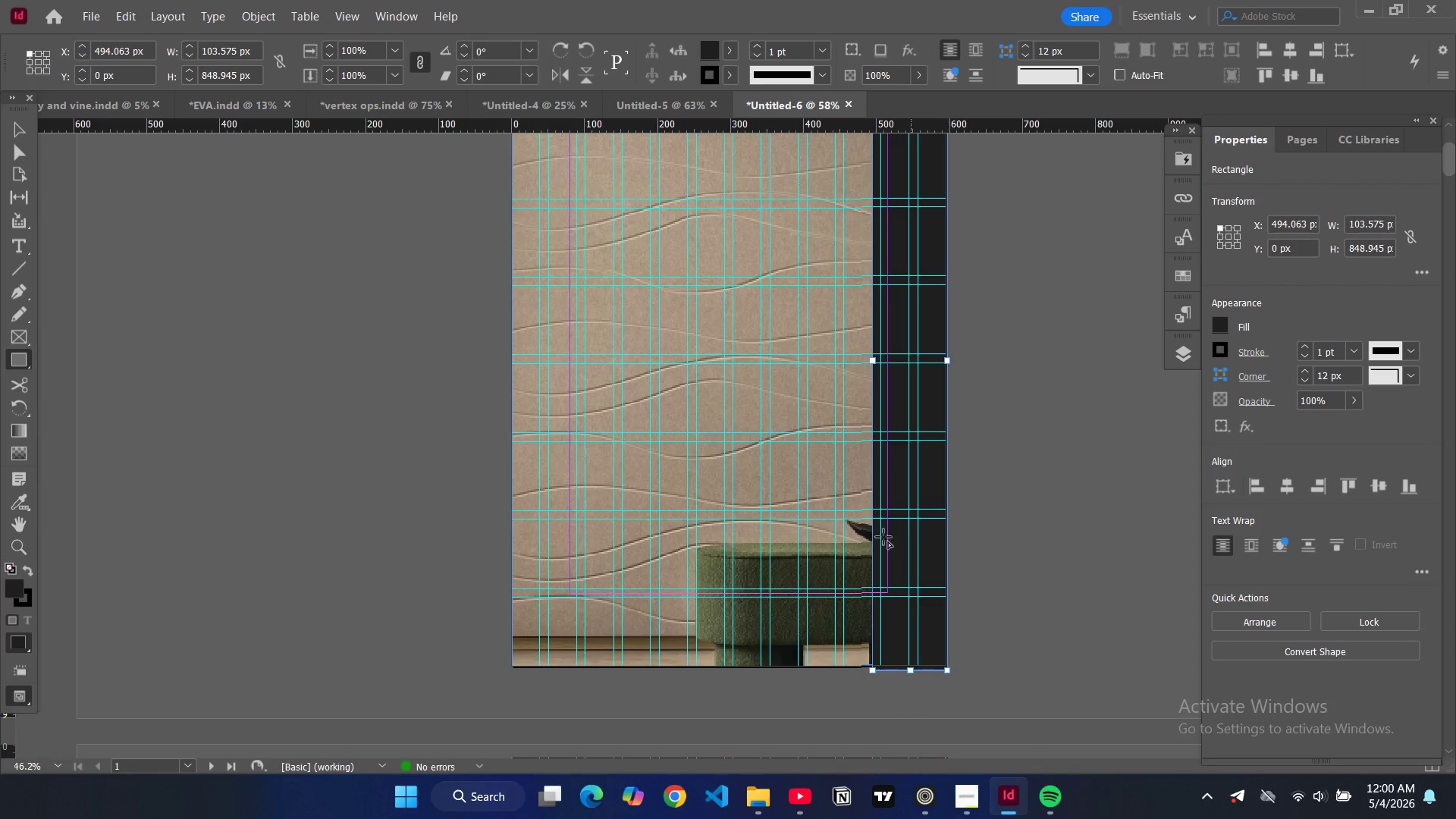 
scroll: coordinate [854, 494], scroll_direction: up, amount: 7.0
 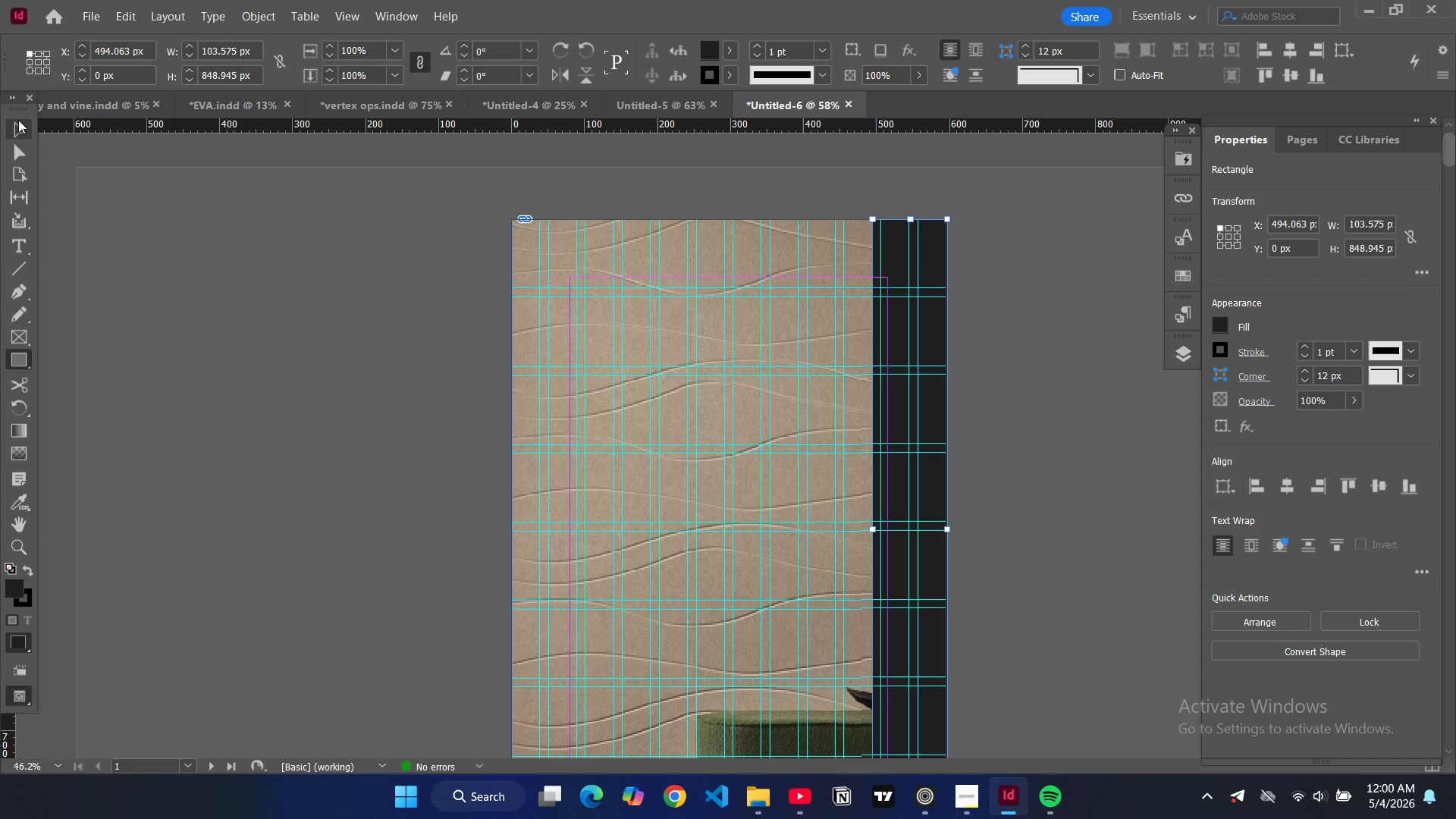 
left_click([17, 132])
 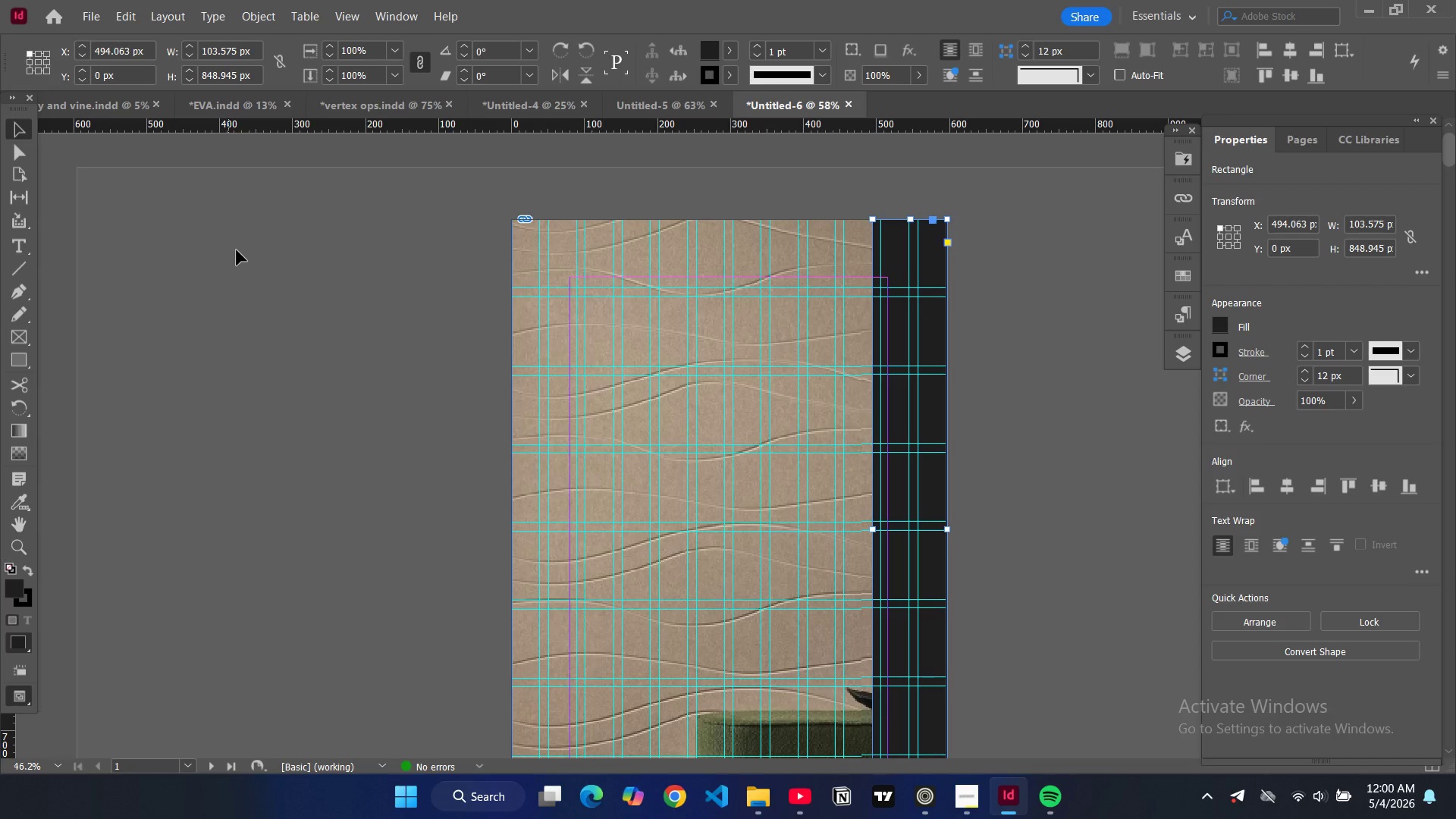 
left_click([238, 250])
 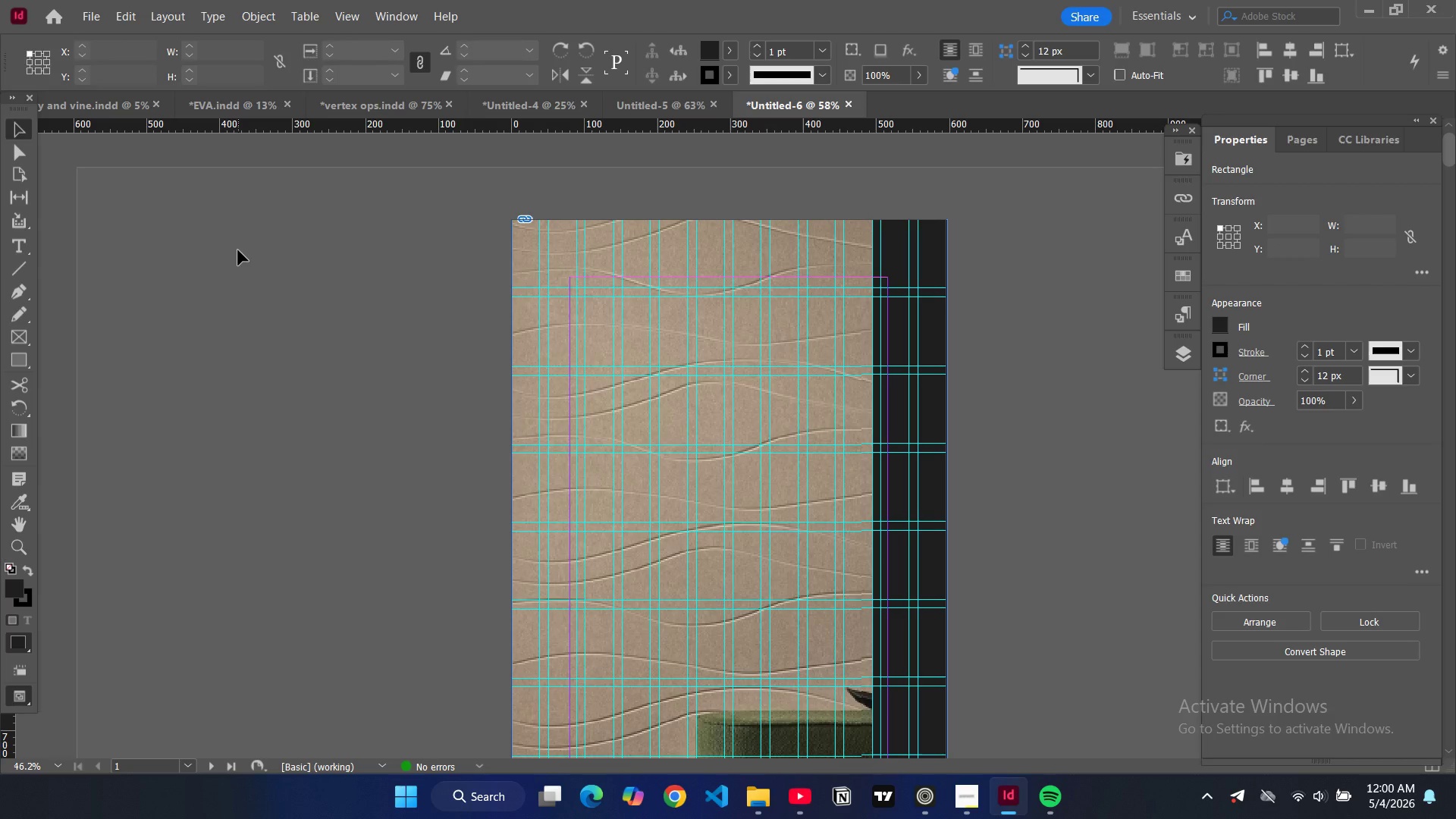 
key(W)
 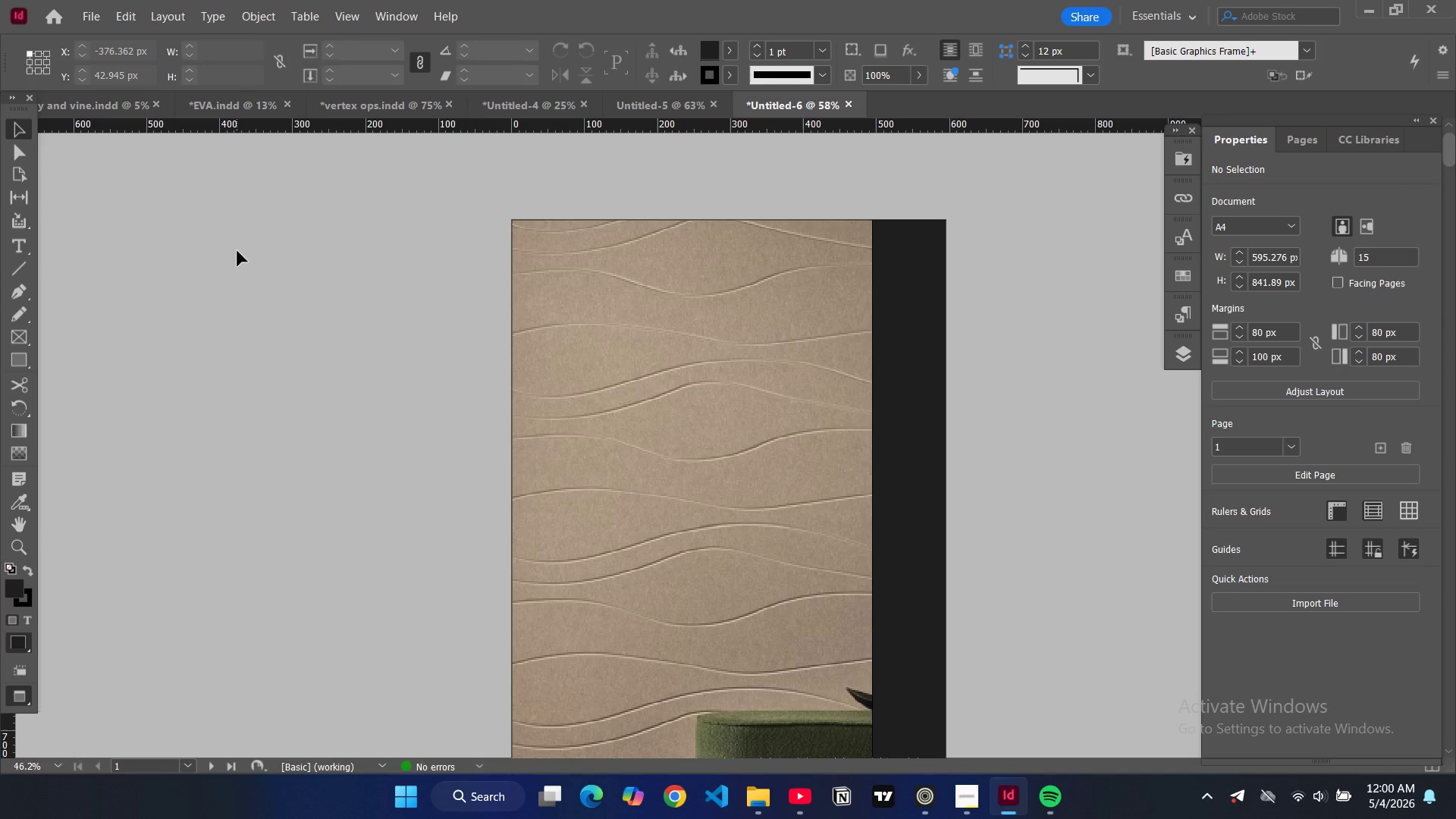 
scroll: coordinate [239, 249], scroll_direction: down, amount: 4.0
 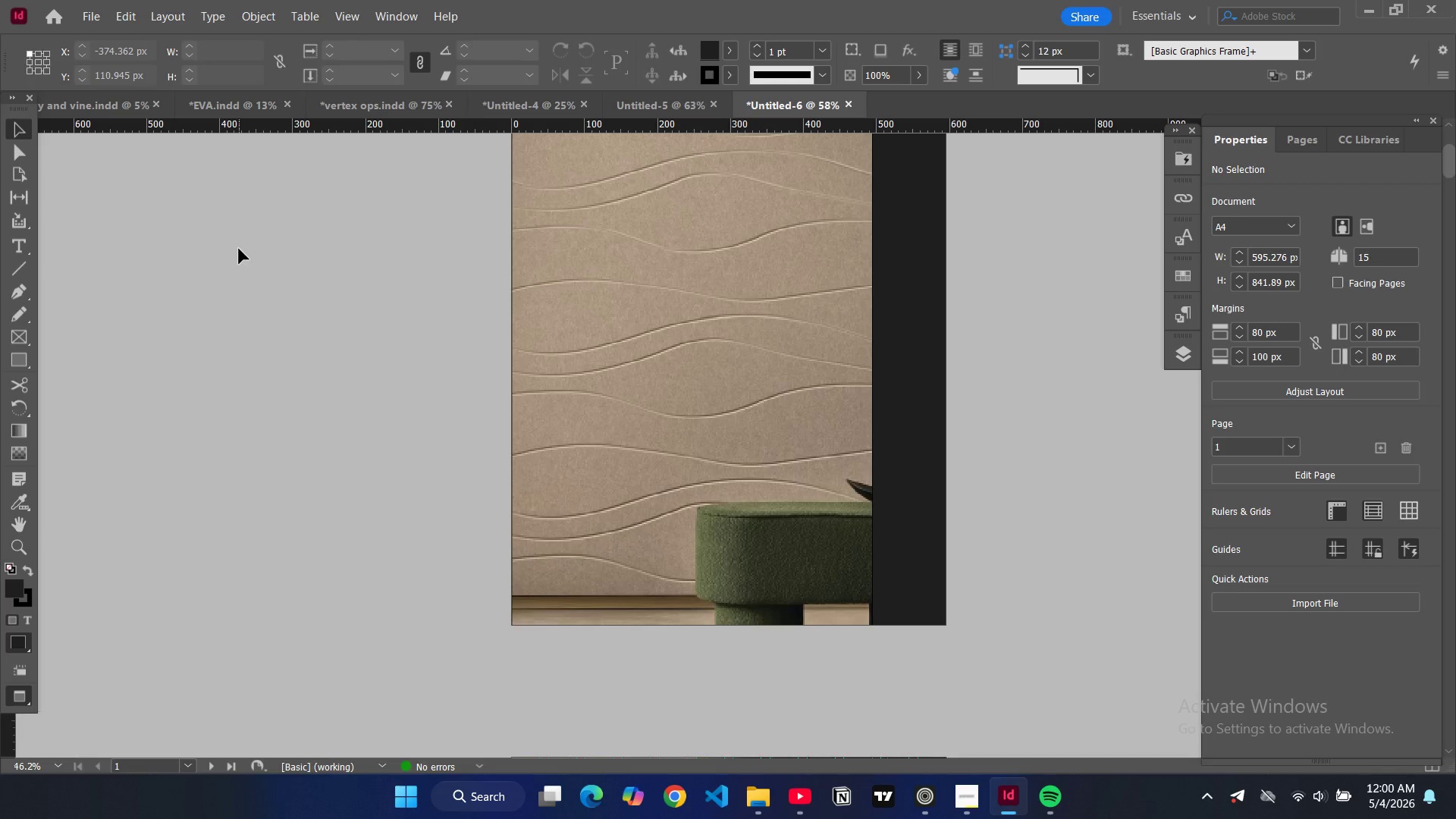 
key(W)
 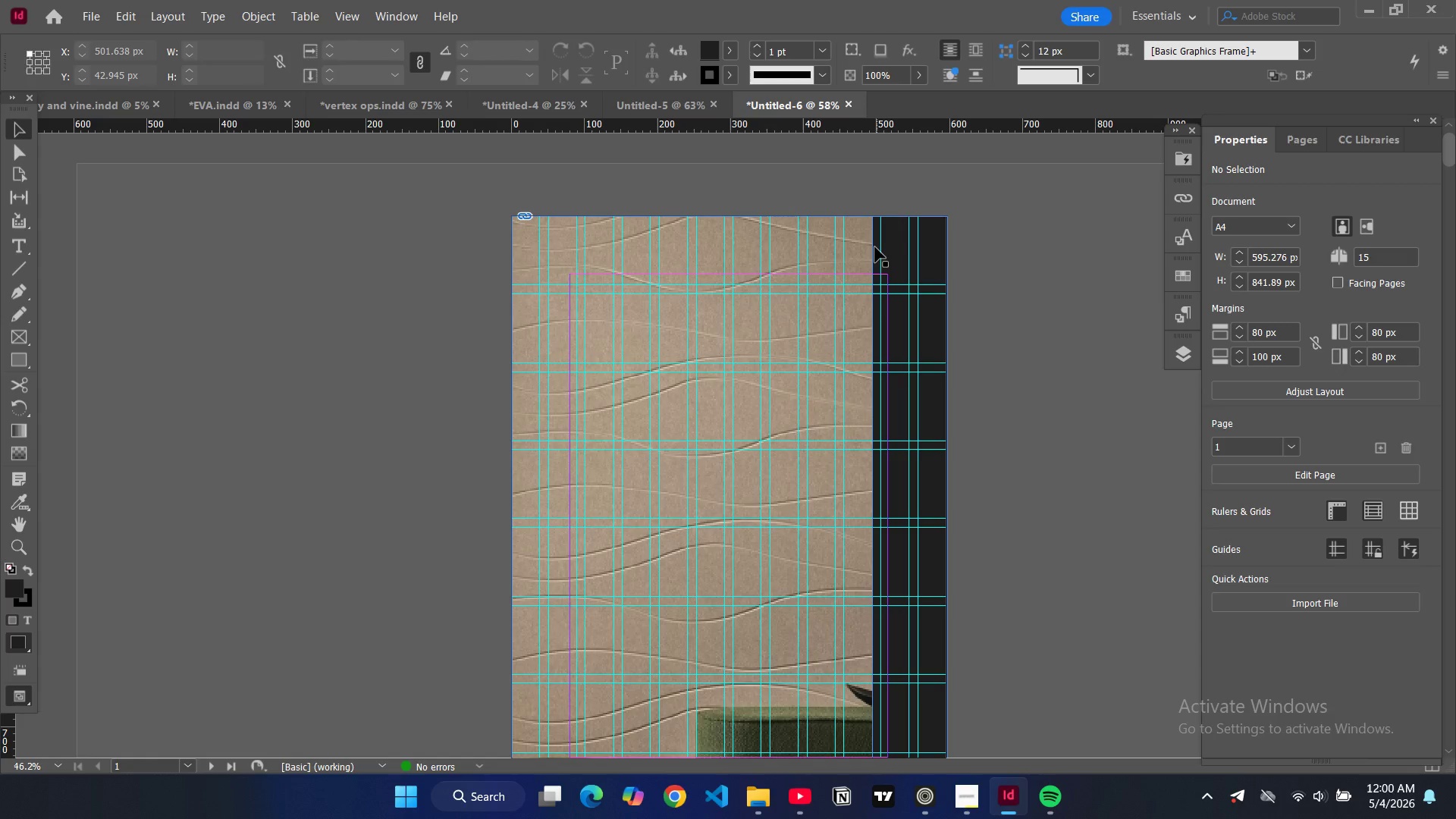 
scroll: coordinate [239, 249], scroll_direction: up, amount: 4.0
 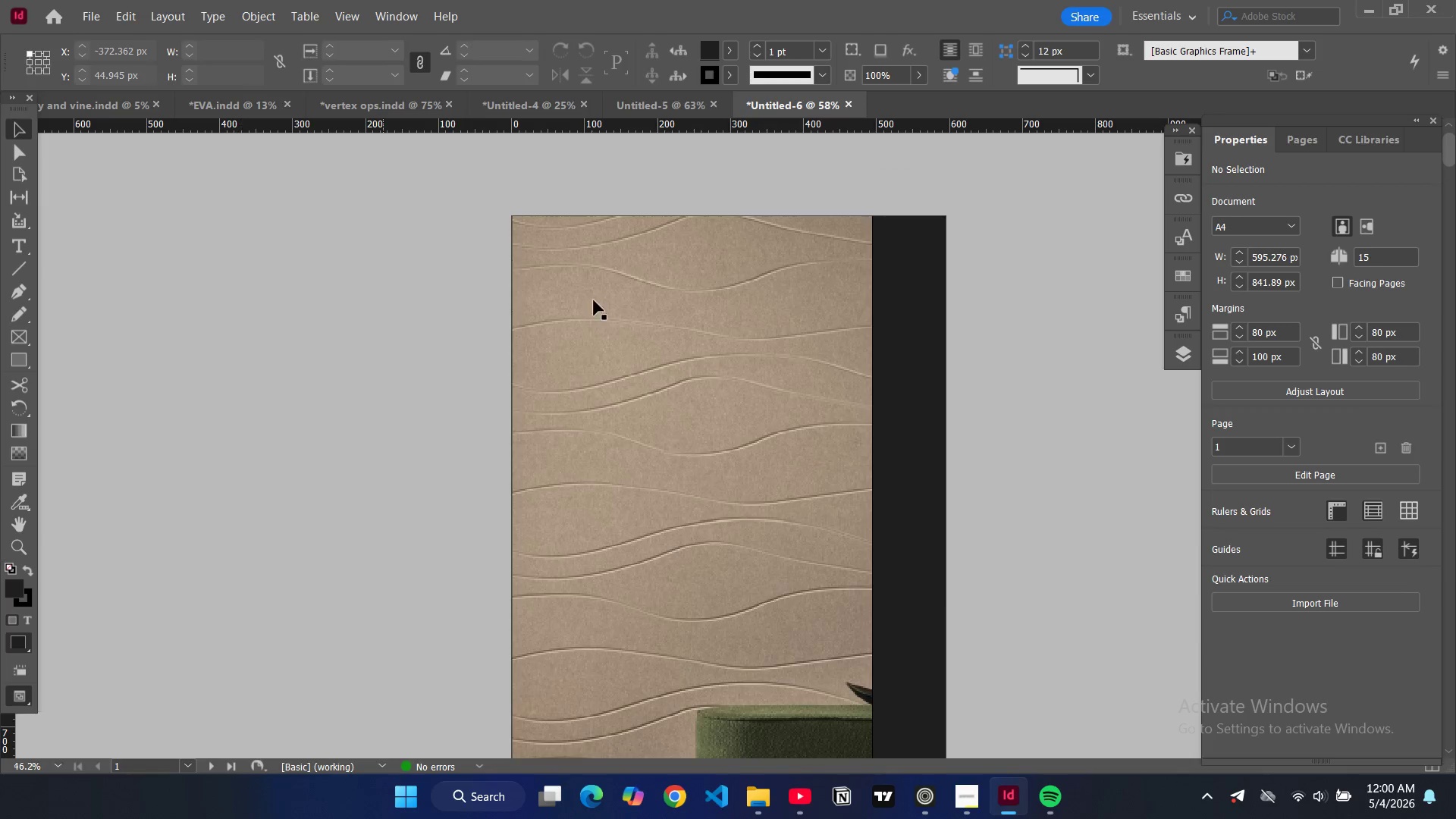 
left_click([875, 247])
 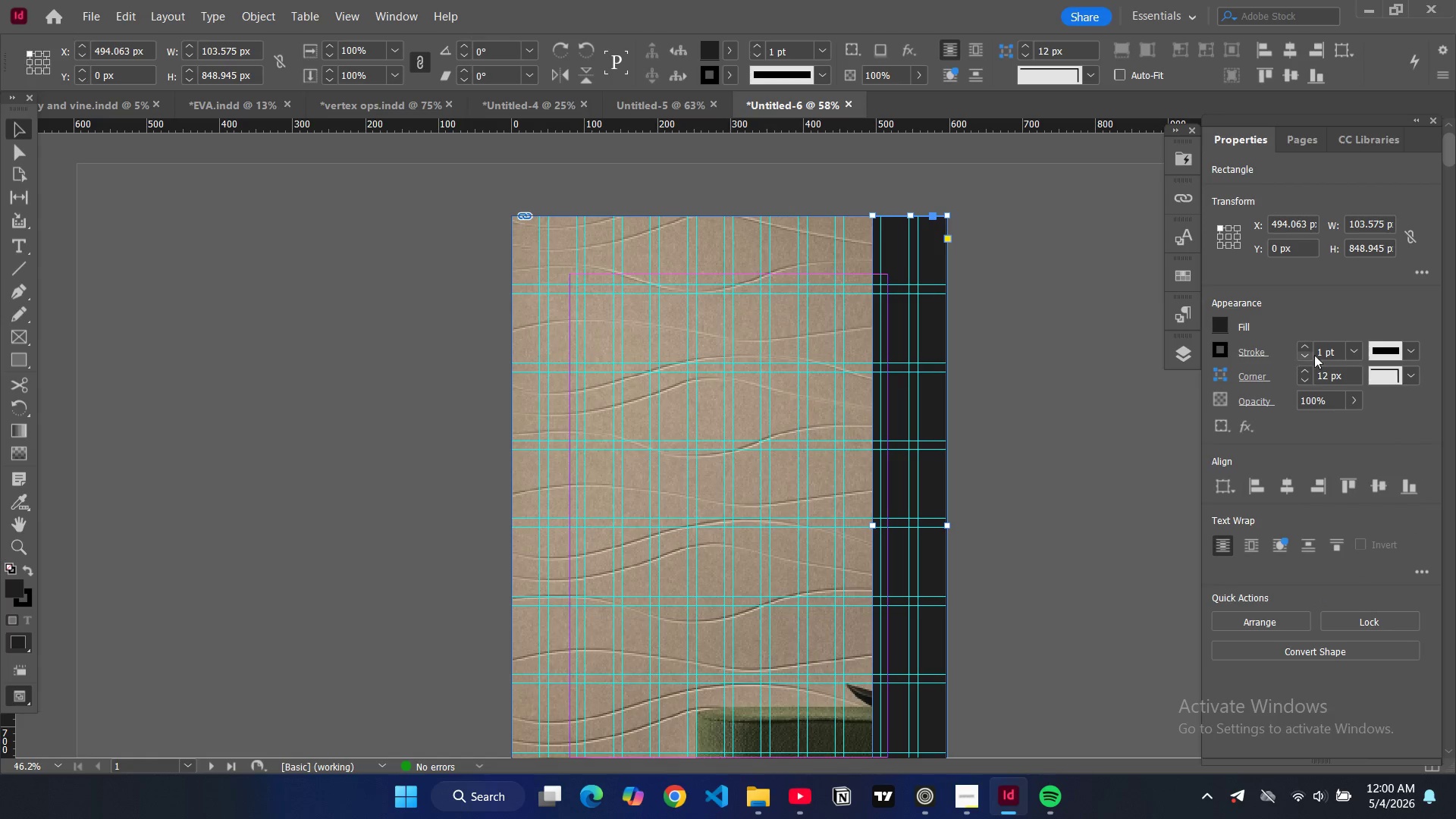 
left_click([1308, 356])
 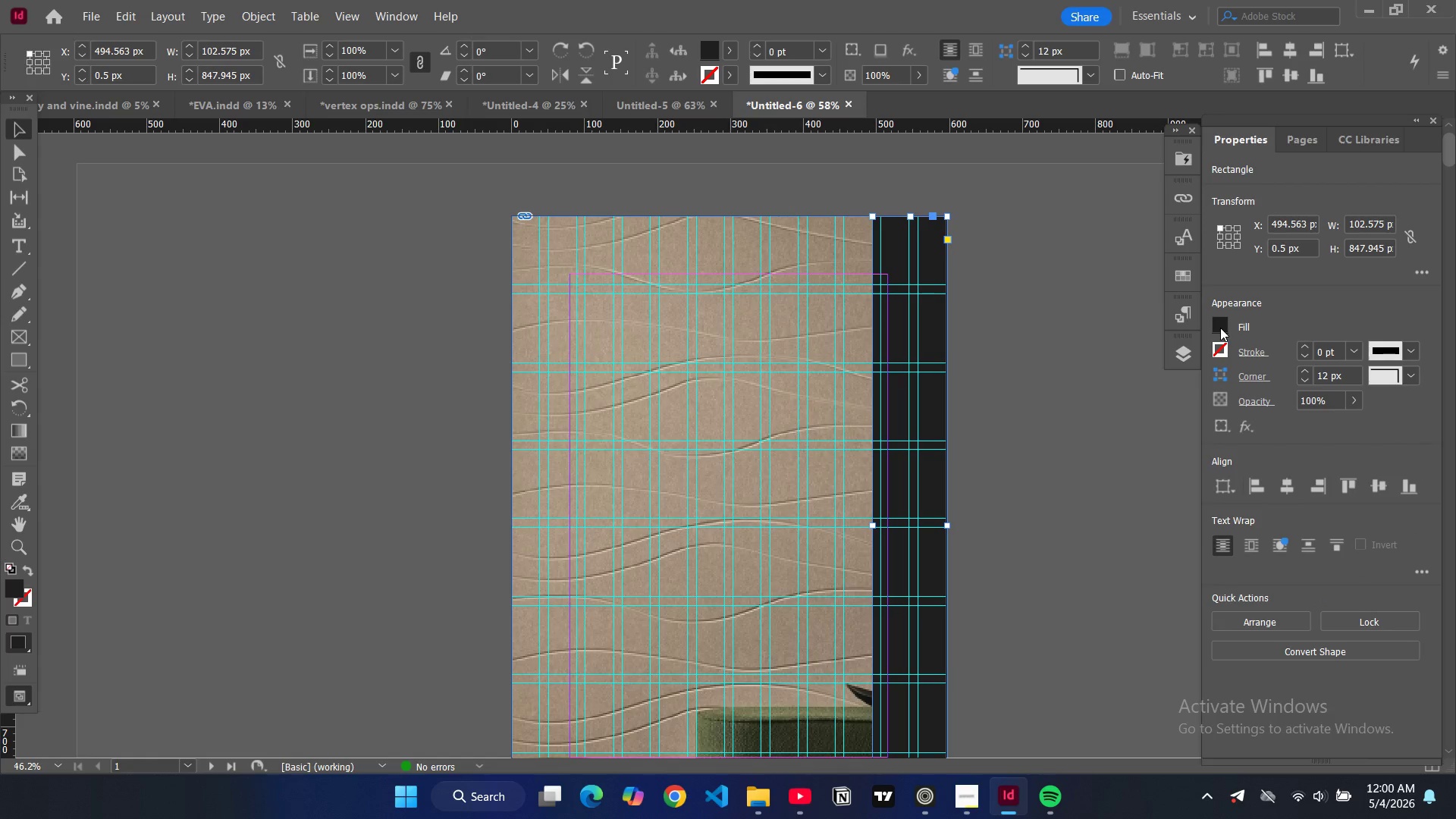 
double_click([1220, 328])
 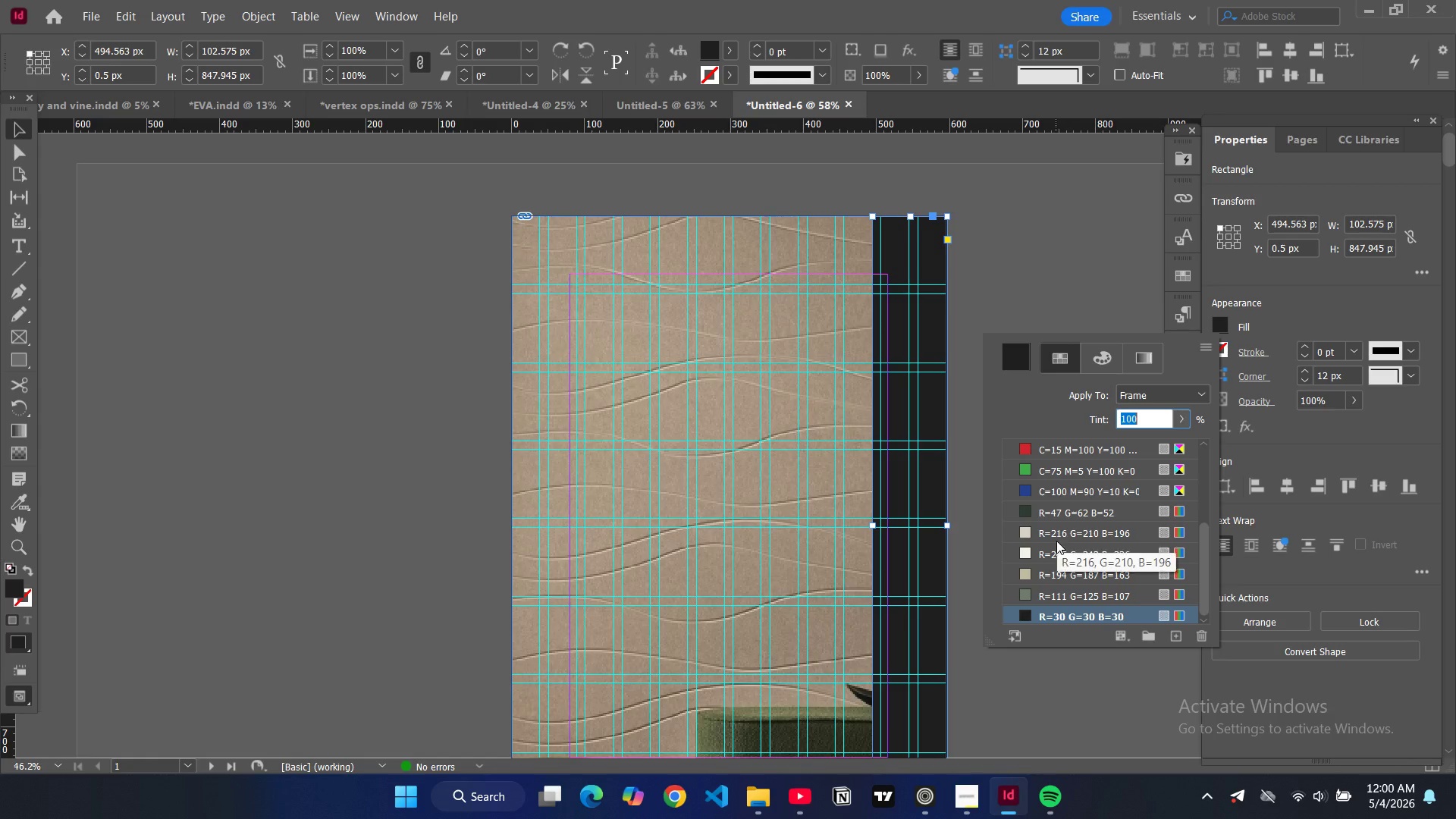 
scroll: coordinate [1053, 551], scroll_direction: down, amount: 2.0
 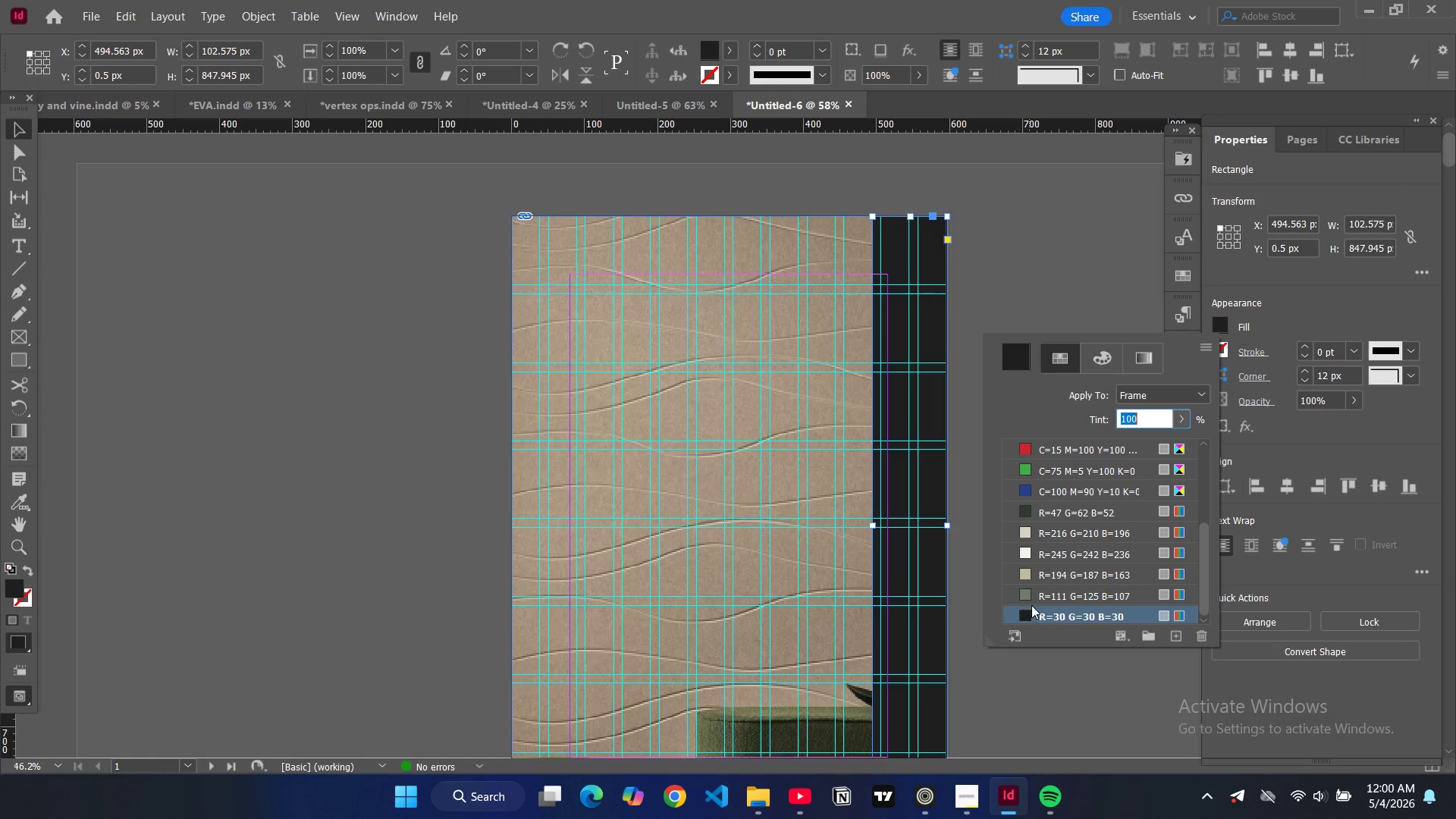 
left_click([1027, 593])
 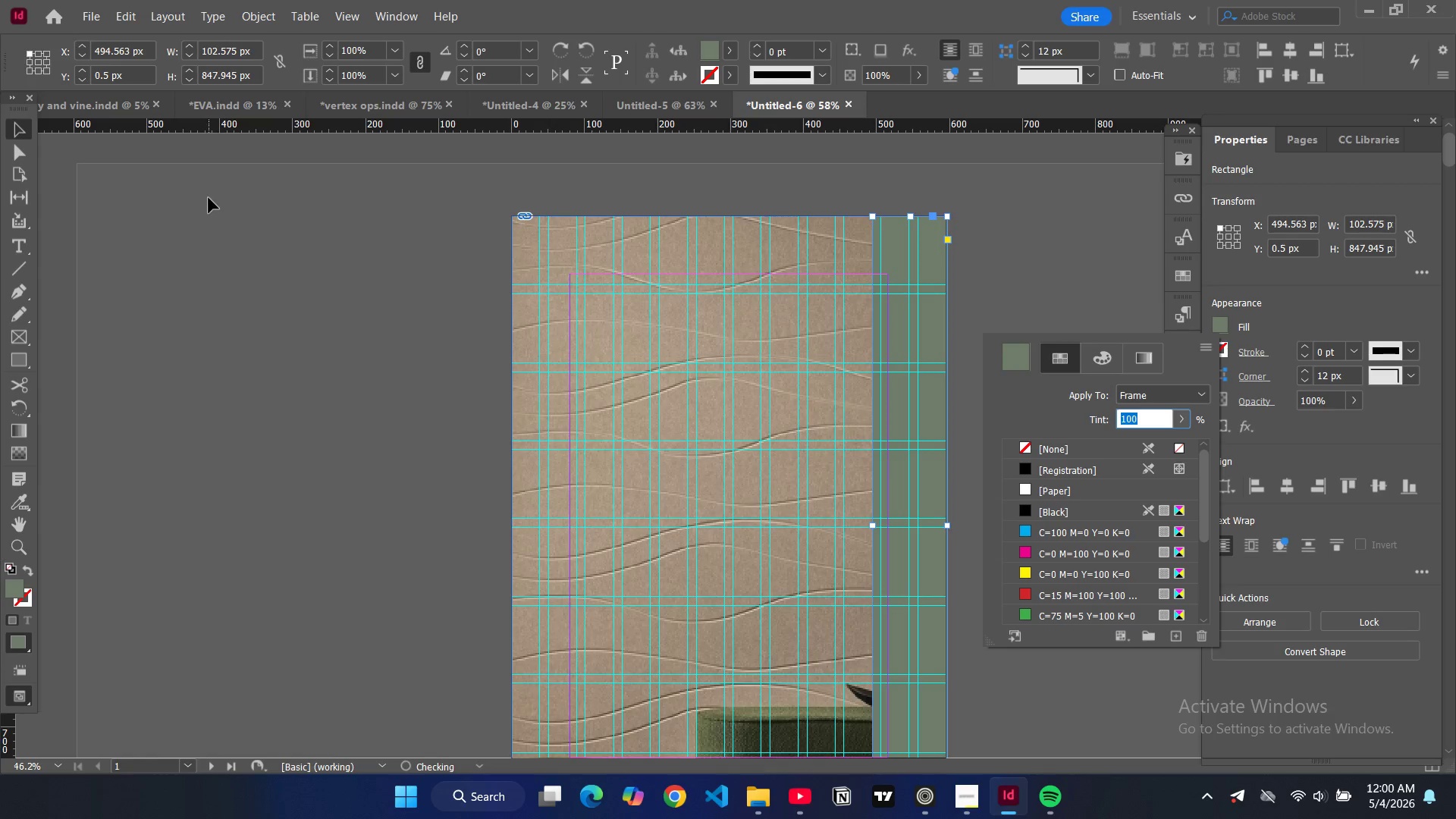 
left_click([209, 198])
 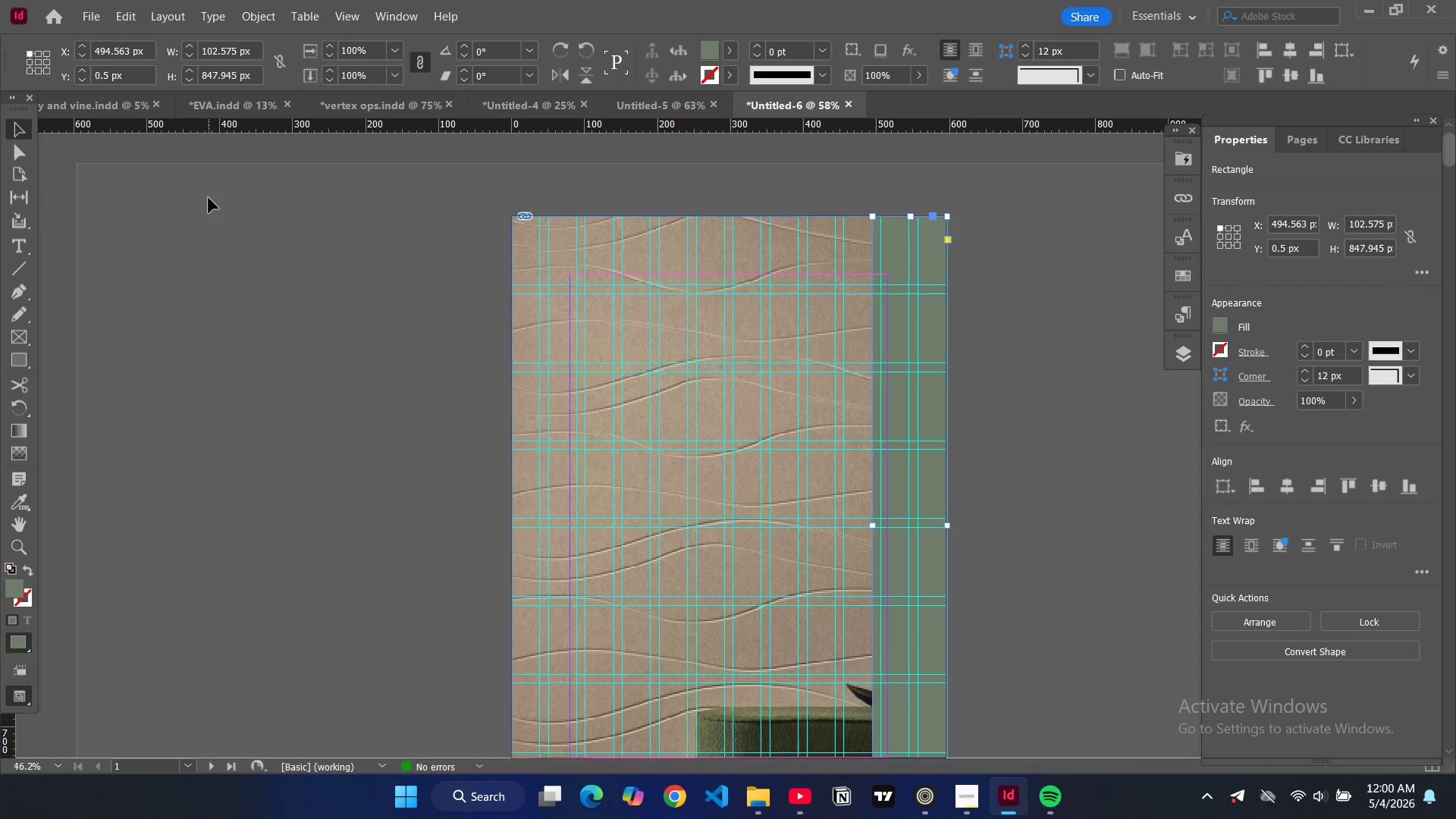 
key(W)
 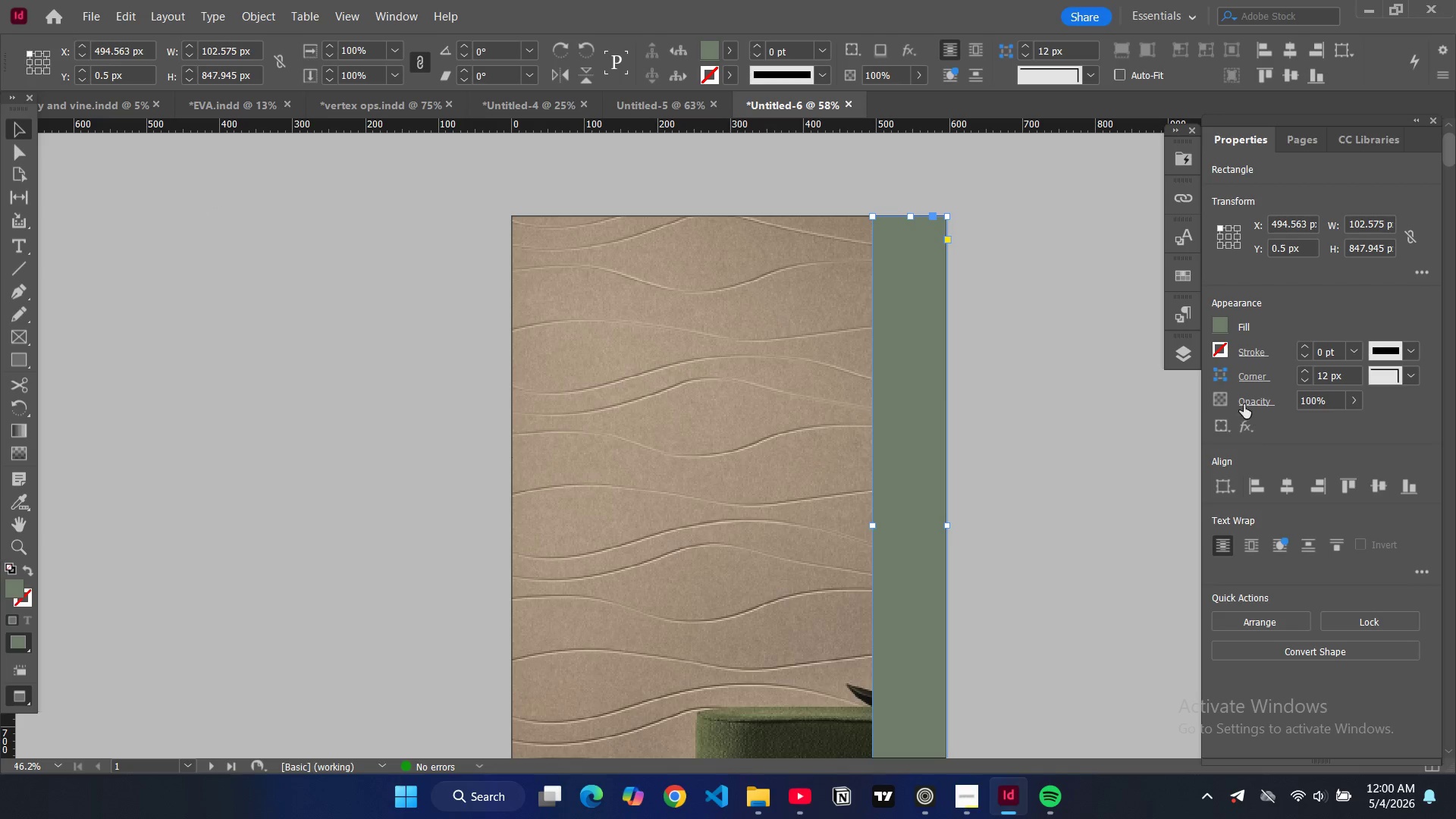 
double_click([1216, 327])
 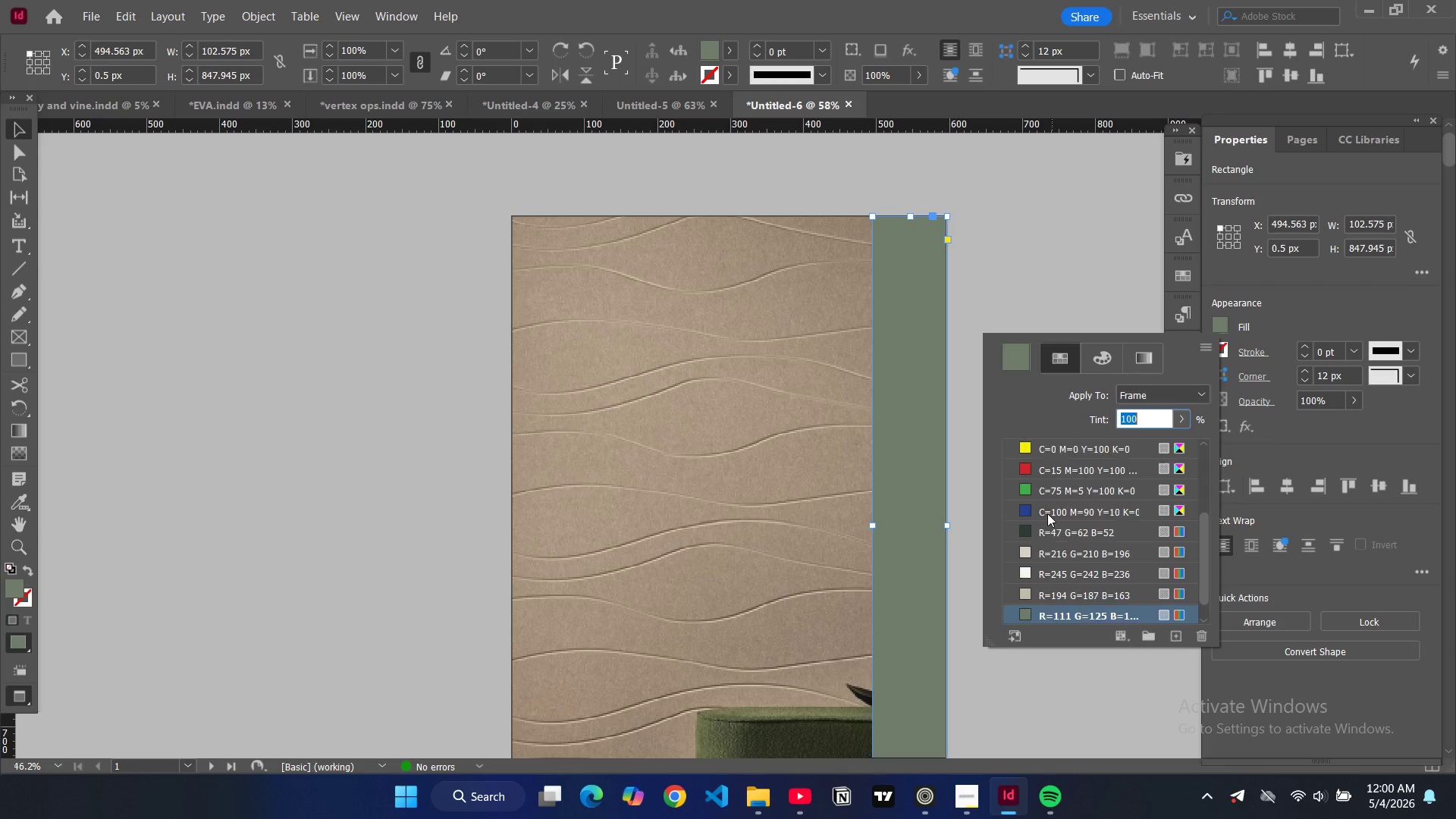 
scroll: coordinate [1038, 541], scroll_direction: down, amount: 6.0
 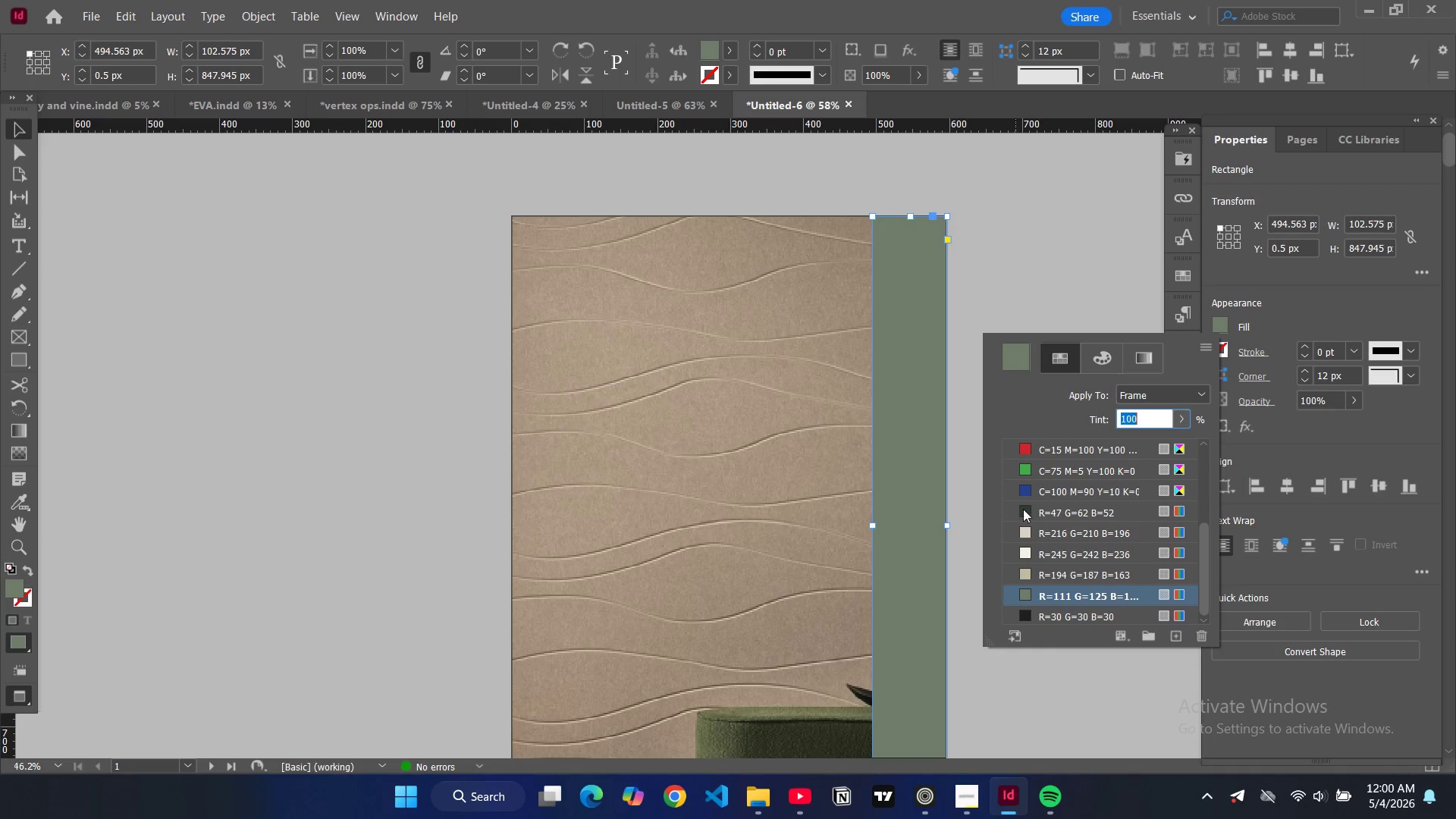 
left_click([1024, 509])
 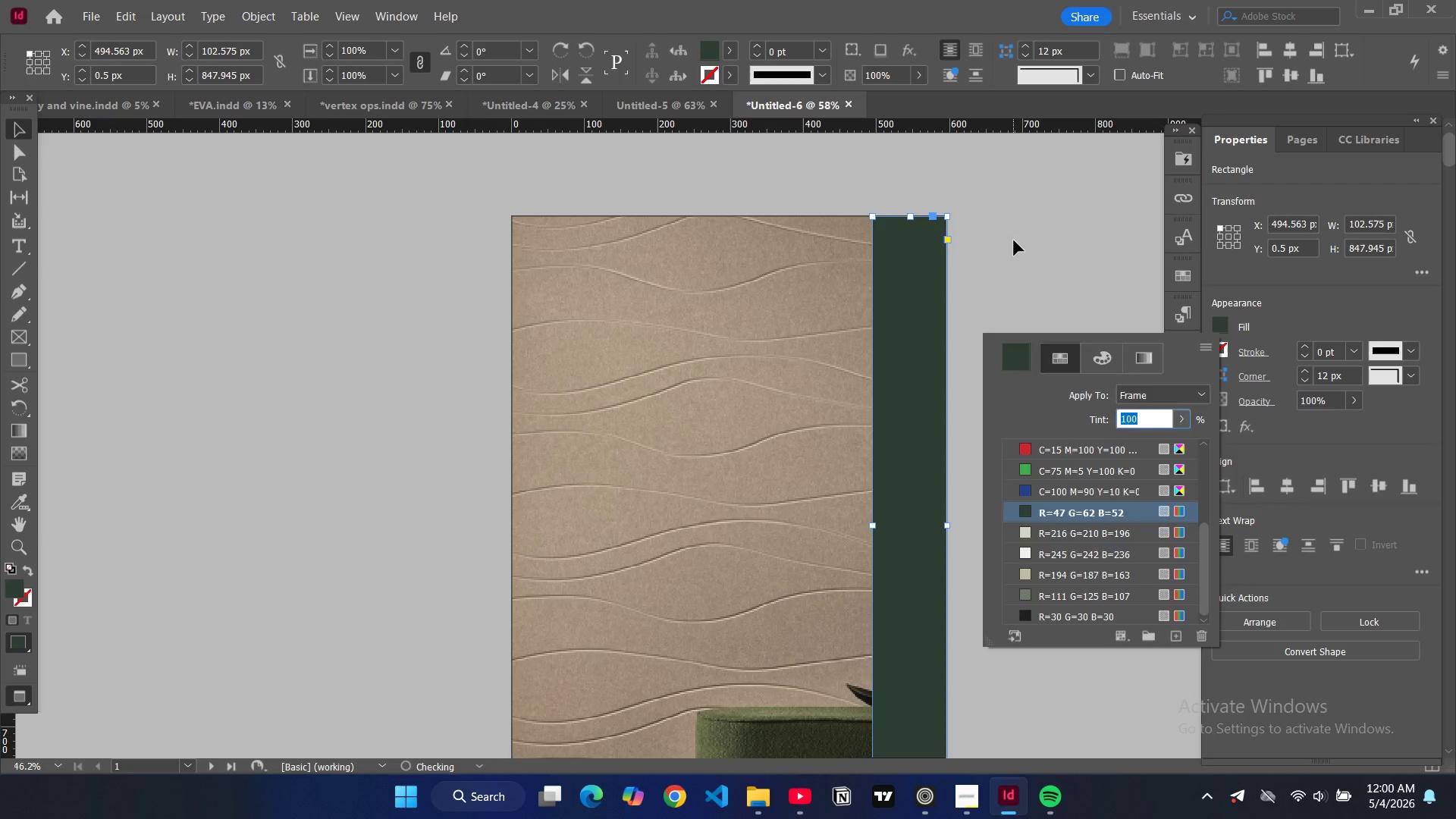 
double_click([1015, 240])
 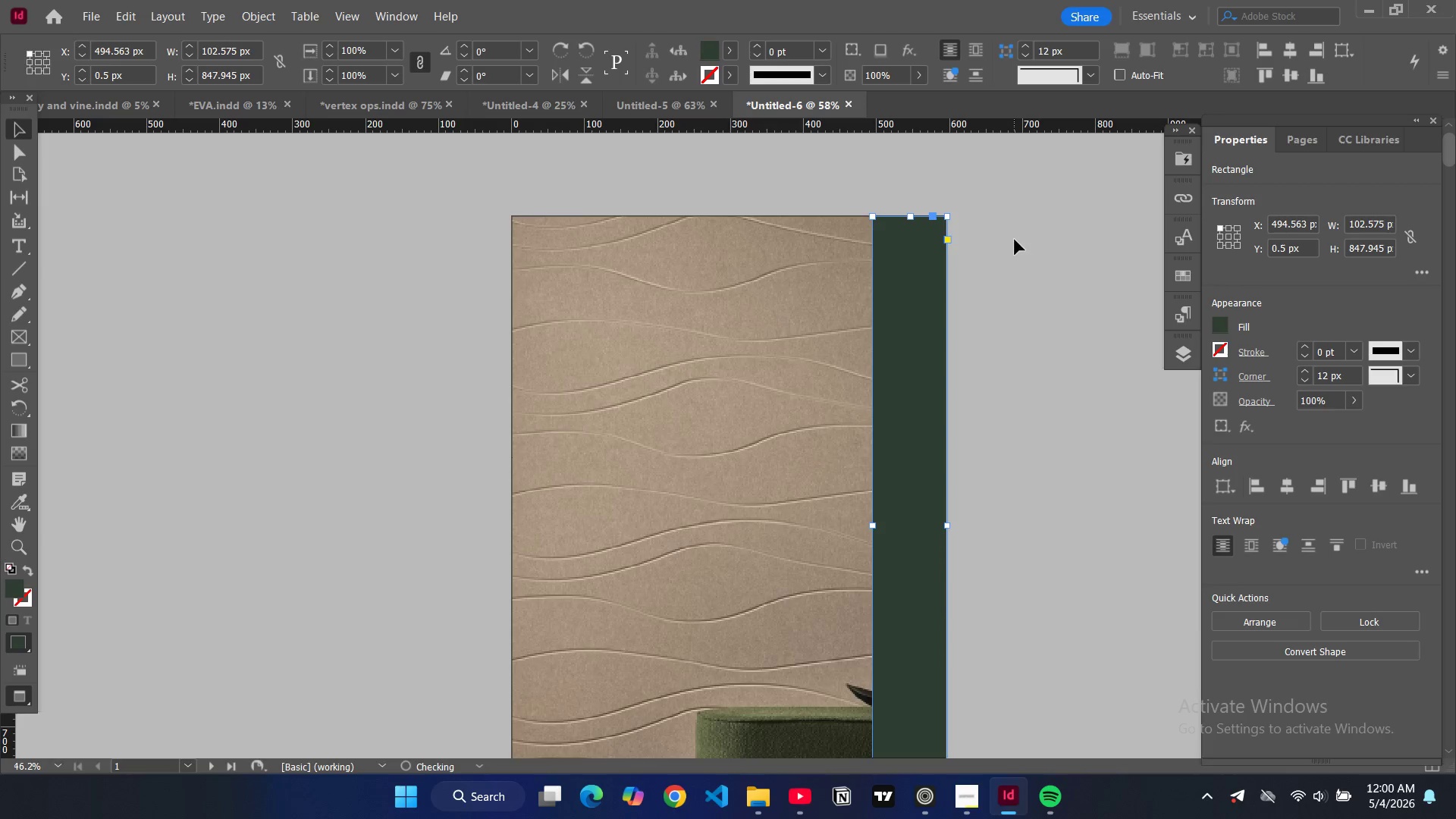 
type(ww)
 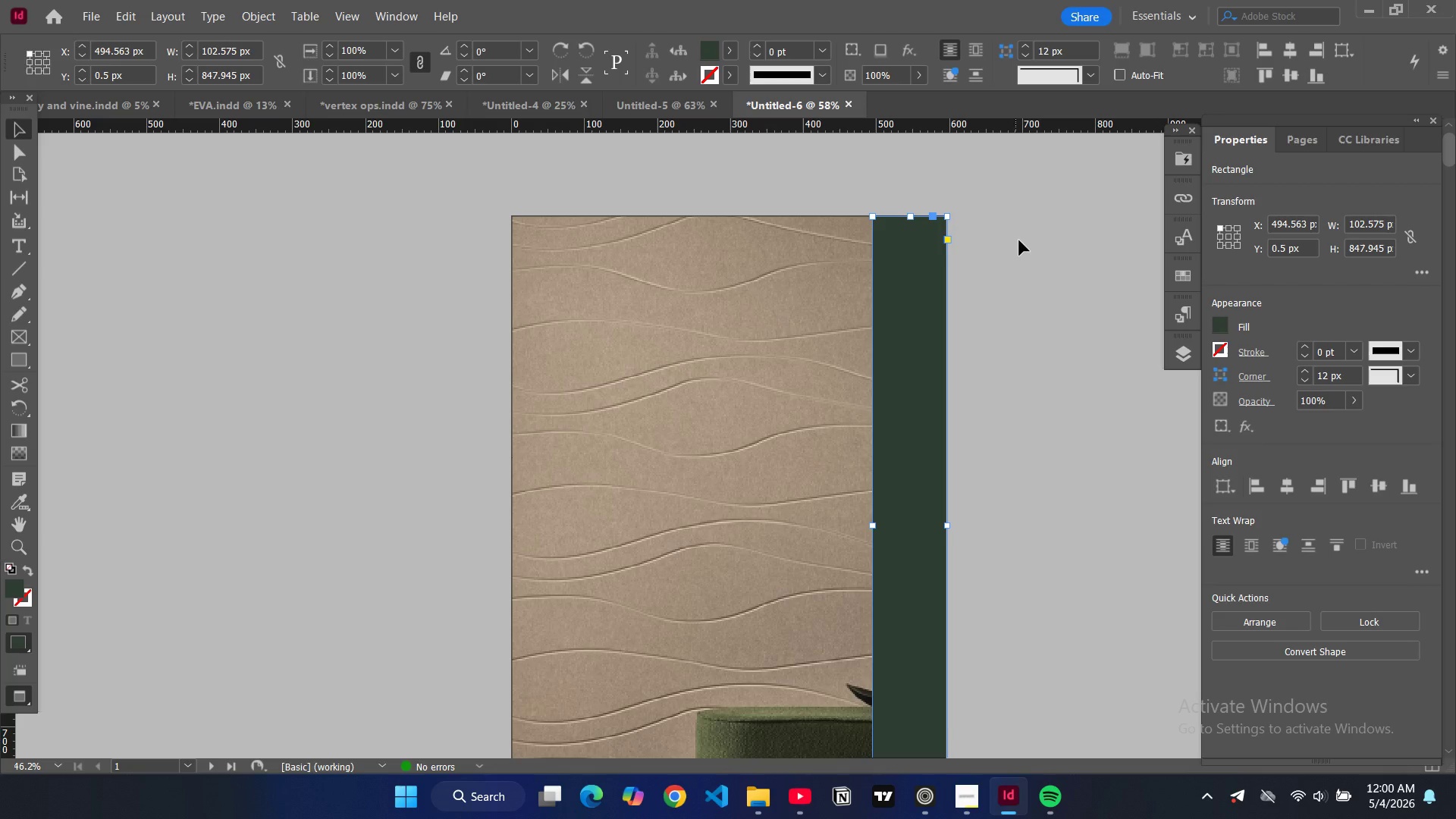 
left_click([1019, 240])
 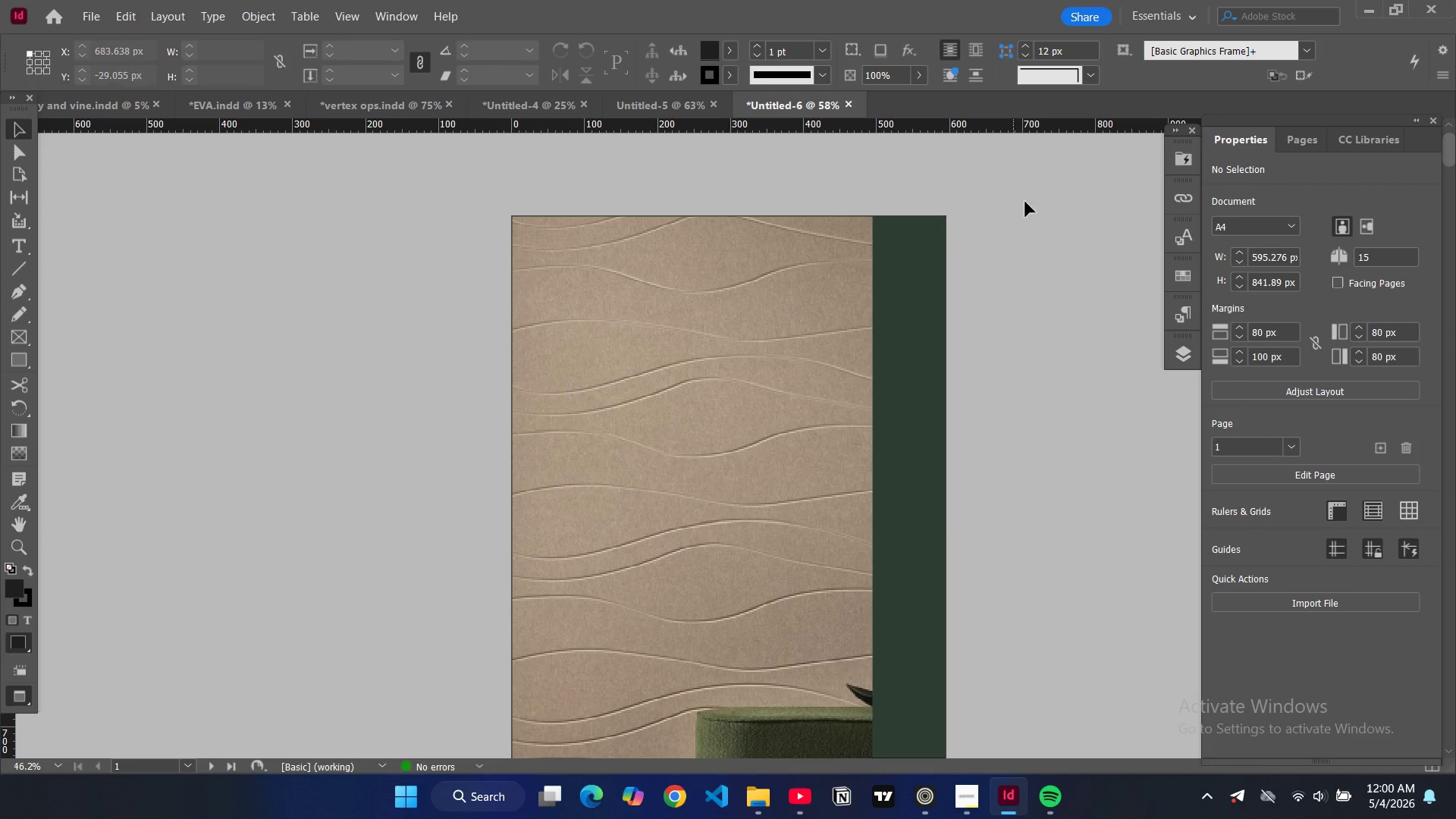 
key(W)
 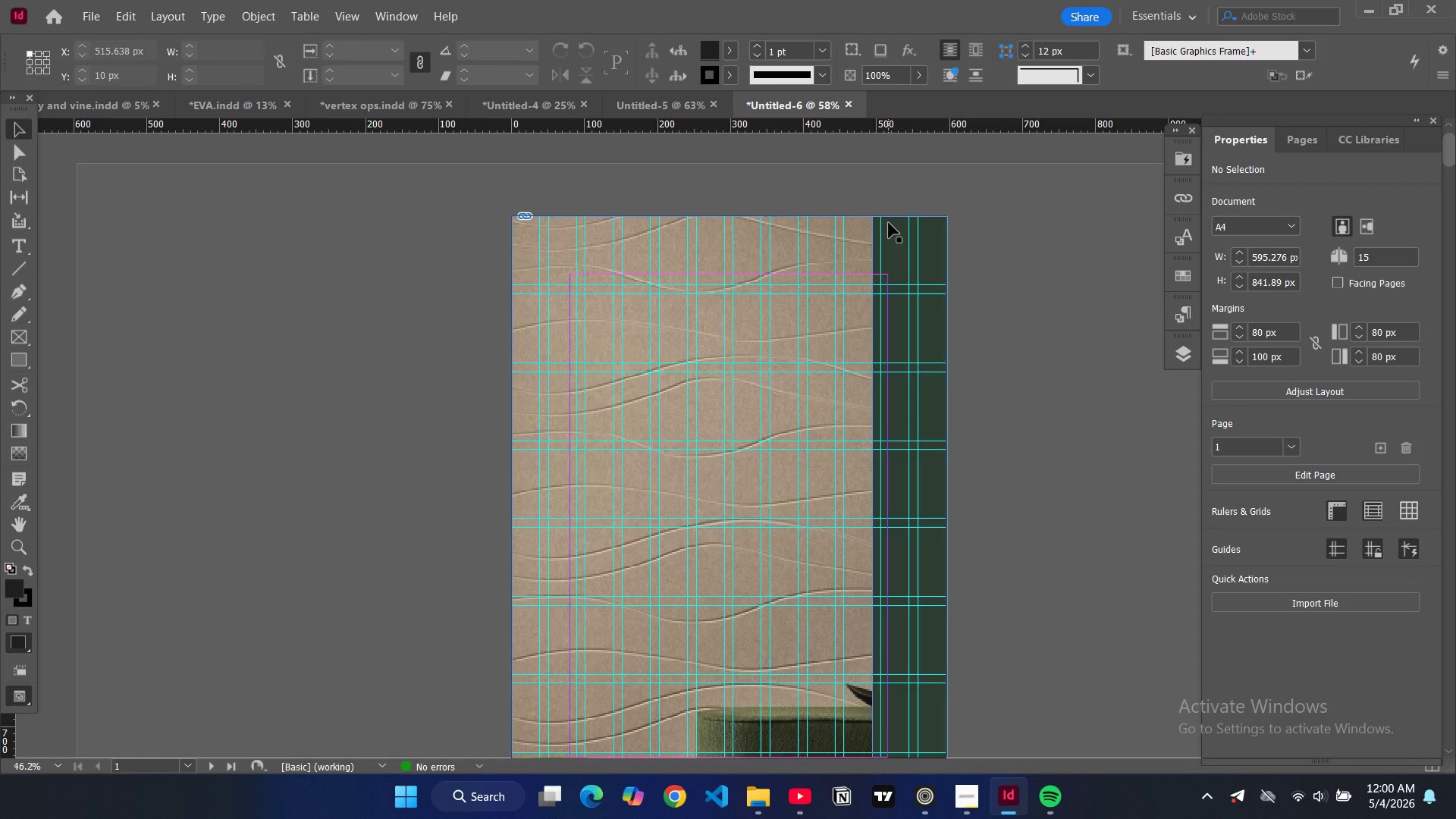 
left_click([890, 223])
 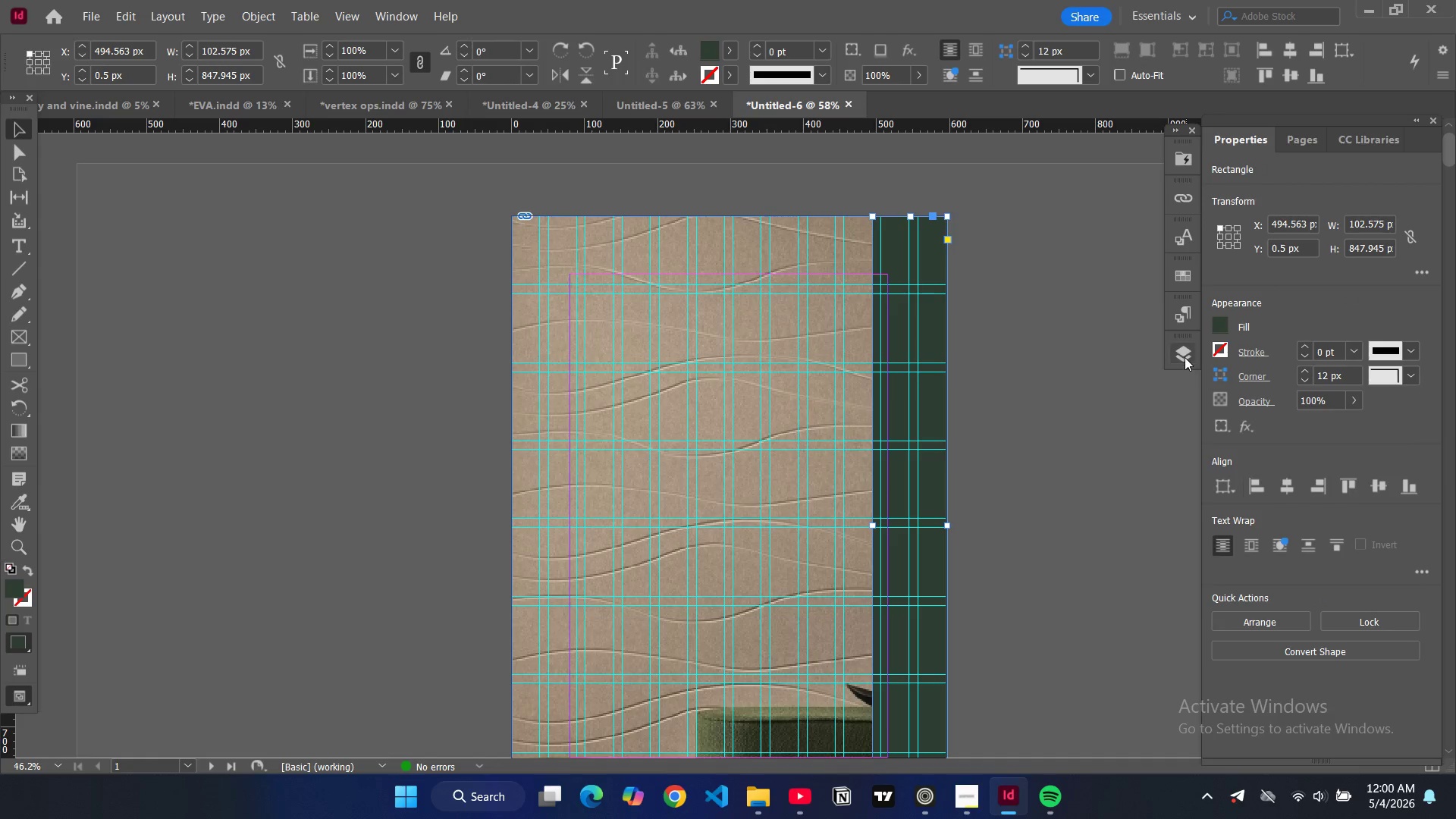 
wait(5.5)
 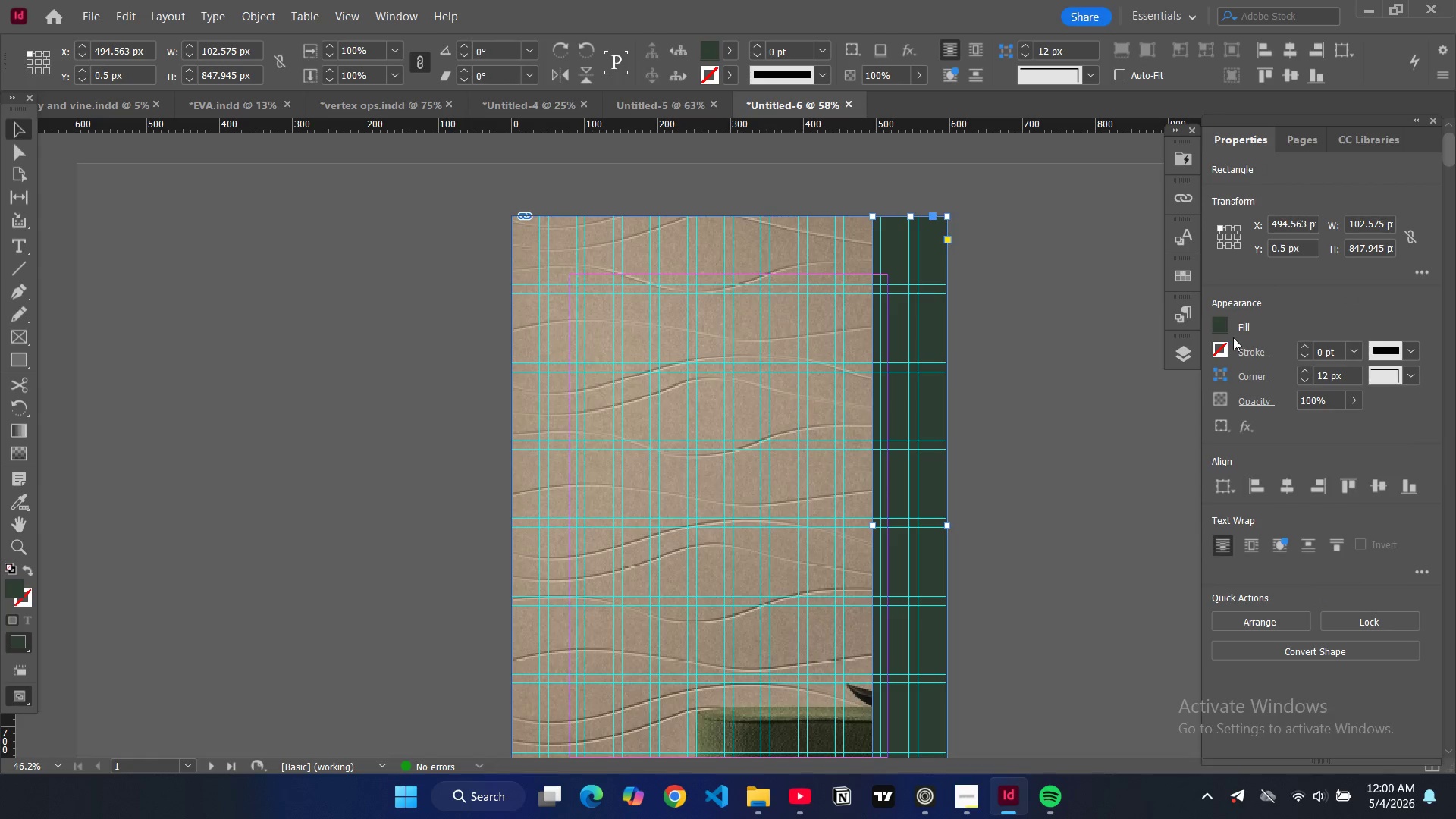 
left_click([1181, 358])
 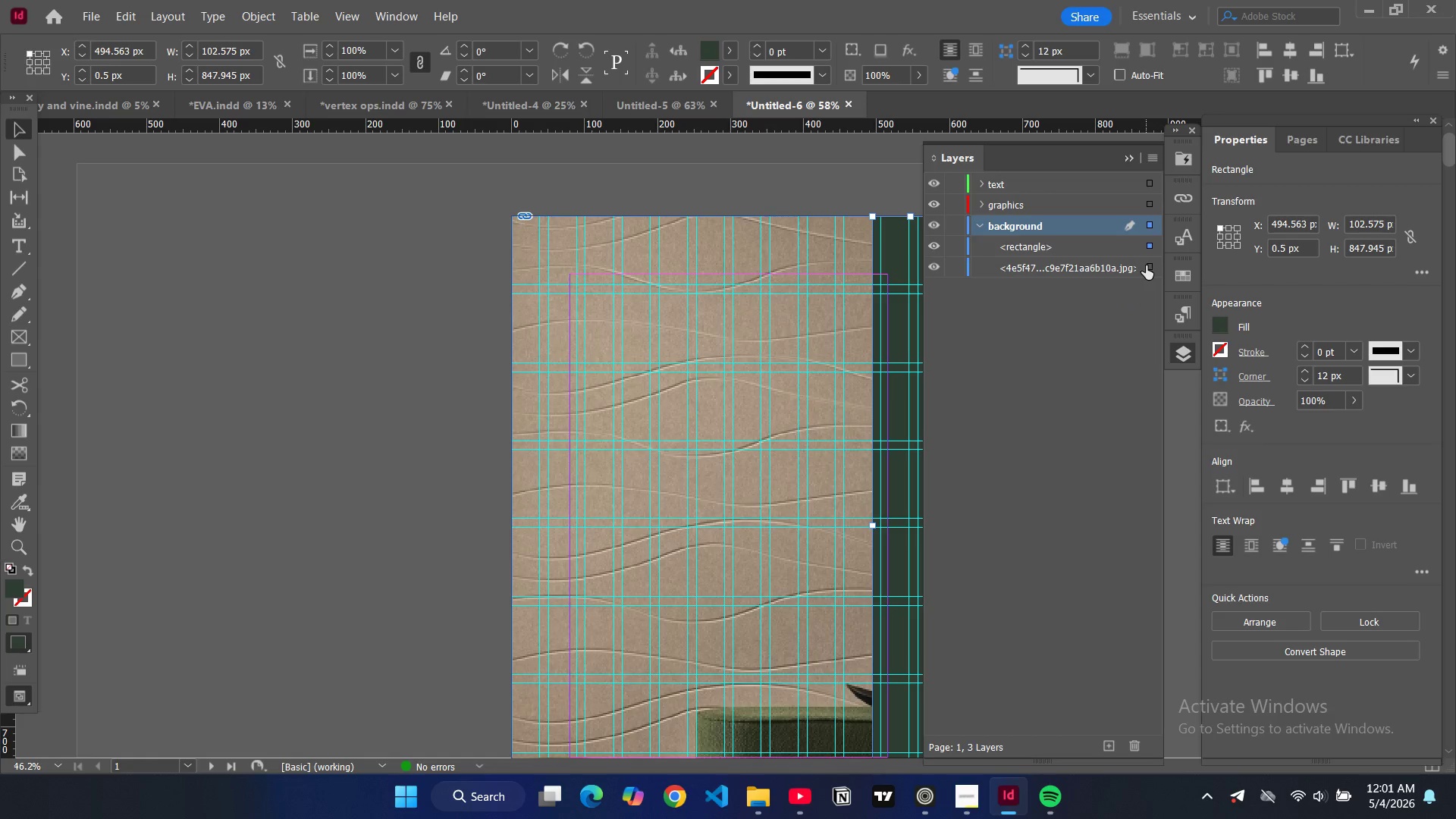 
left_click([1146, 265])
 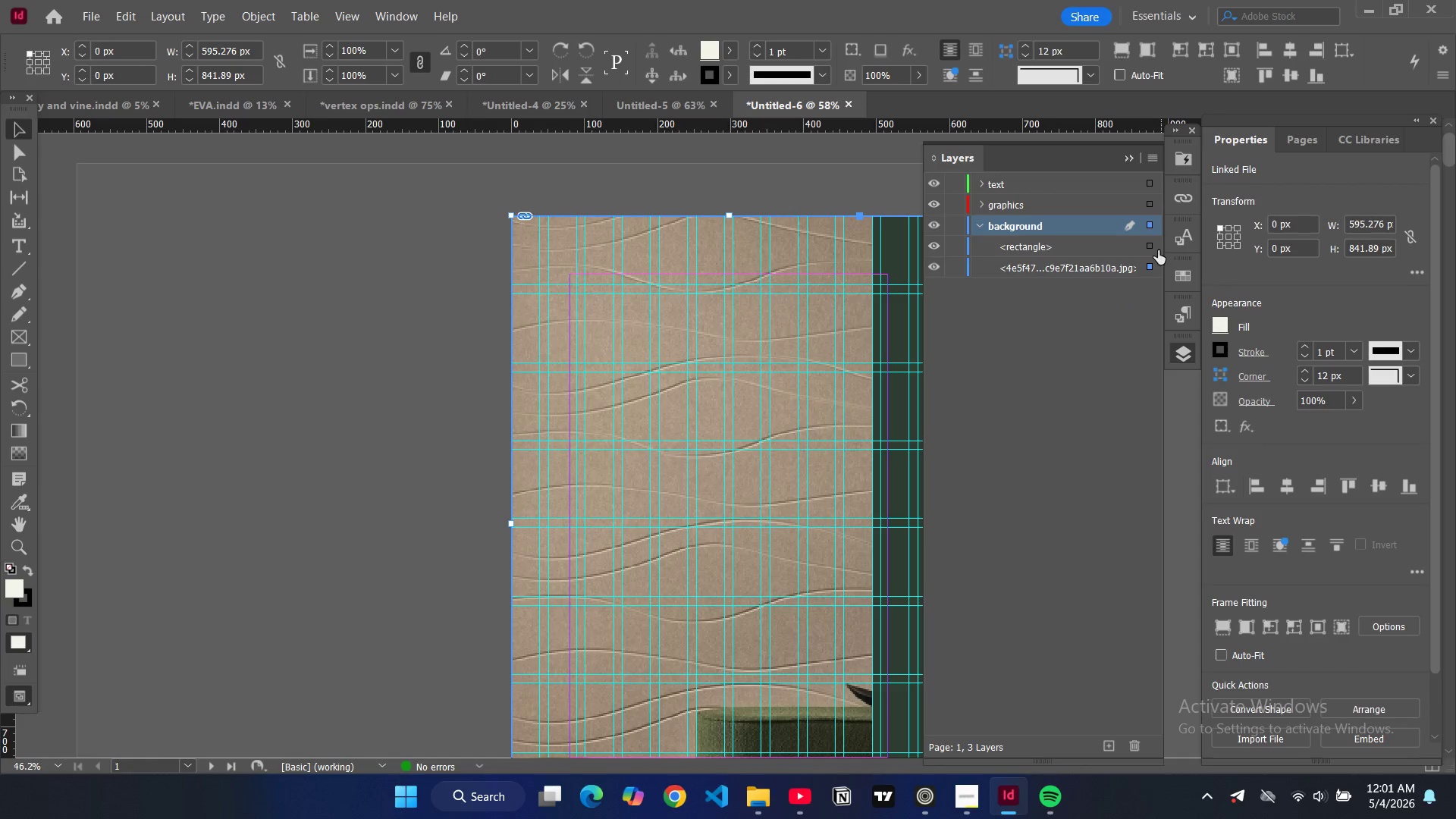 
left_click([1150, 246])
 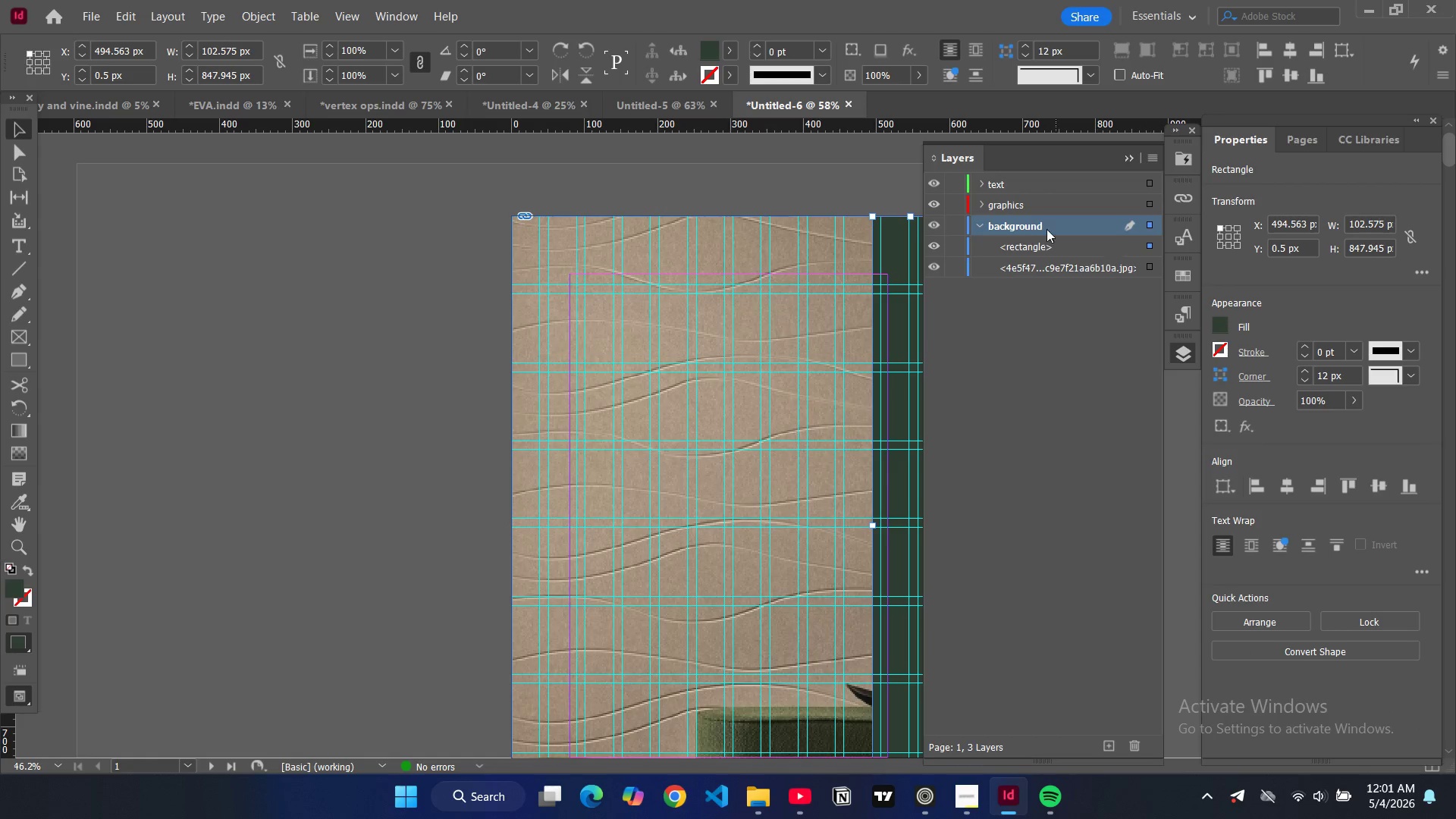 
left_click([997, 205])
 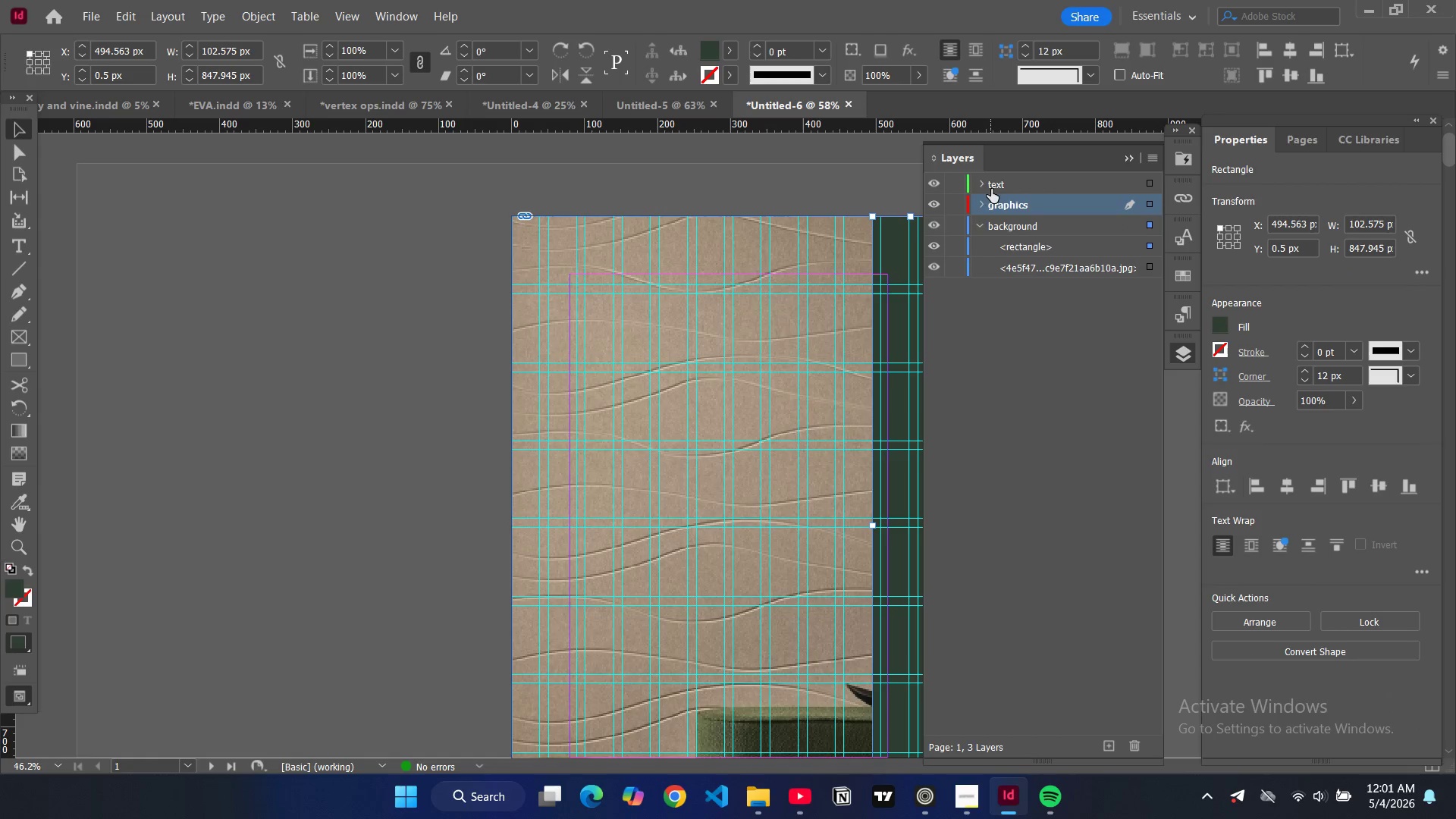 
left_click([991, 189])
 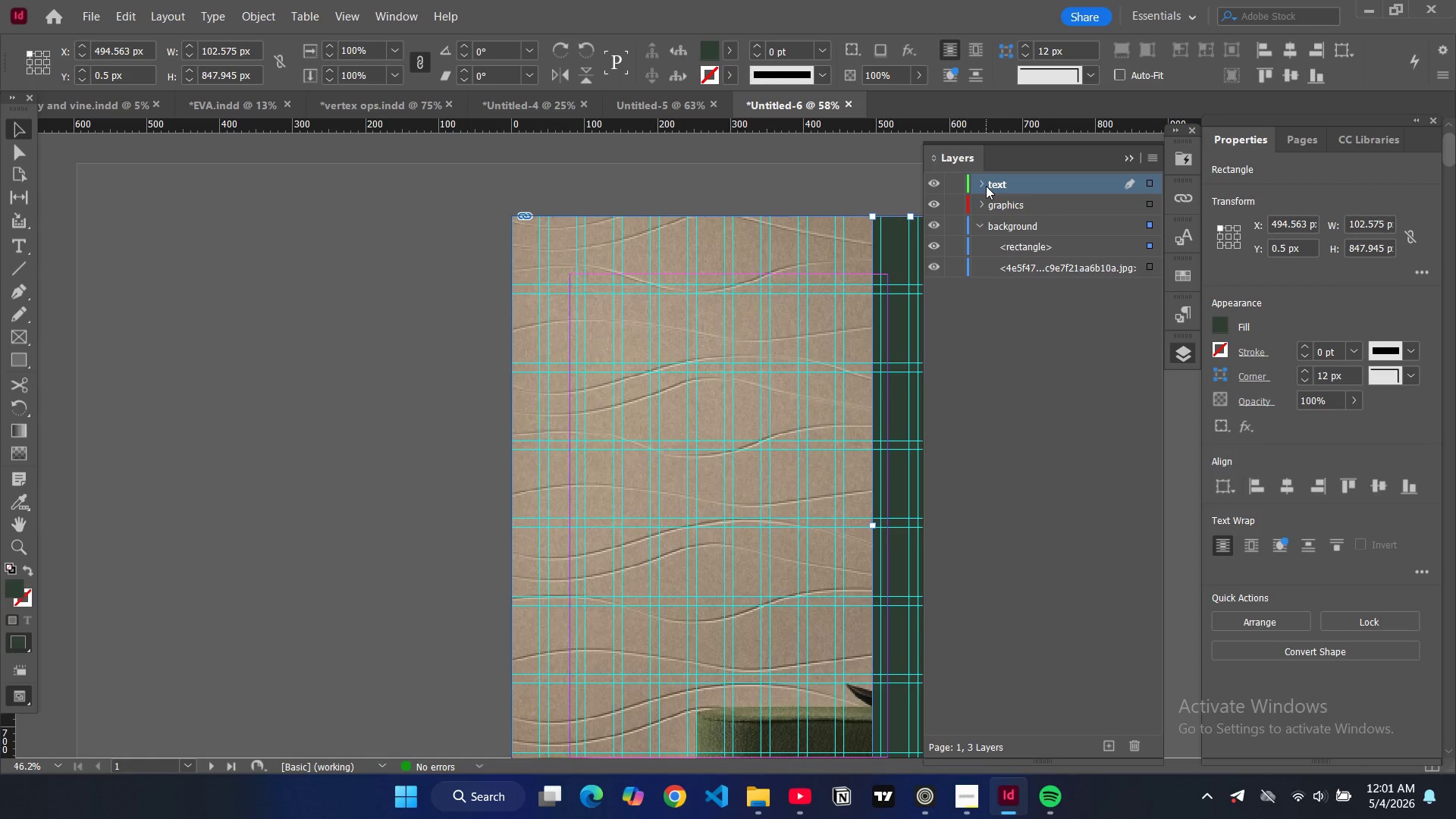 
left_click([986, 186])
 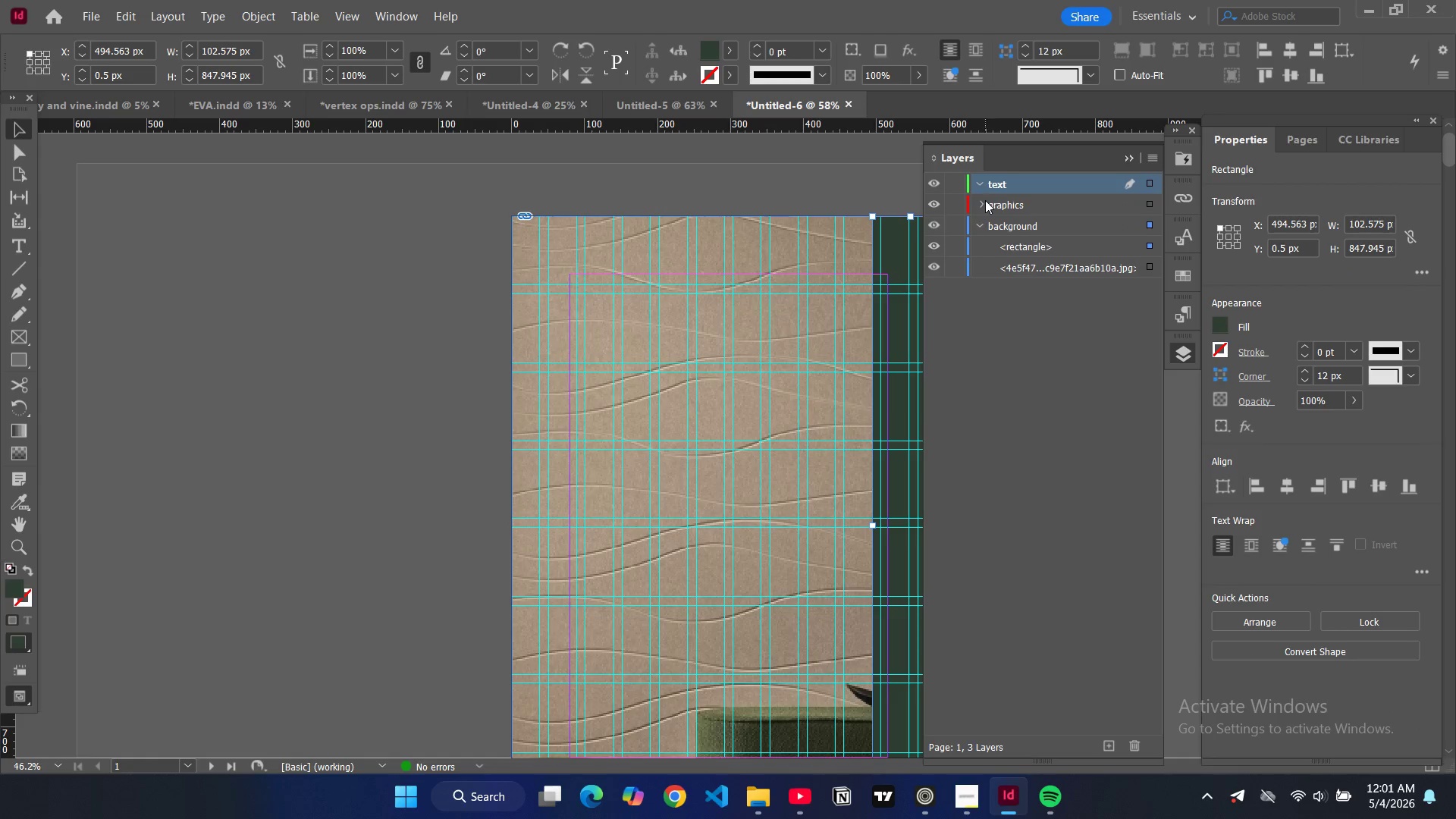 
left_click([981, 201])
 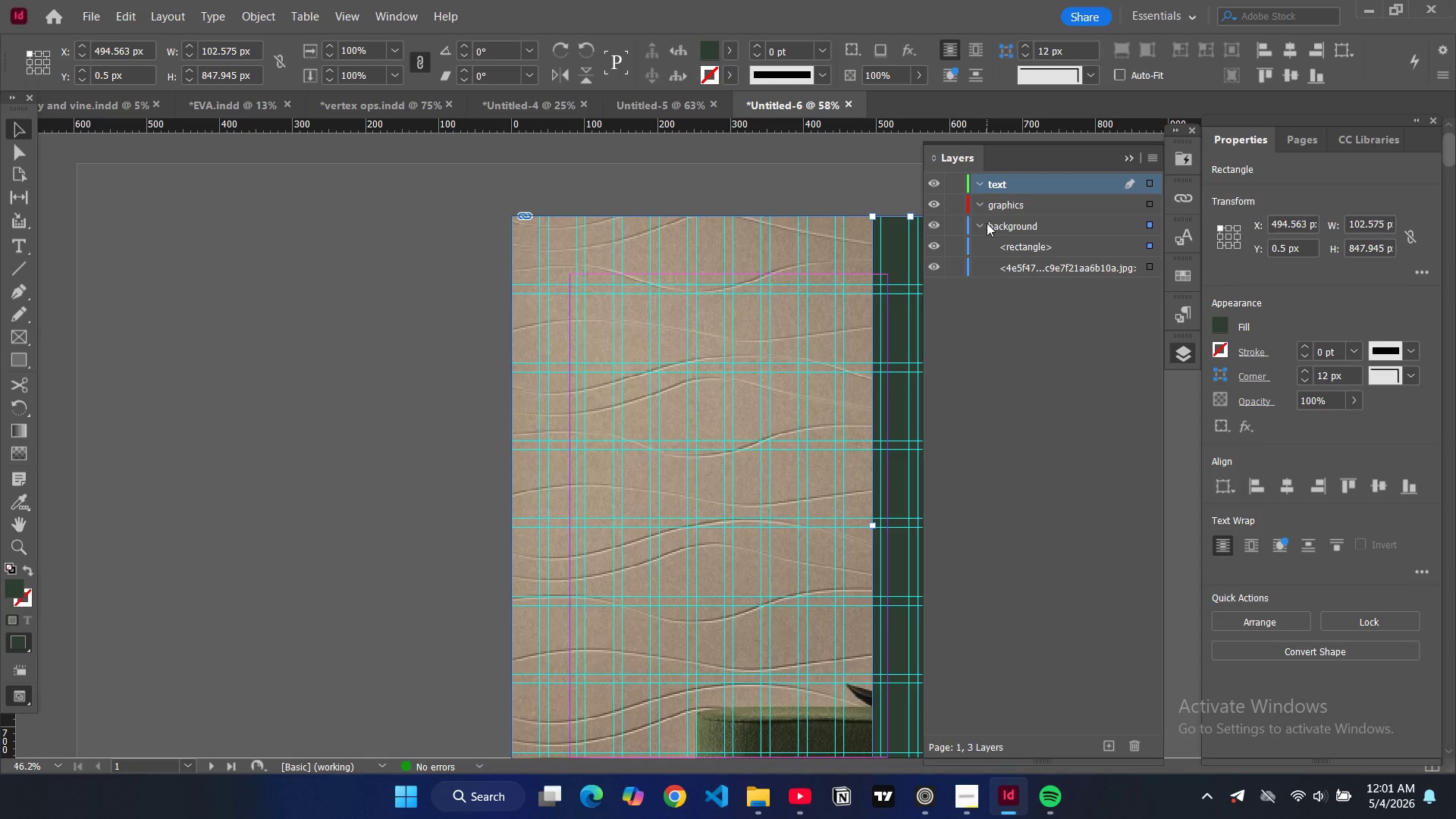 
left_click([987, 223])
 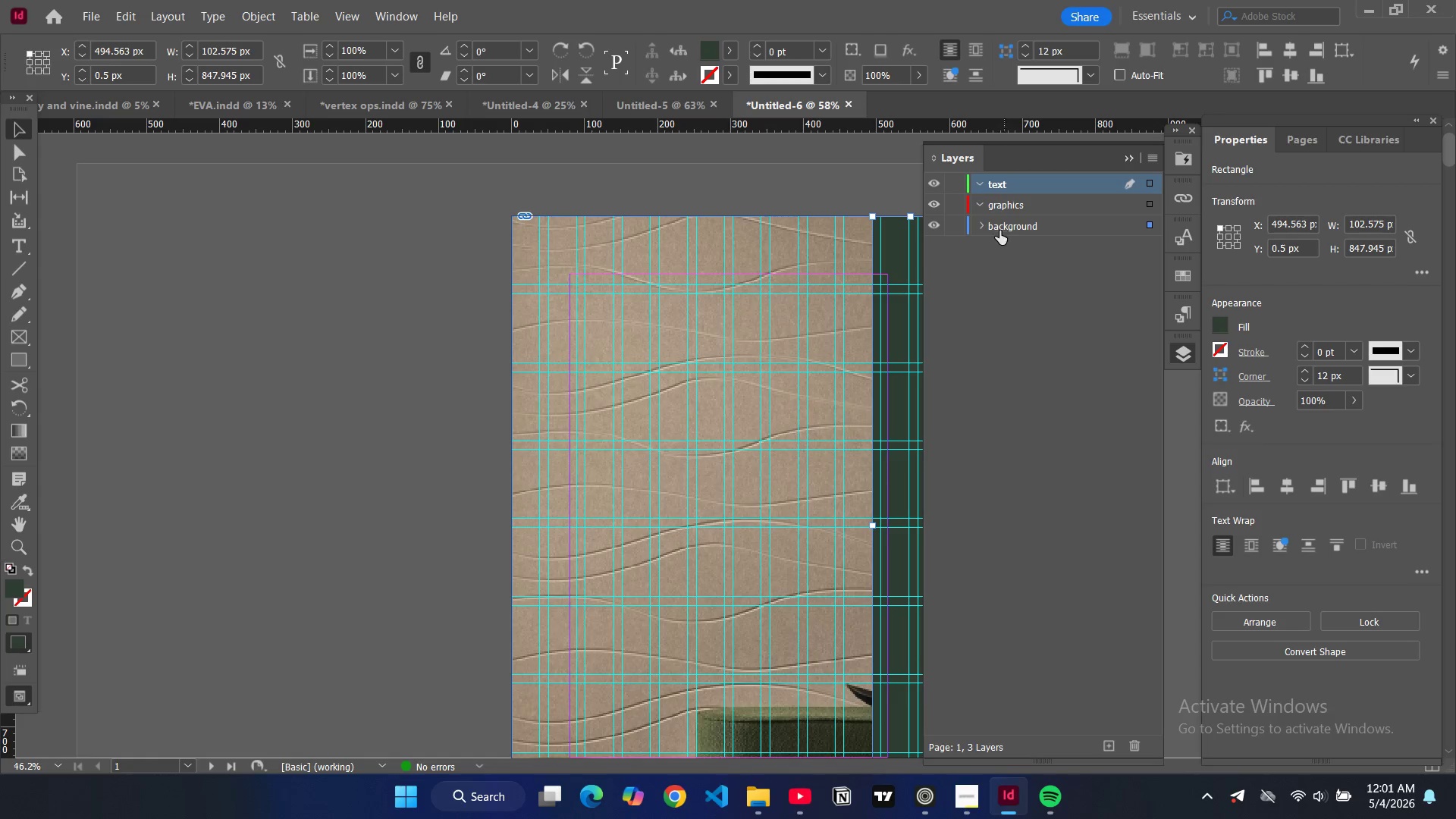 
left_click([999, 228])
 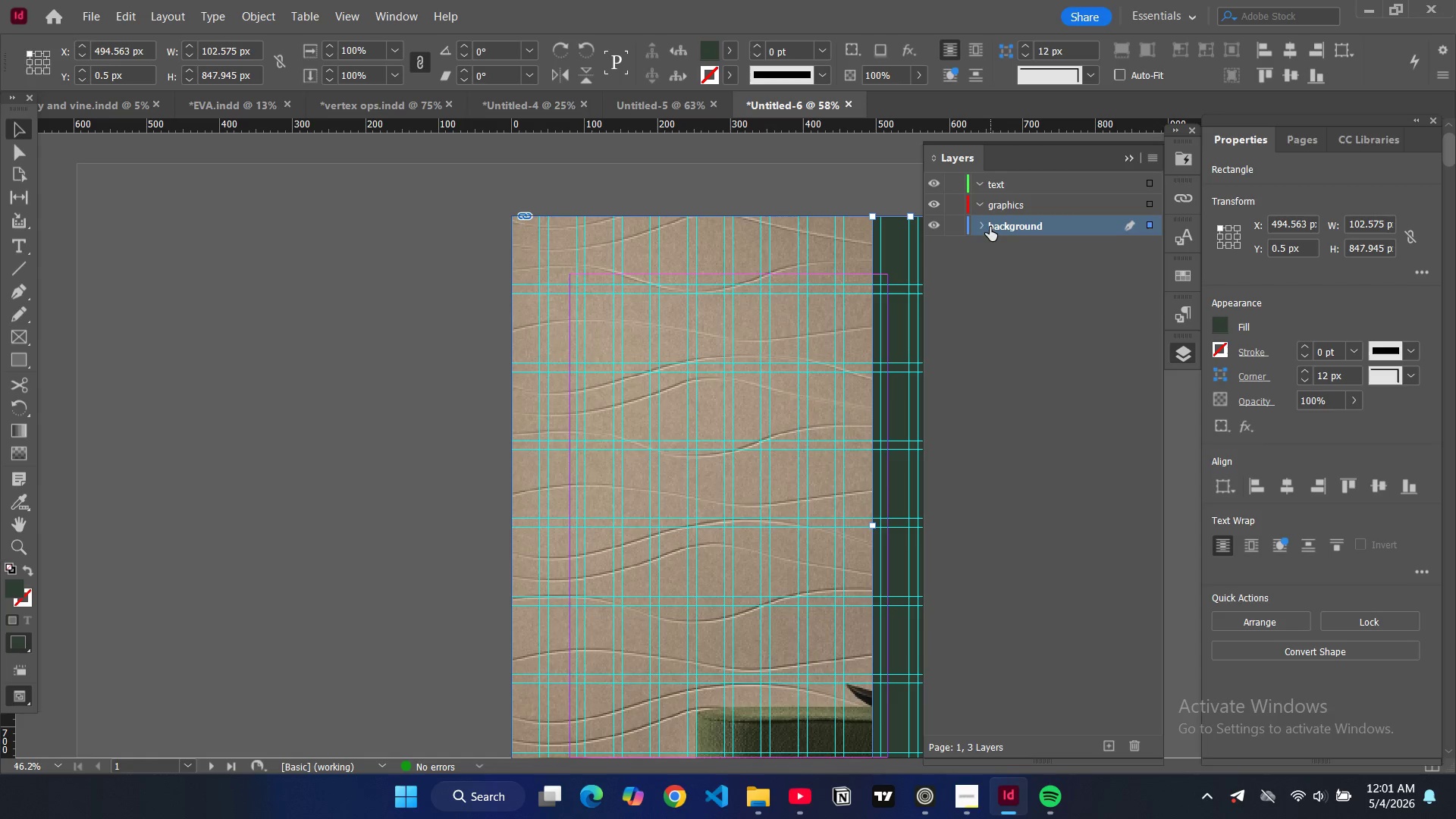 
left_click([990, 227])
 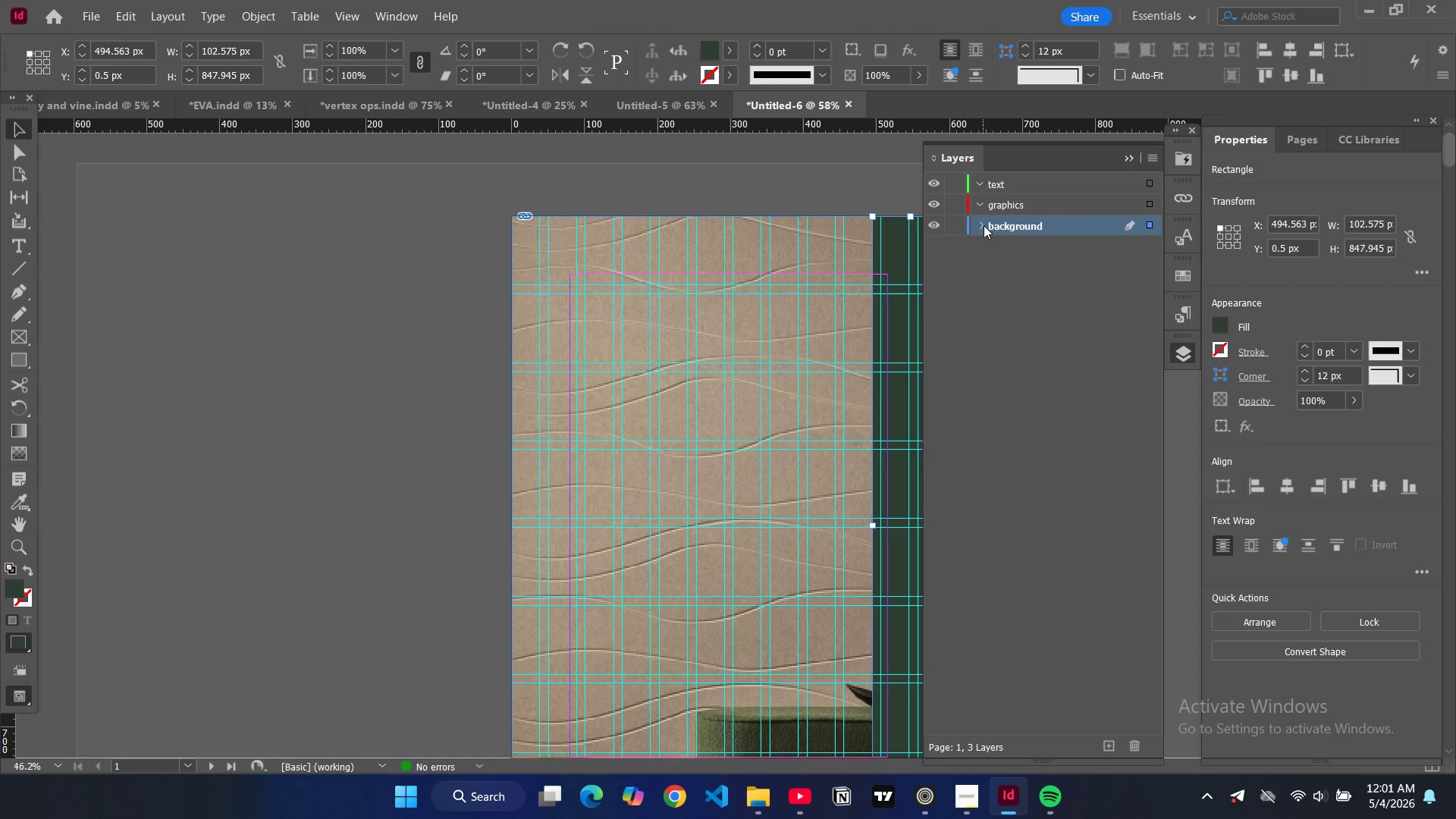 
double_click([984, 225])
 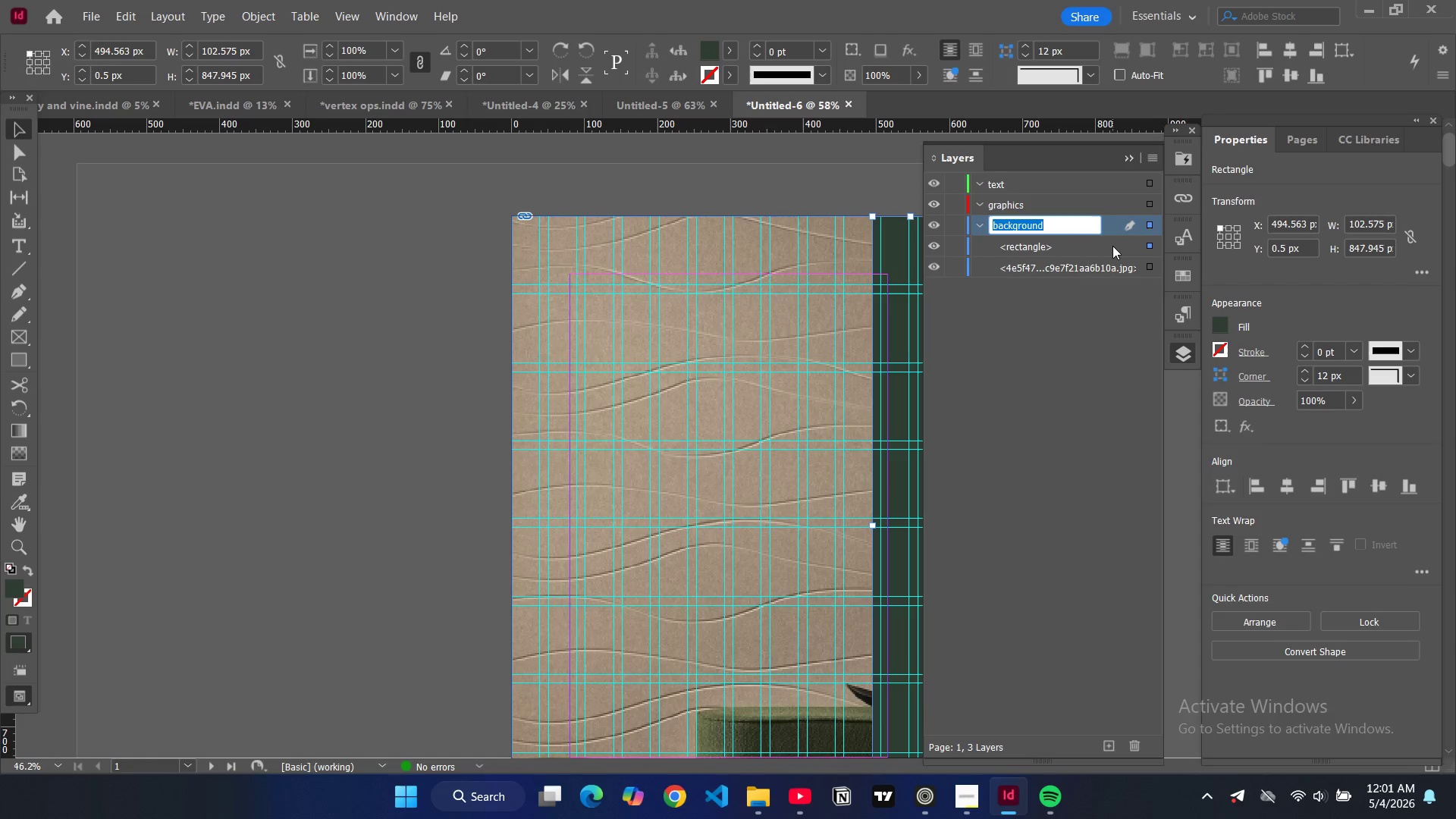 
left_click_drag(start_coordinate=[1112, 246], to_coordinate=[1112, 218])
 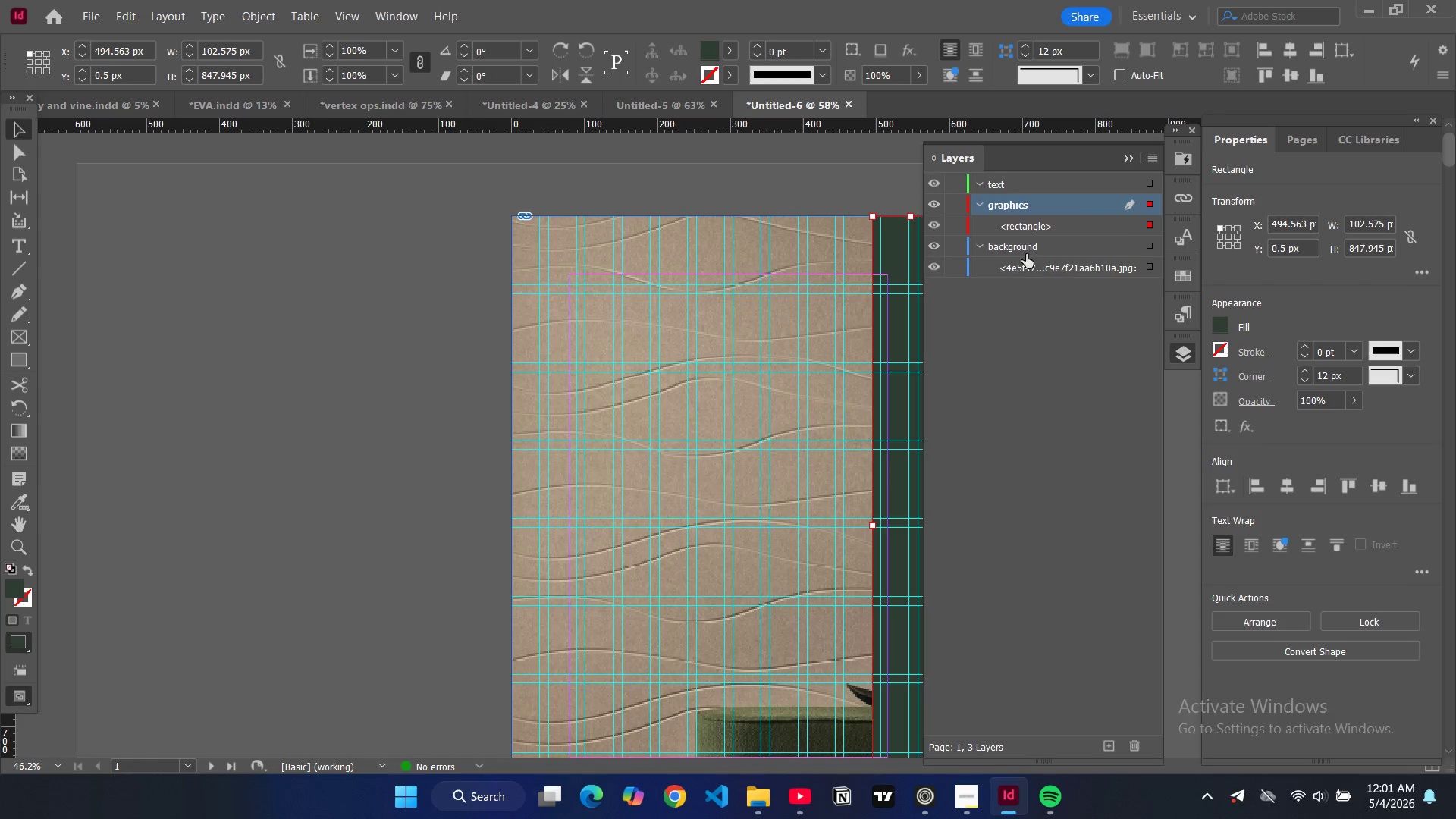 
key(Control+Z)
 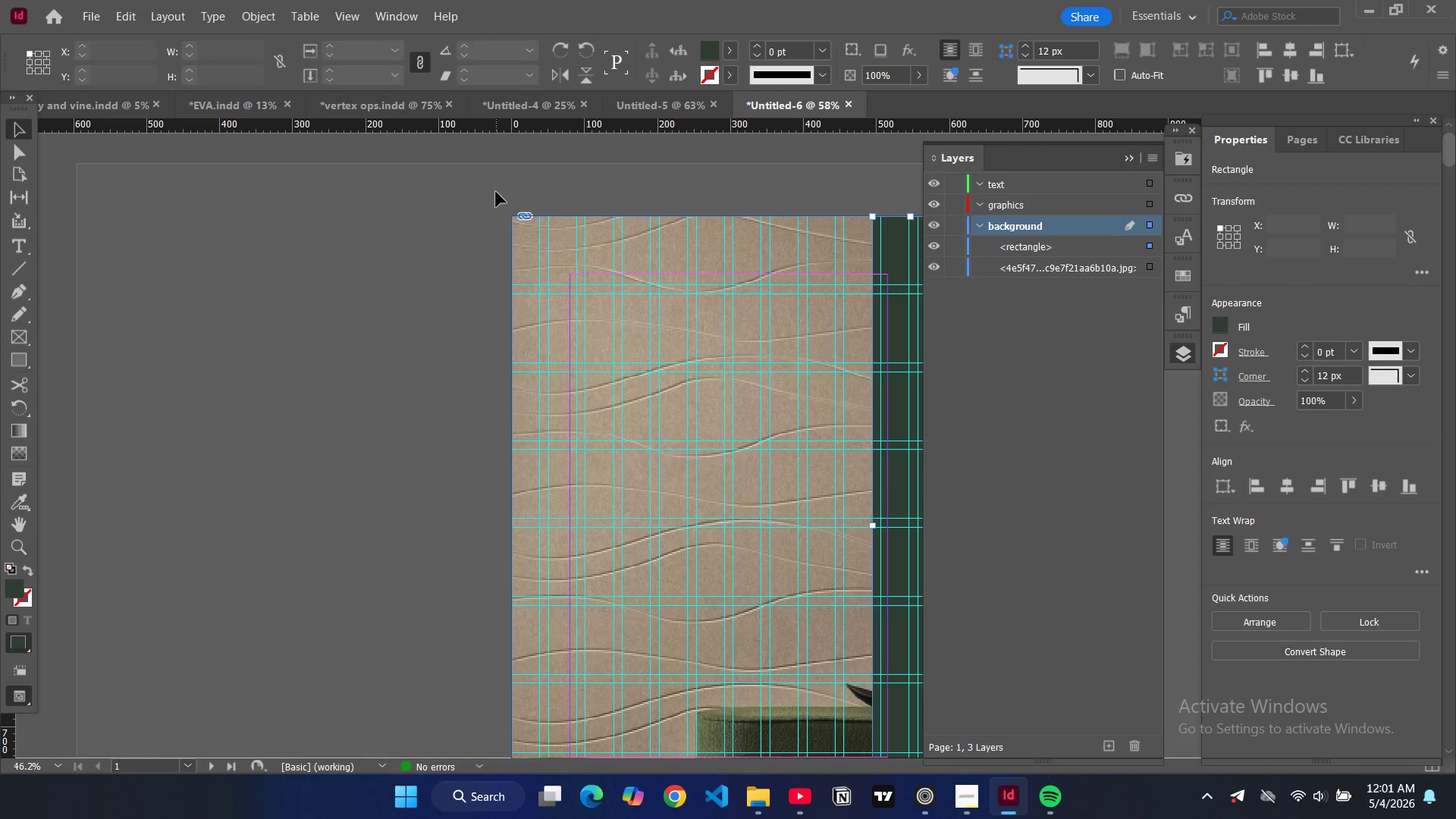 
key(W)
 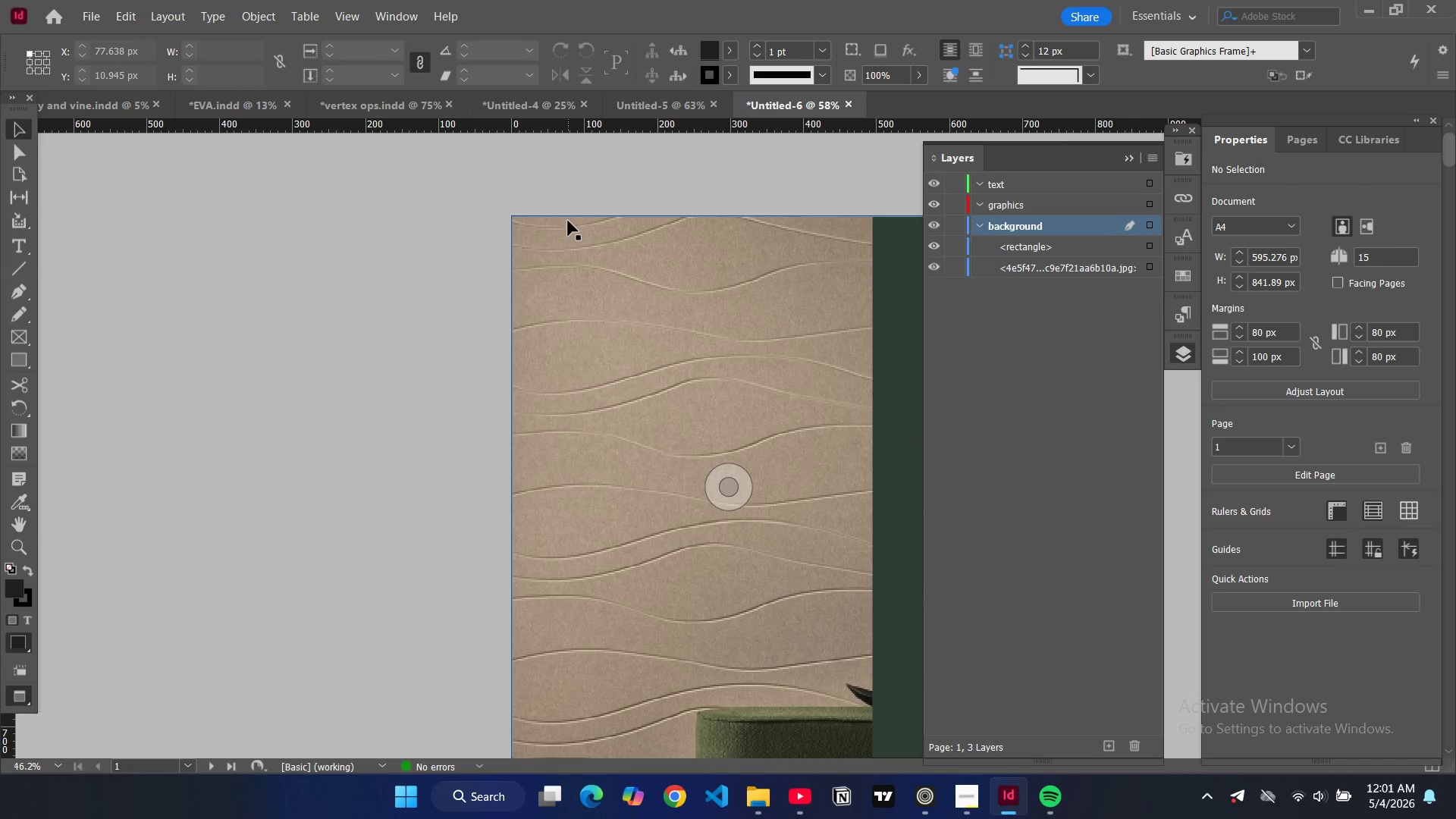 
scroll: coordinate [534, 191], scroll_direction: down, amount: 1.0
 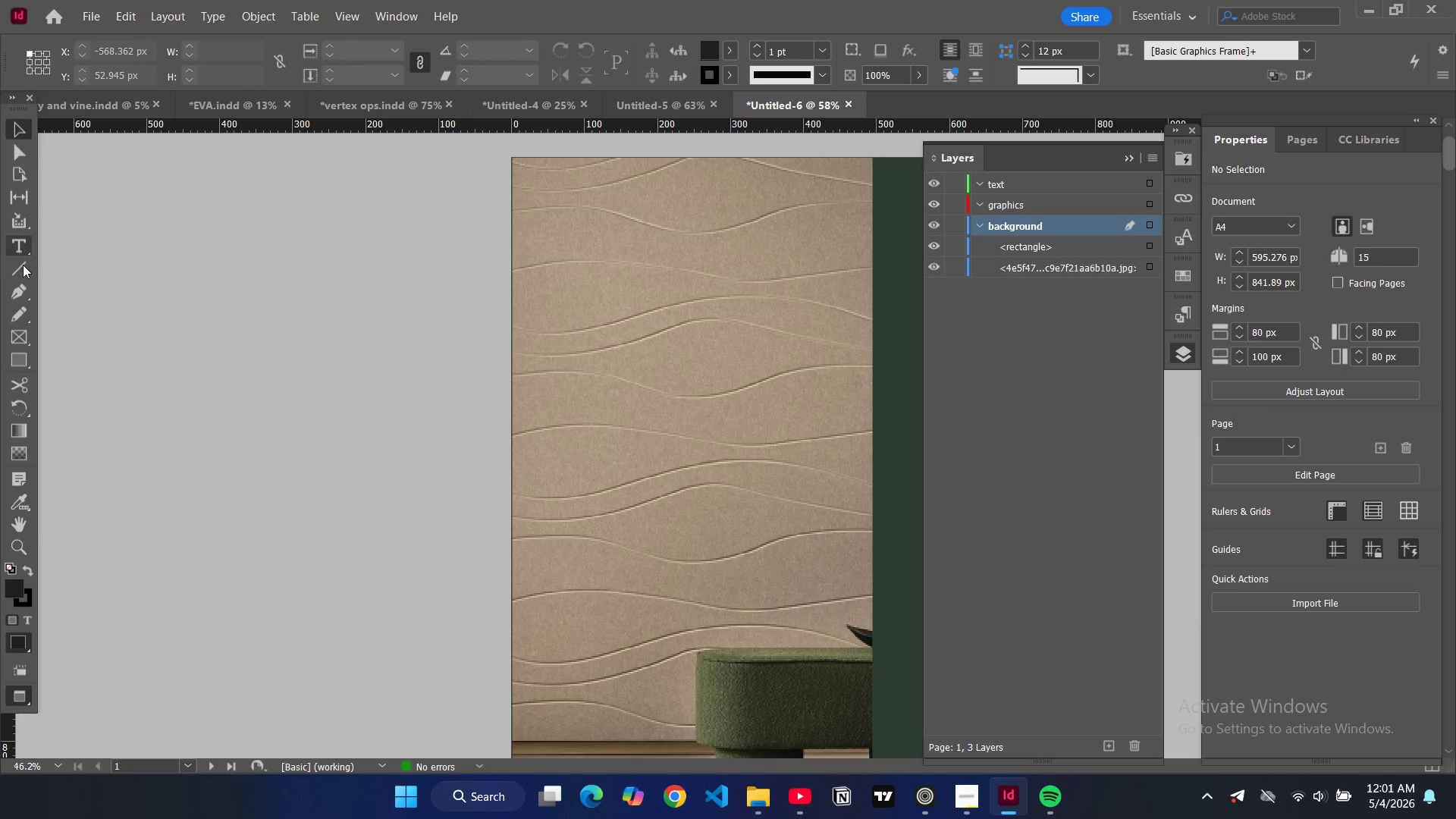 
left_click([14, 362])
 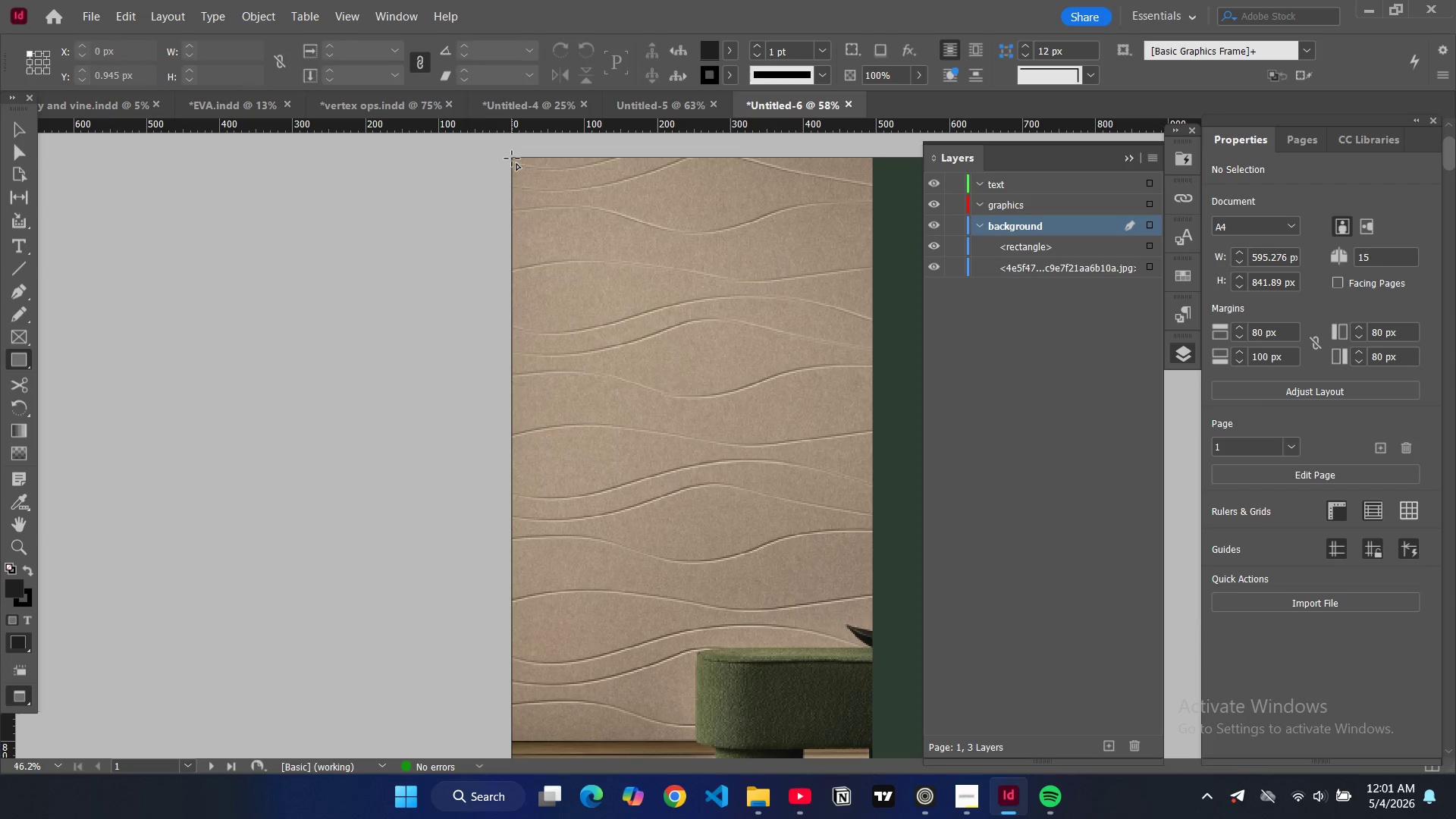 
left_click_drag(start_coordinate=[512, 158], to_coordinate=[873, 731])
 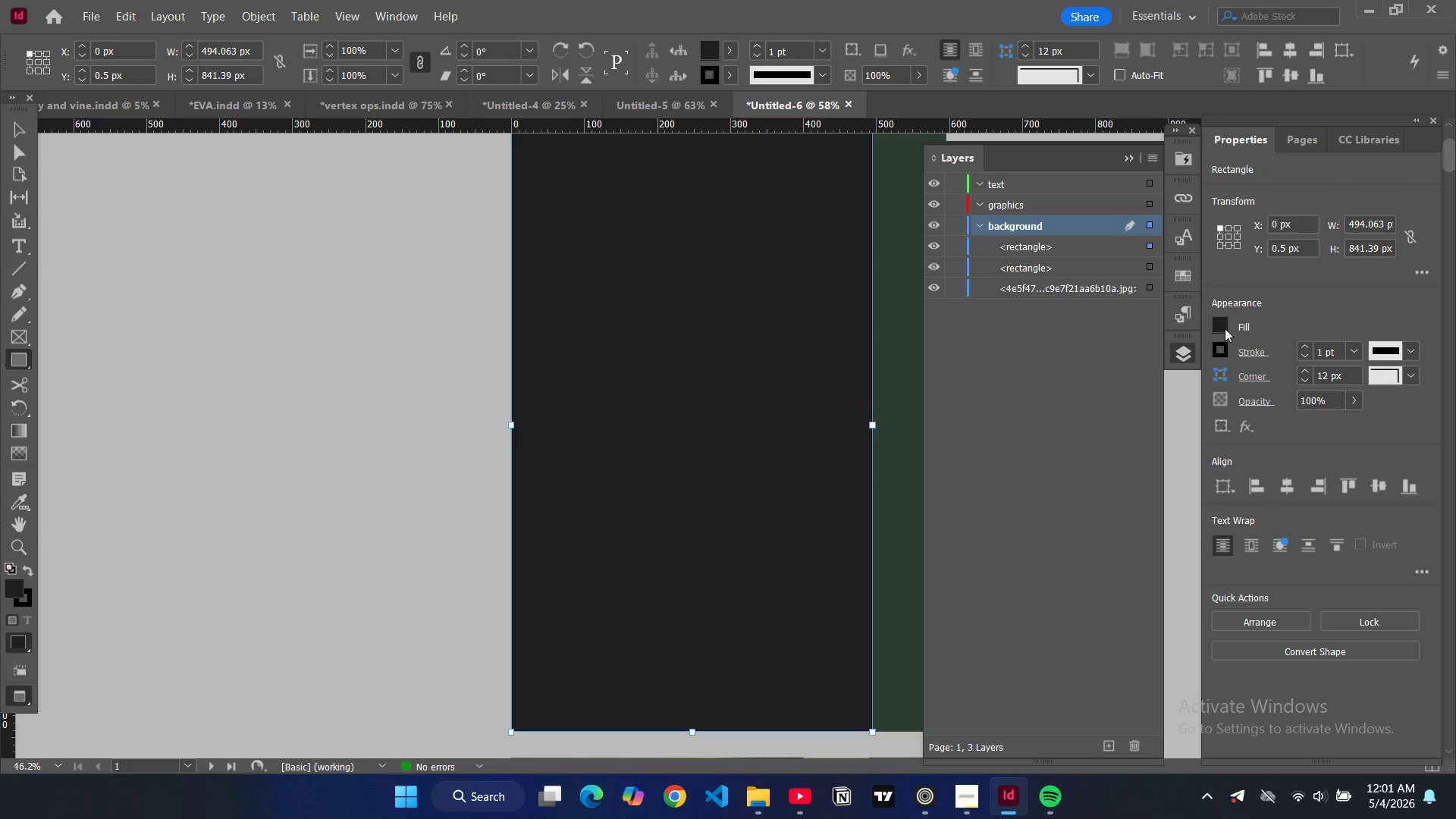 
left_click([1218, 328])
 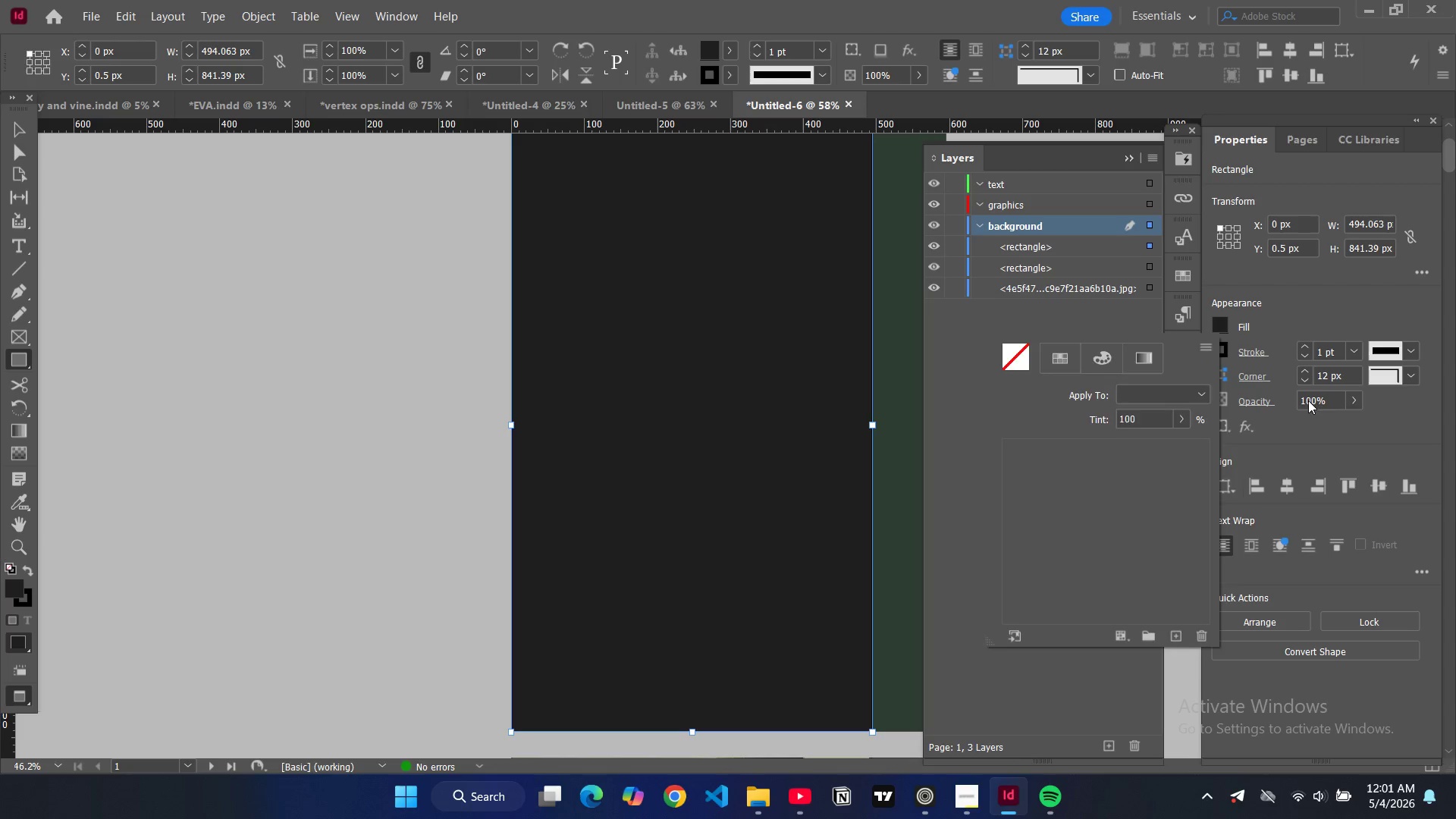 
double_click([1309, 400])
 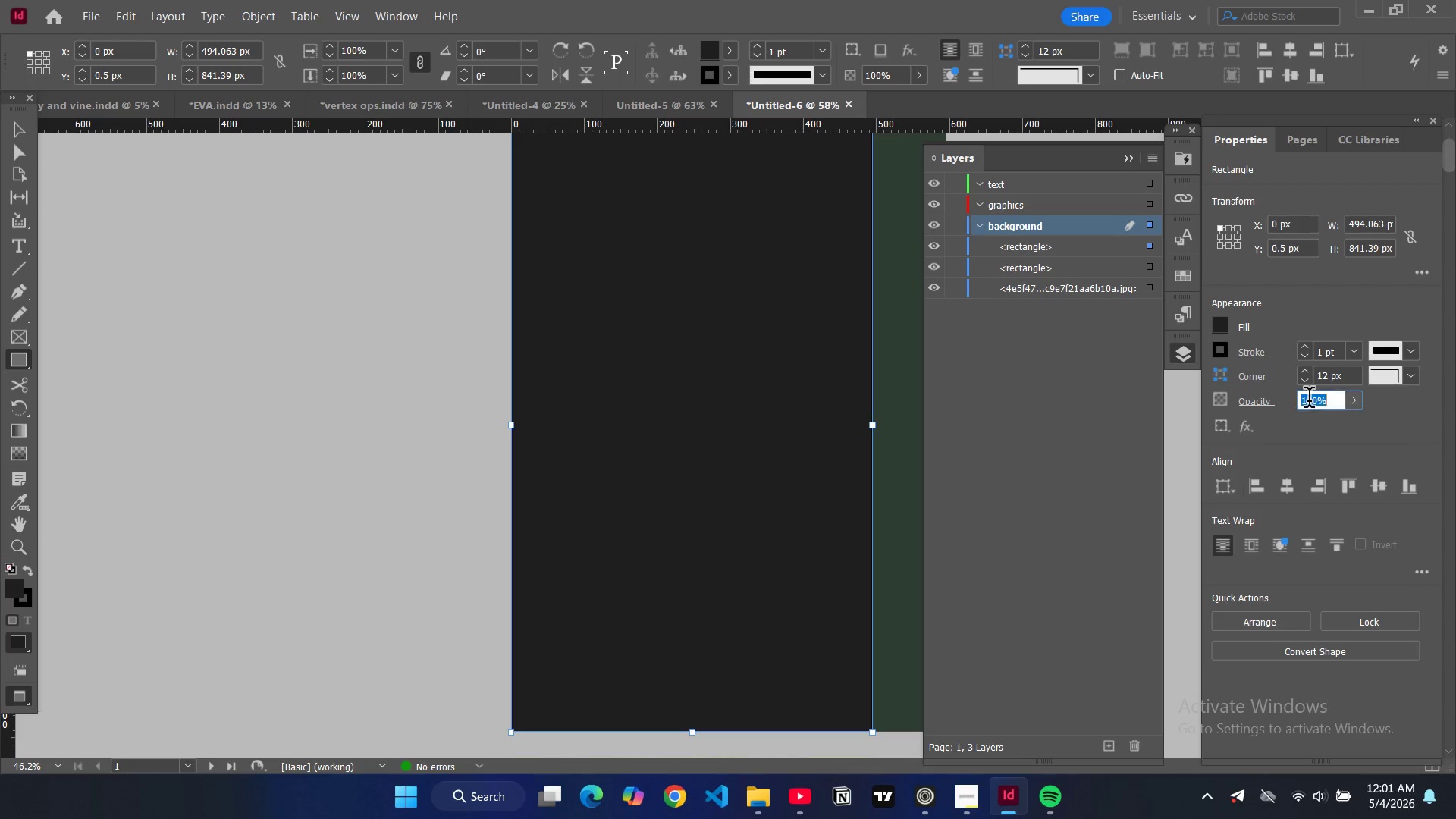 
triple_click([1309, 400])
 